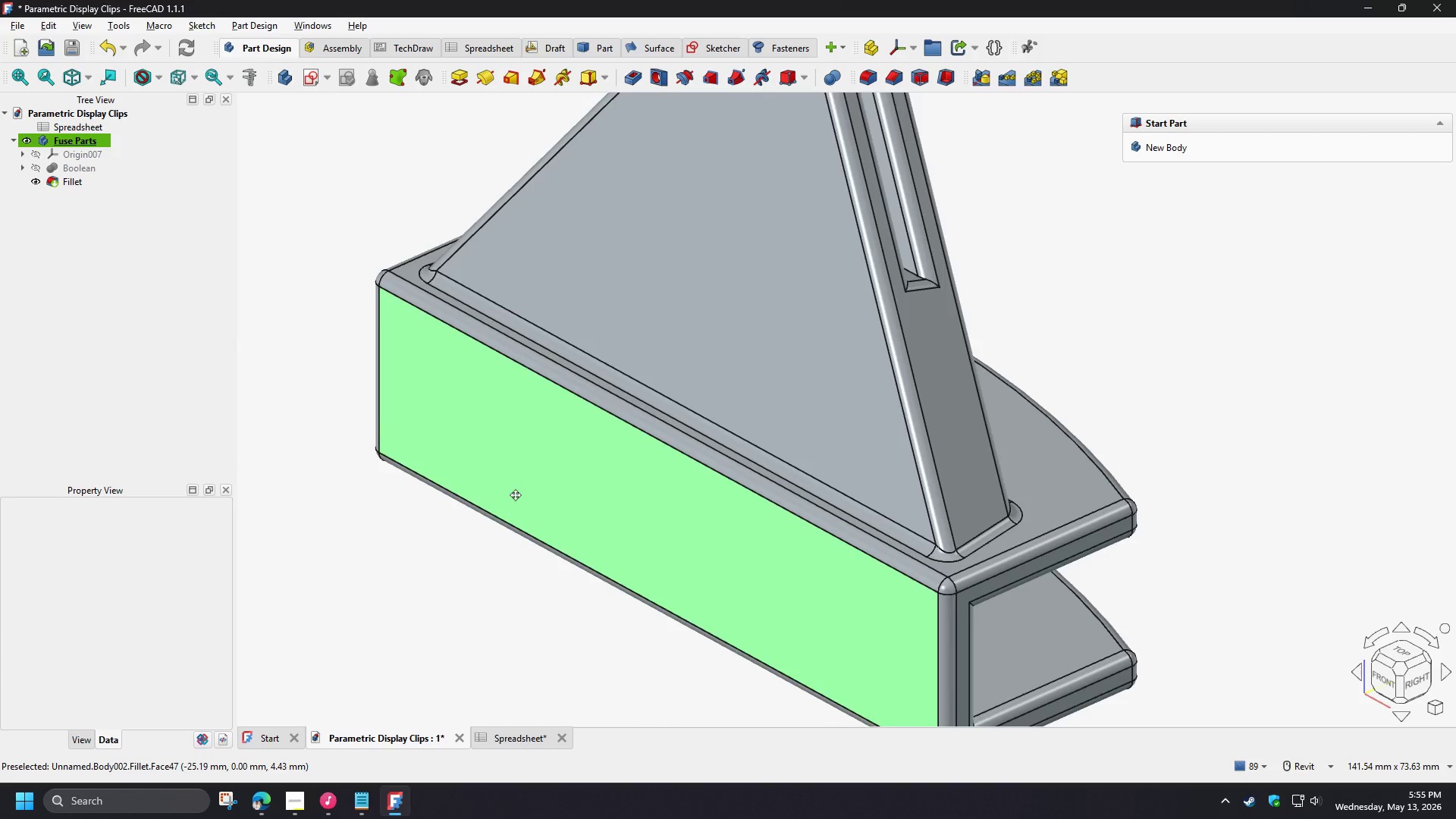 
hold_key(key=ShiftLeft, duration=1.5)
 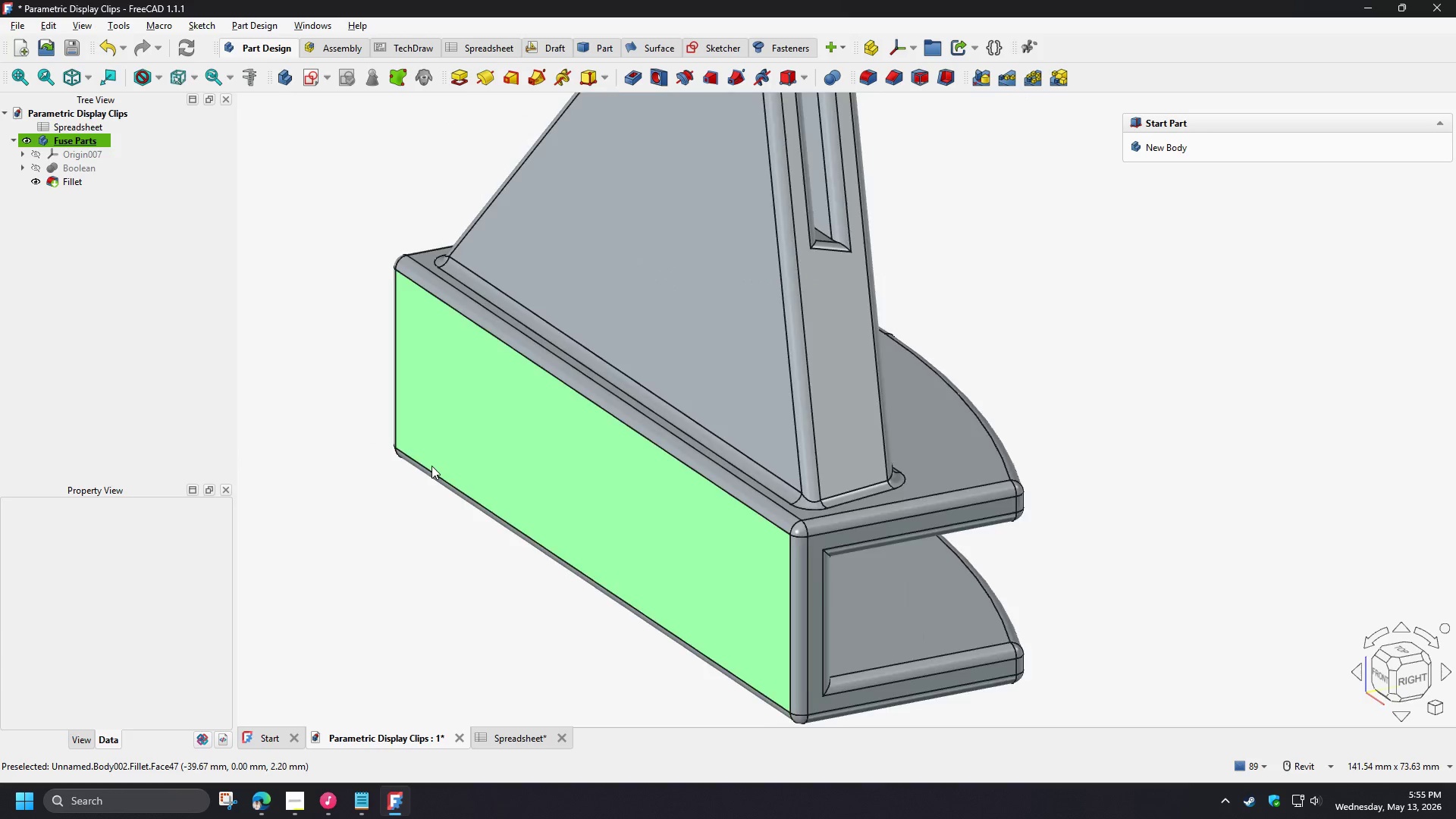 
hold_key(key=ShiftLeft, duration=0.36)
 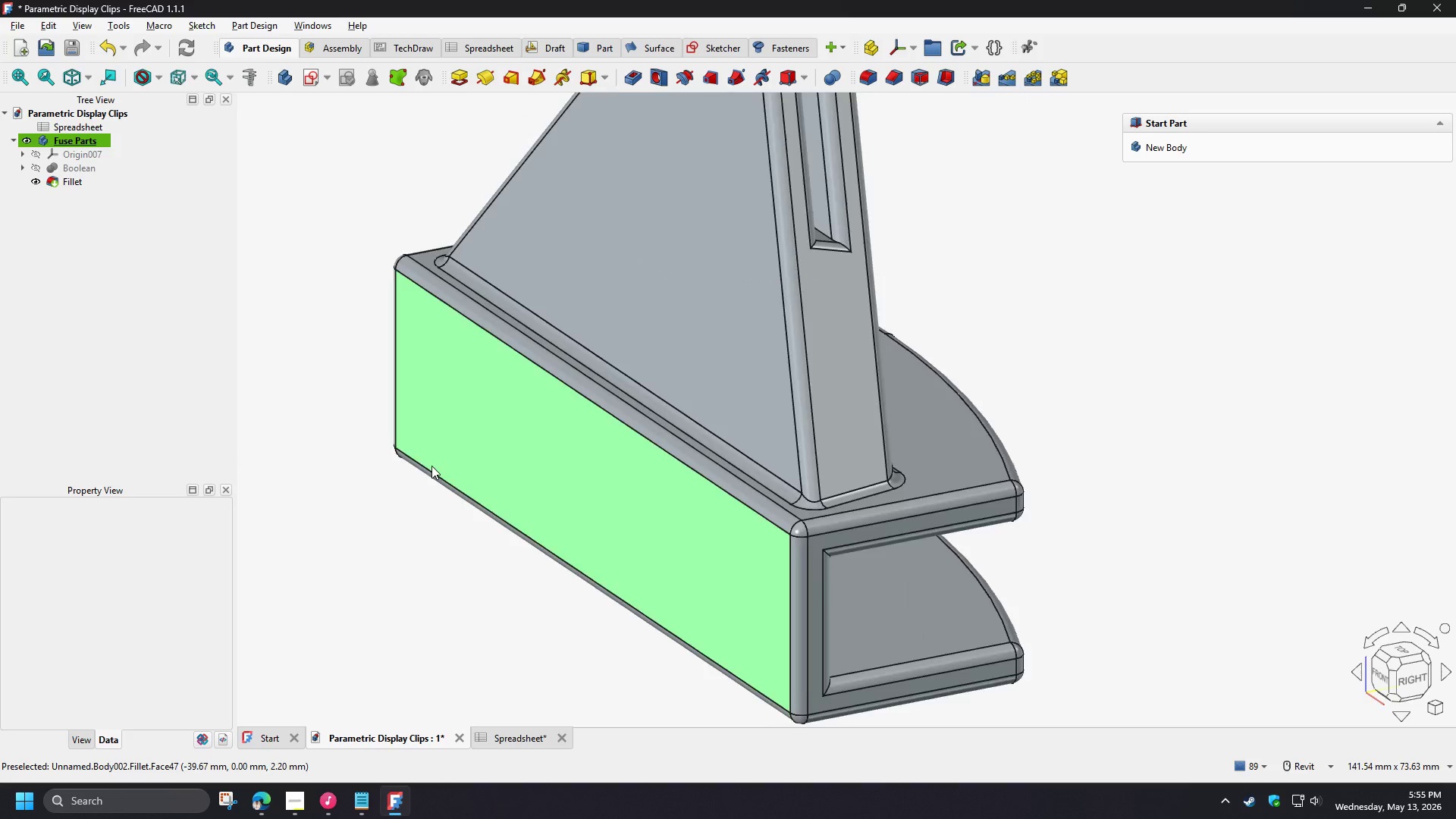 
scroll: coordinate [431, 466], scroll_direction: down, amount: 2.0
 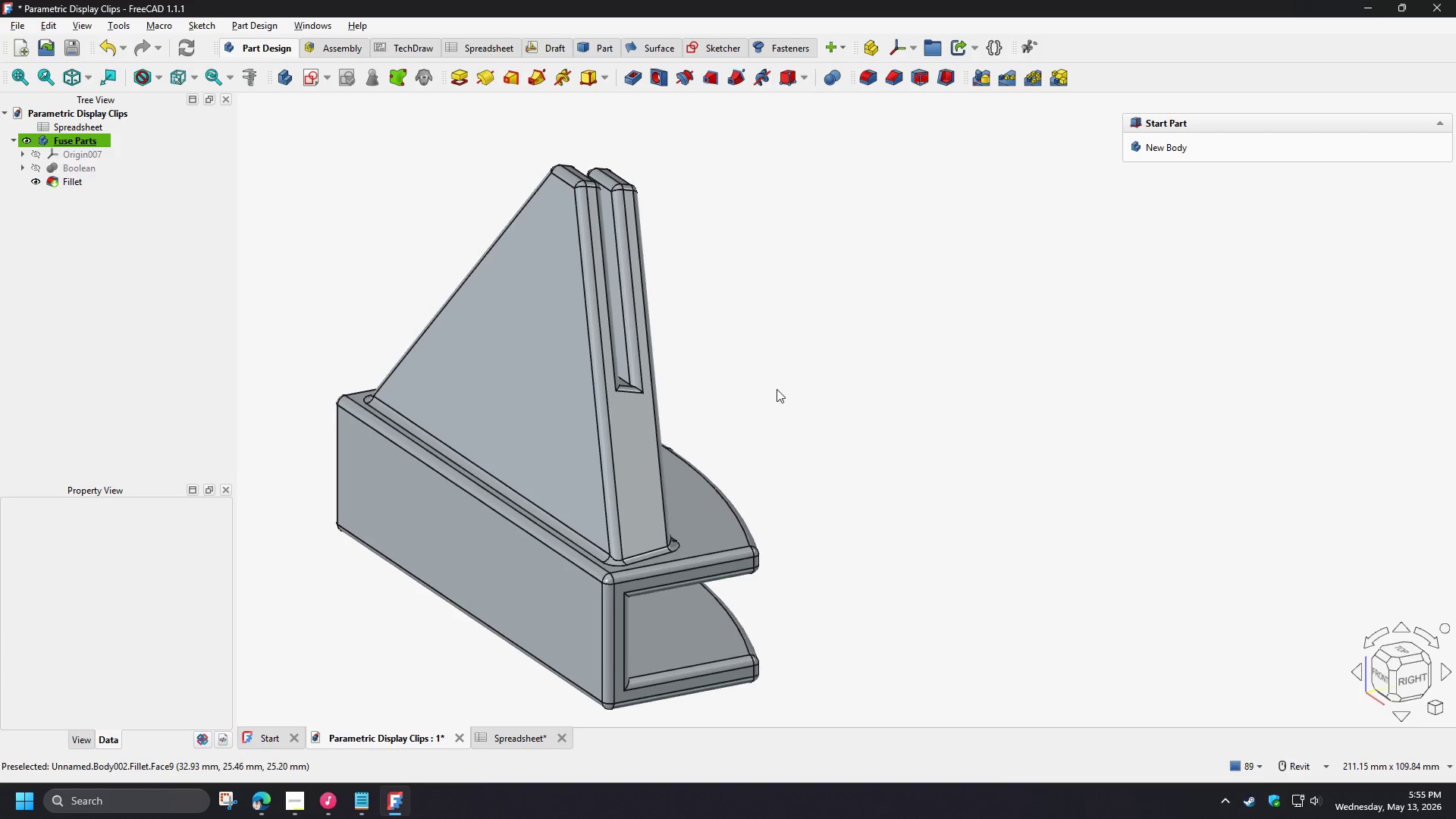 
hold_key(key=ShiftLeft, duration=1.52)
 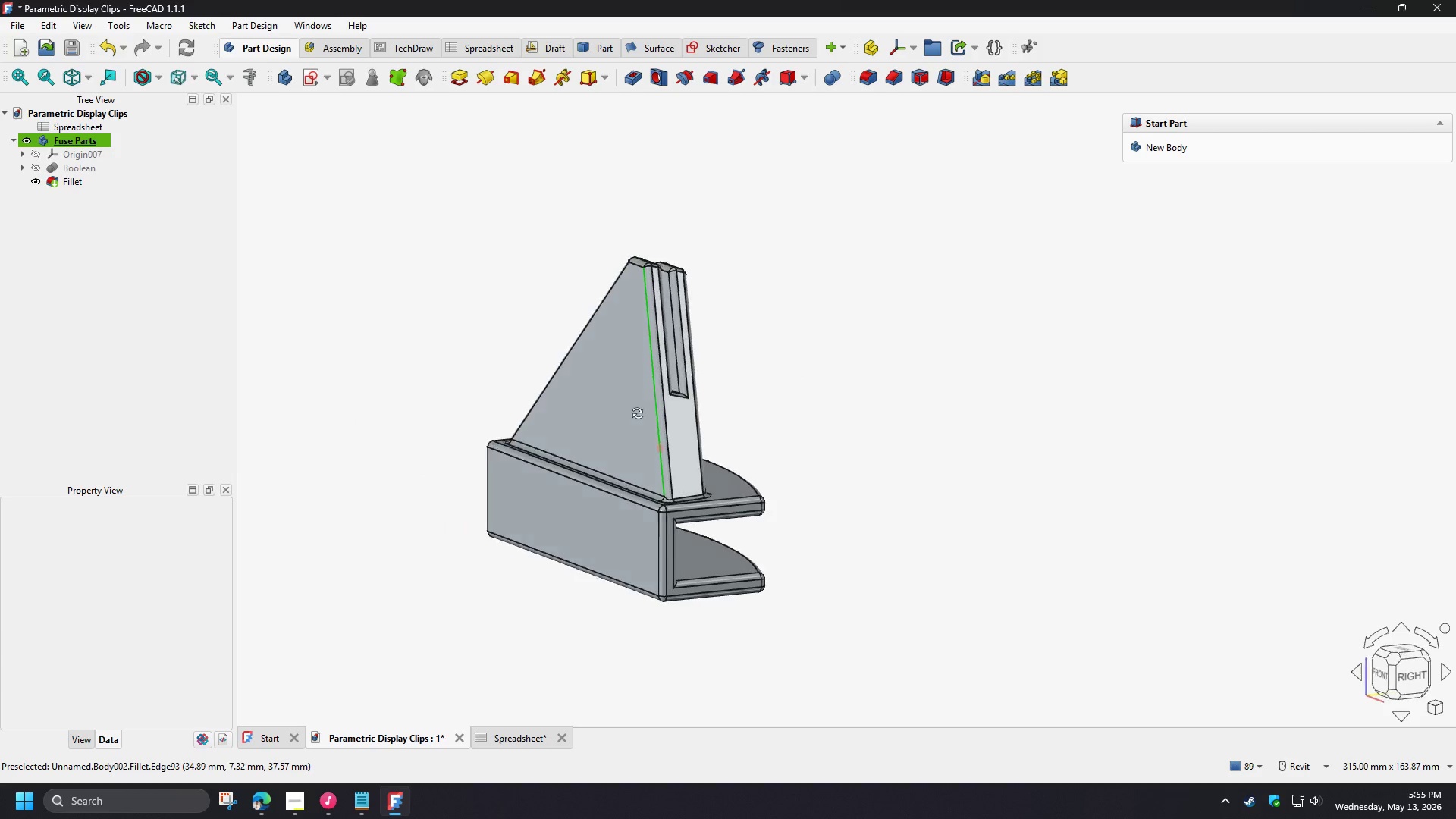 
scroll: coordinate [777, 389], scroll_direction: down, amount: 2.0
 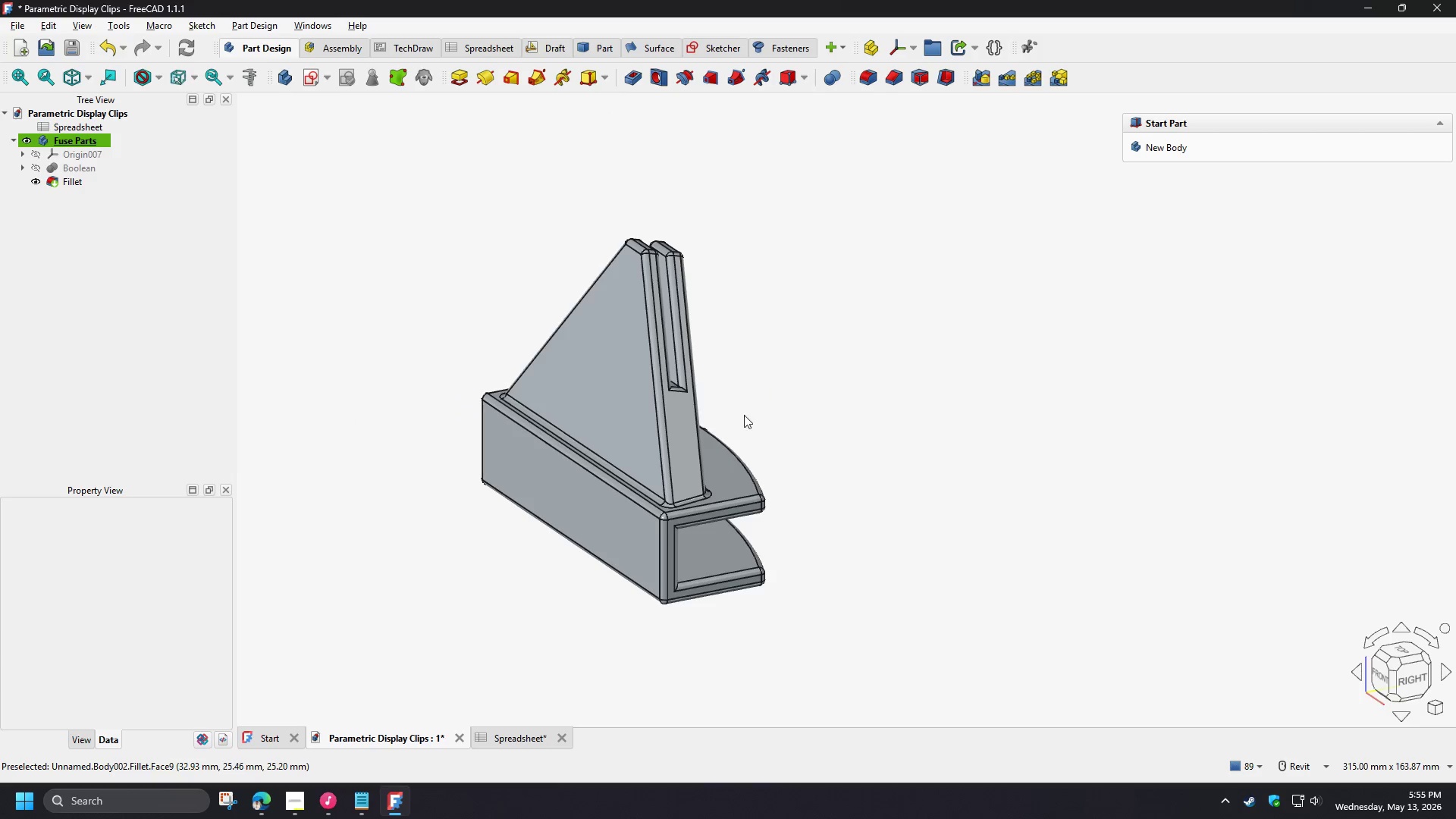 
hold_key(key=ShiftLeft, duration=0.72)
 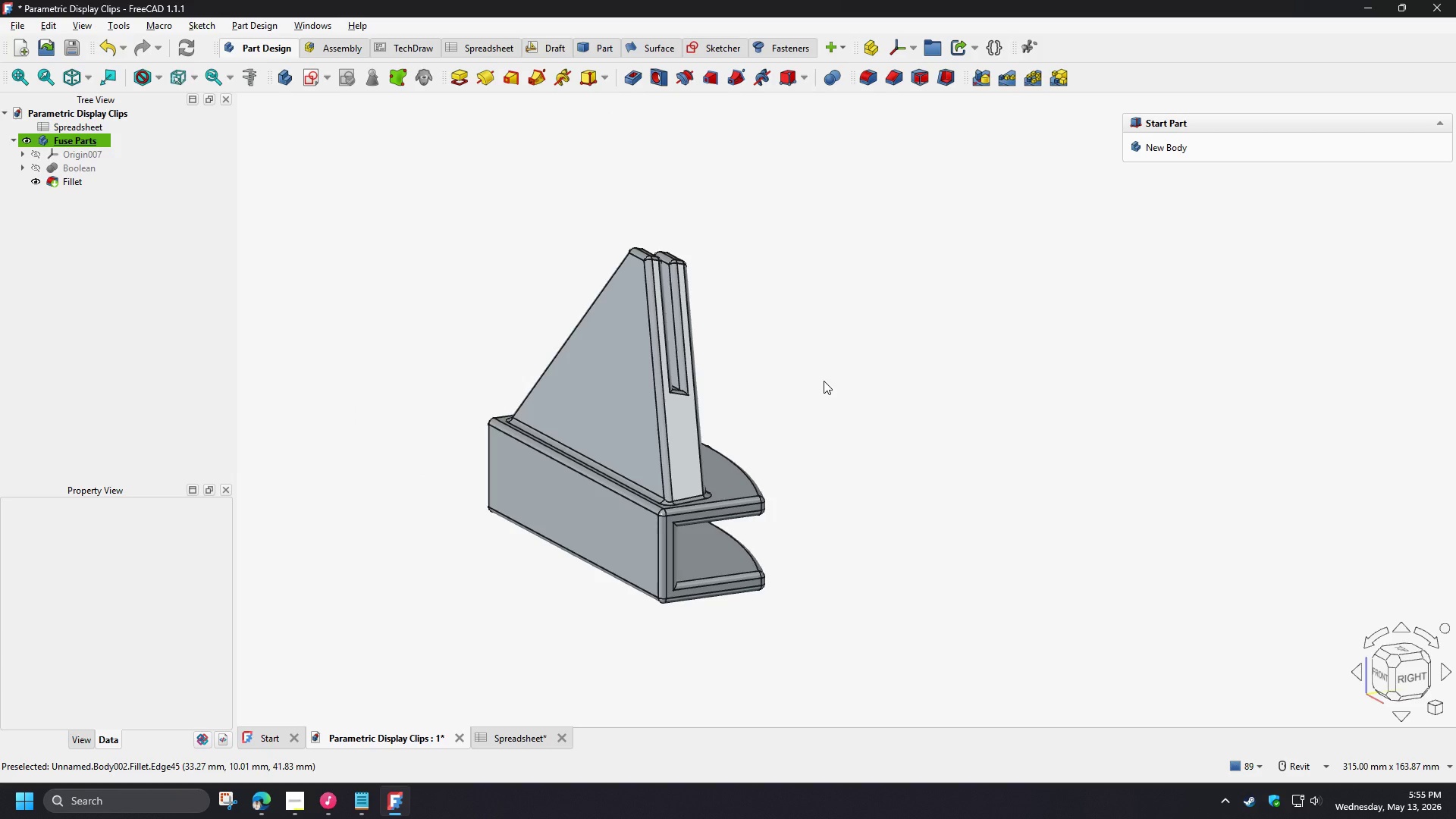 
hold_key(key=ShiftLeft, duration=1.11)
 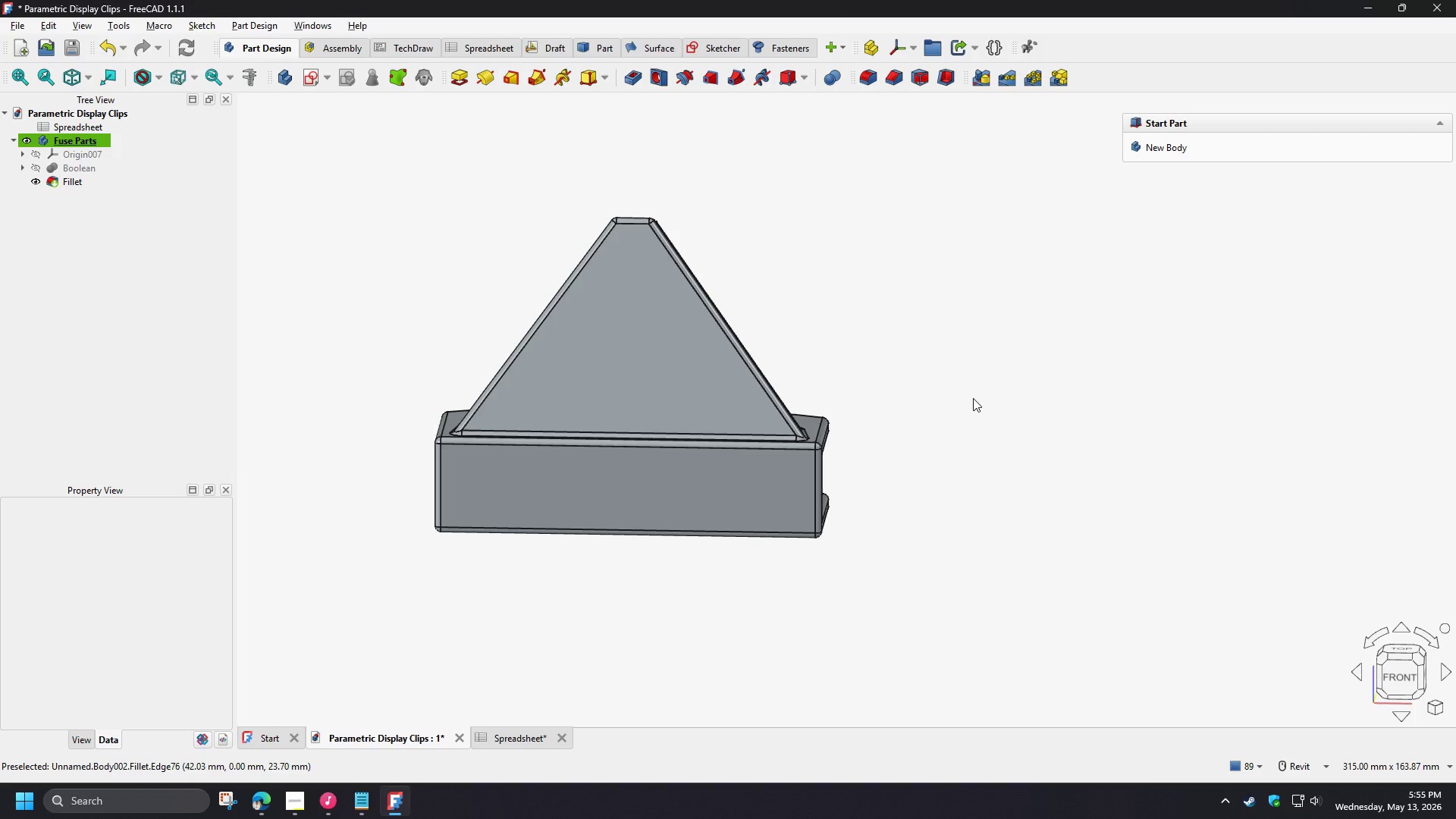 
wait(13.34)
 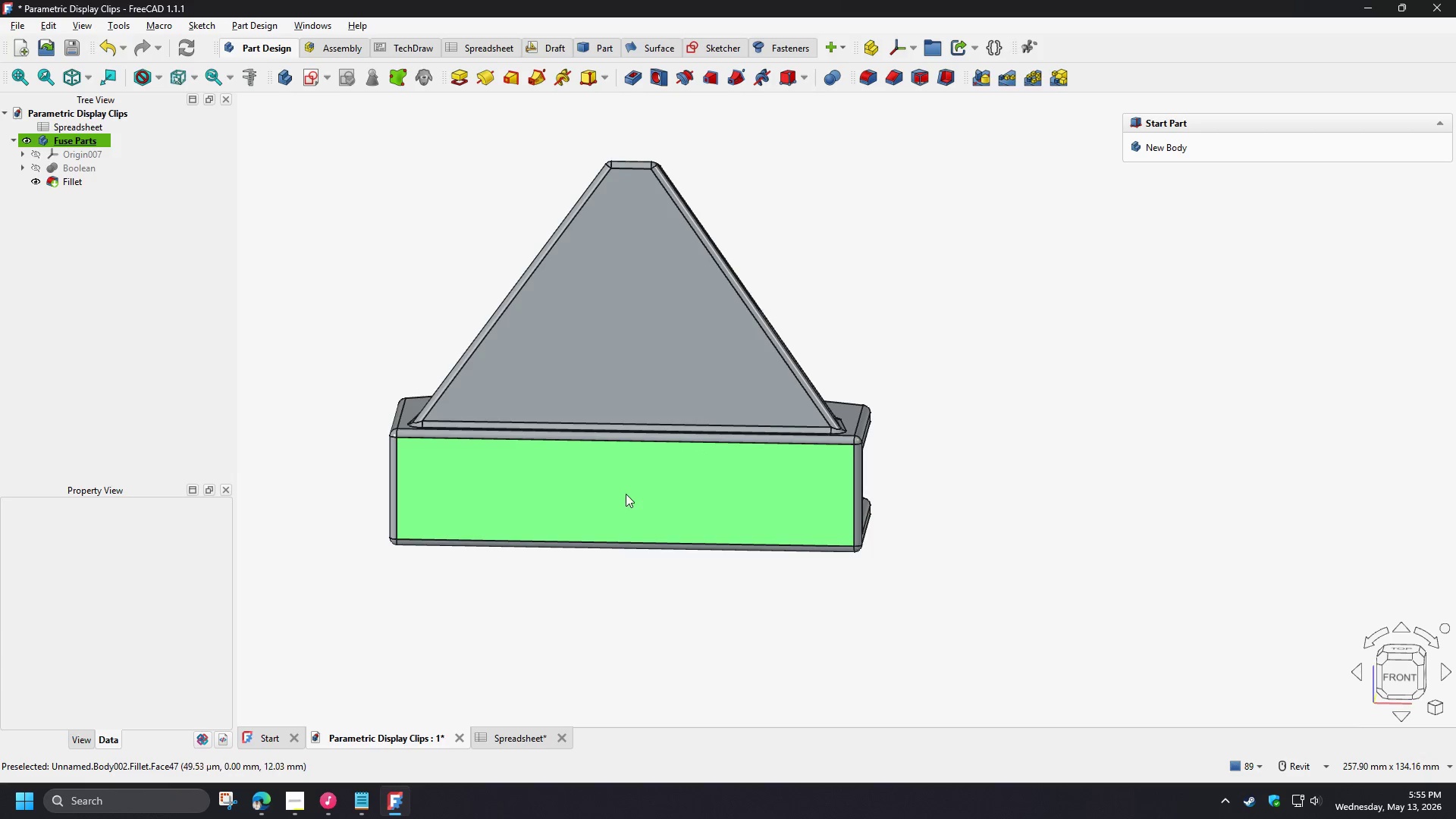 
hold_key(key=ShiftLeft, duration=1.5)
 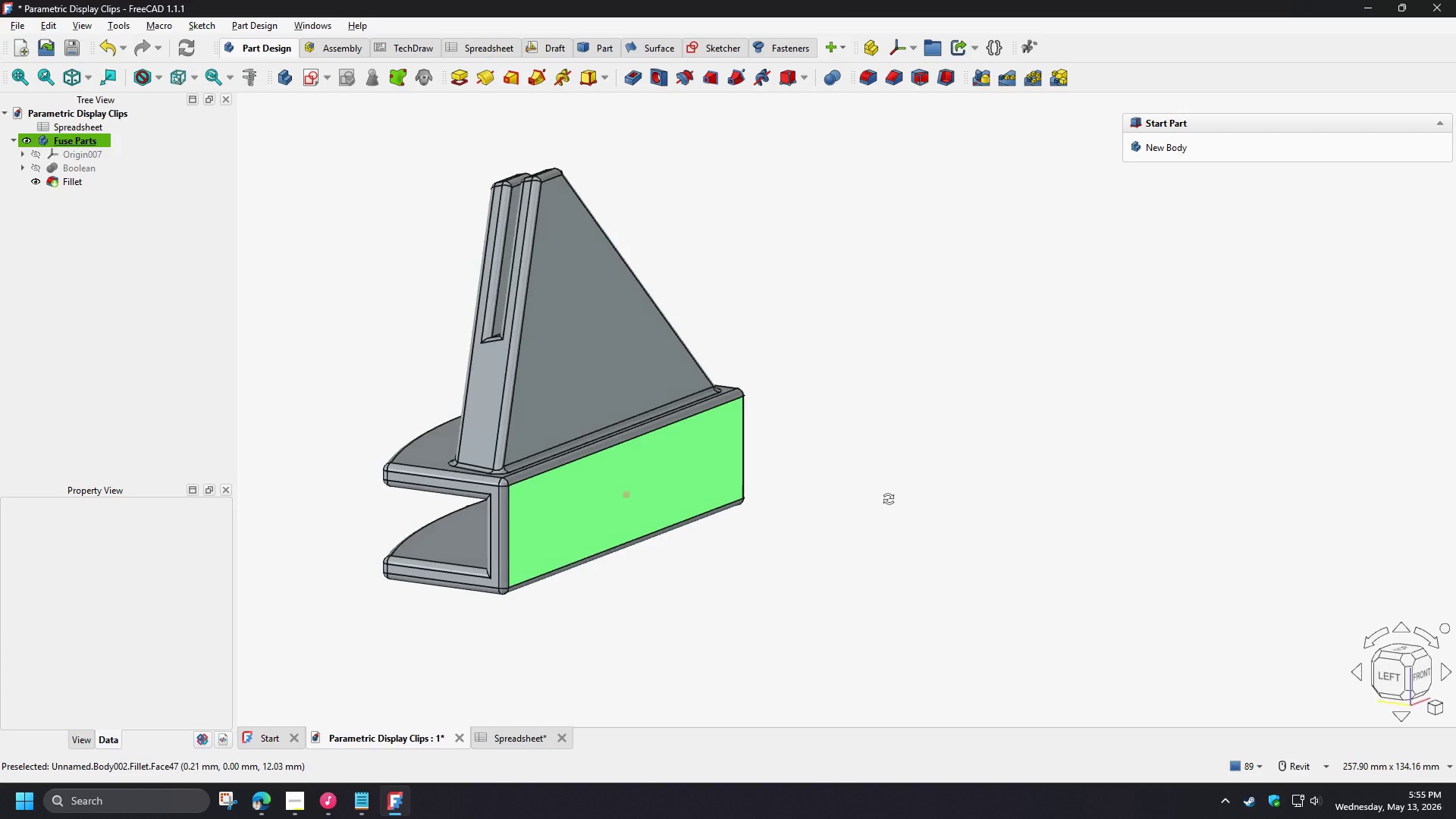 
scroll: coordinate [639, 472], scroll_direction: up, amount: 1.0
 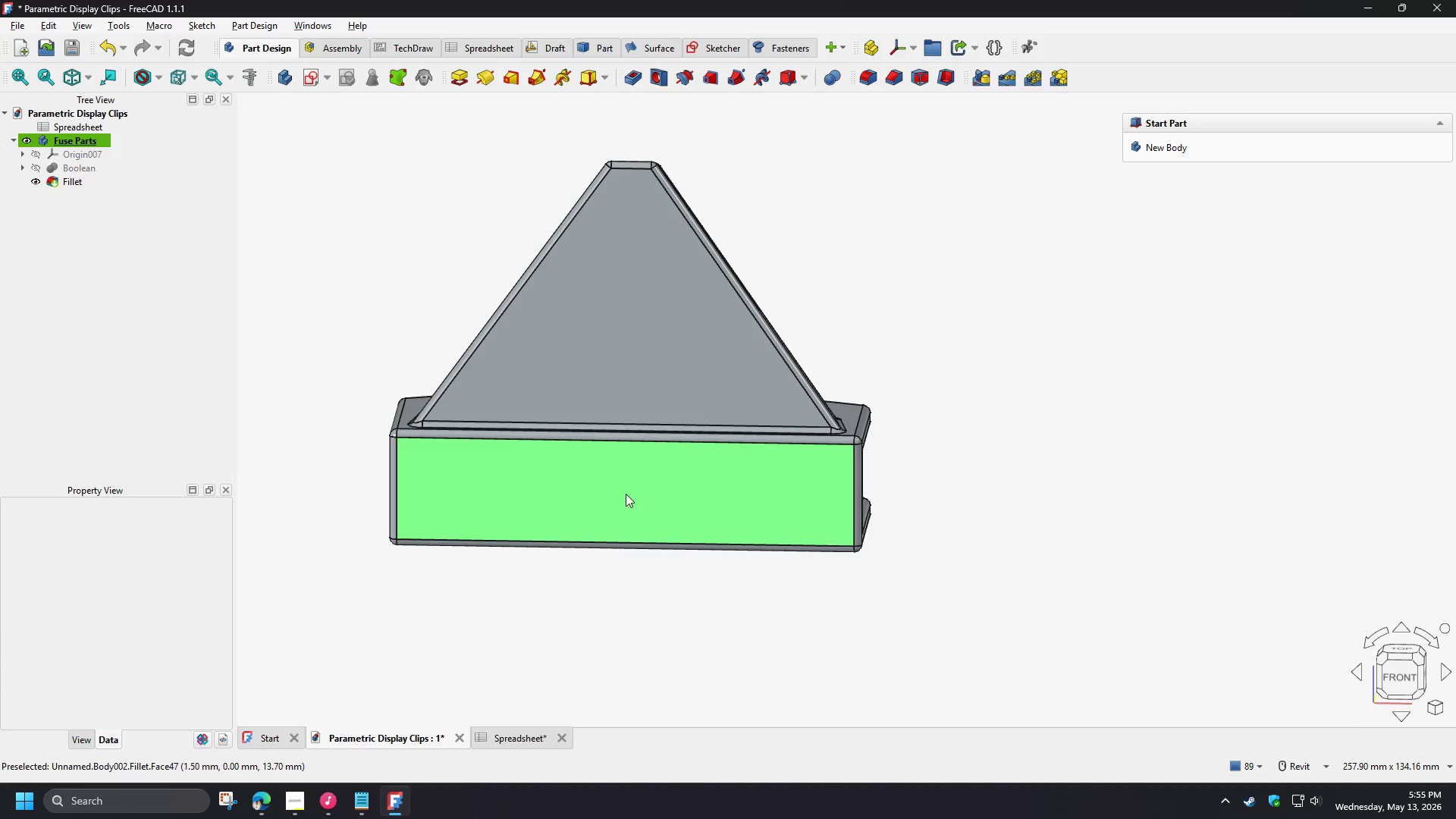 
hold_key(key=ShiftLeft, duration=1.2)
 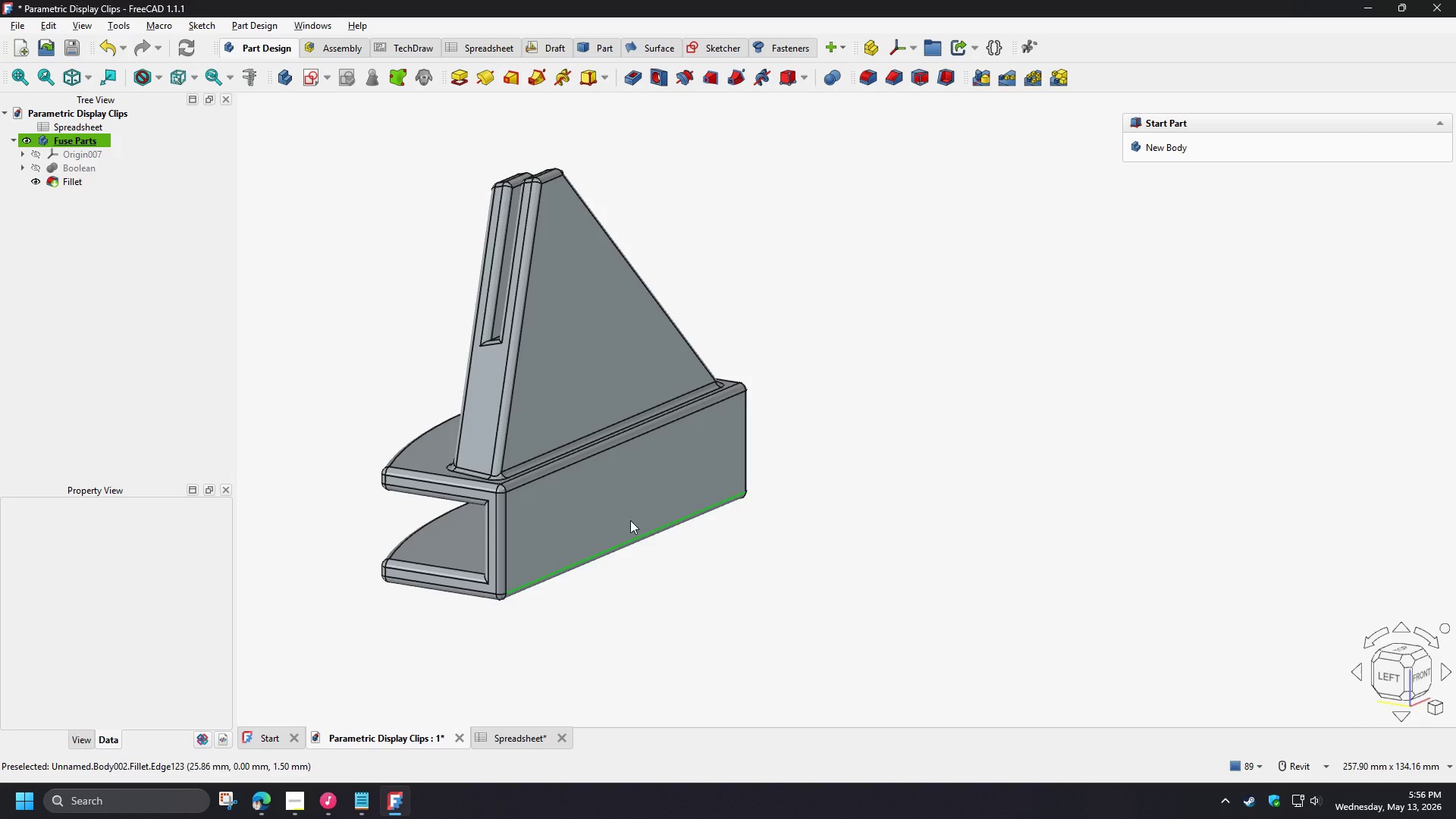 
hold_key(key=ShiftLeft, duration=1.5)
 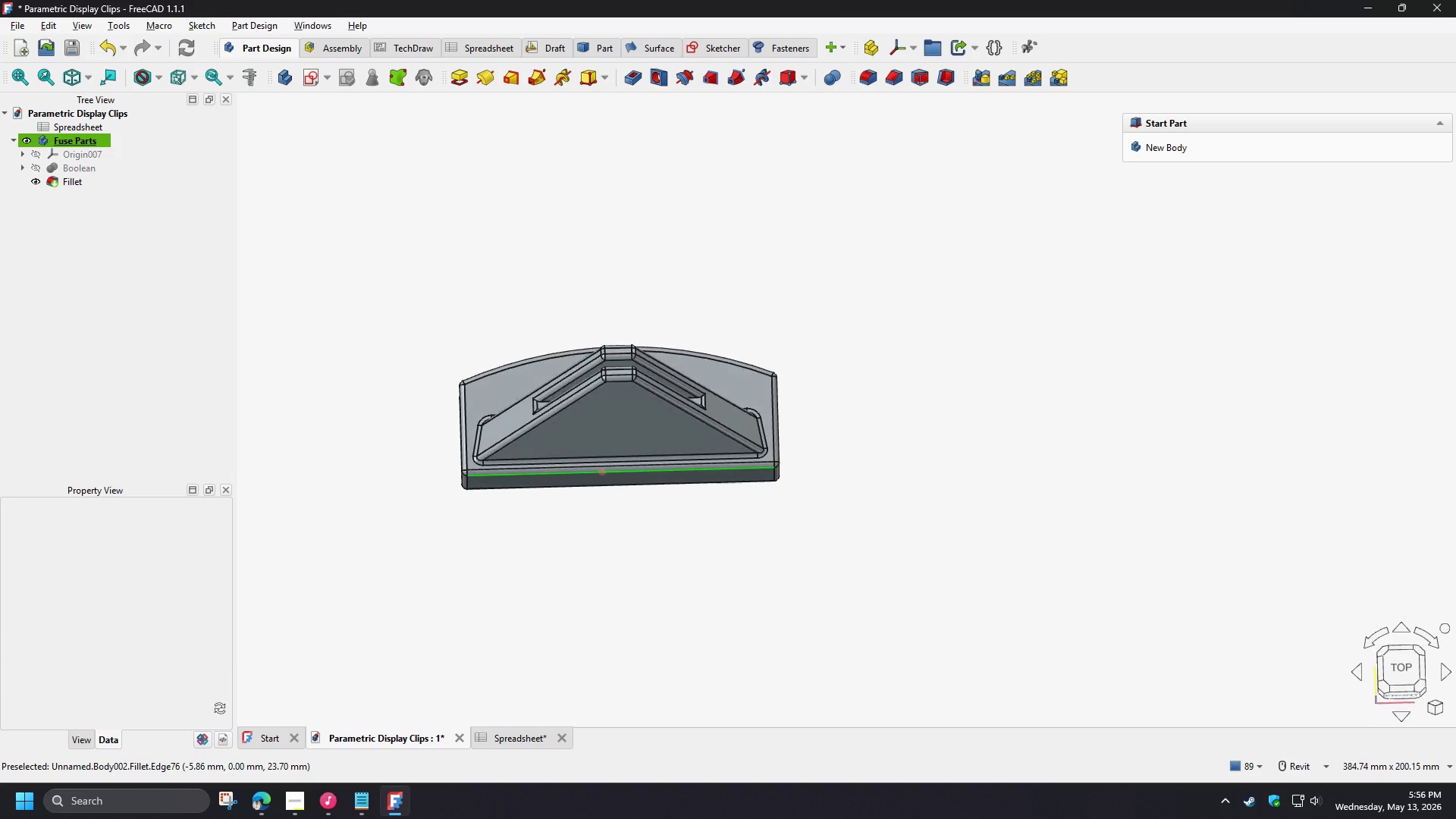 
scroll: coordinate [583, 521], scroll_direction: down, amount: 2.0
 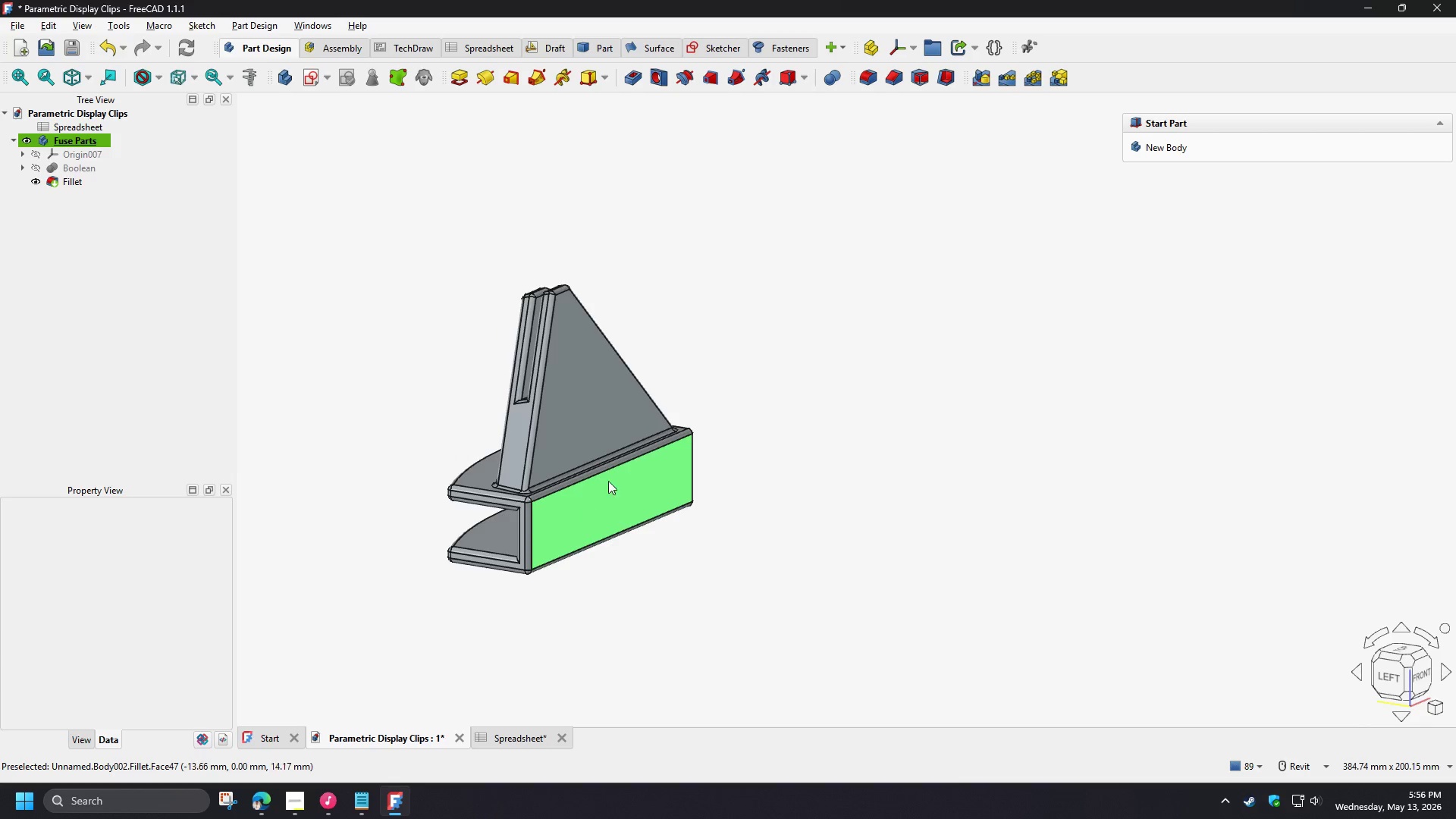 
hold_key(key=ShiftLeft, duration=1.51)
 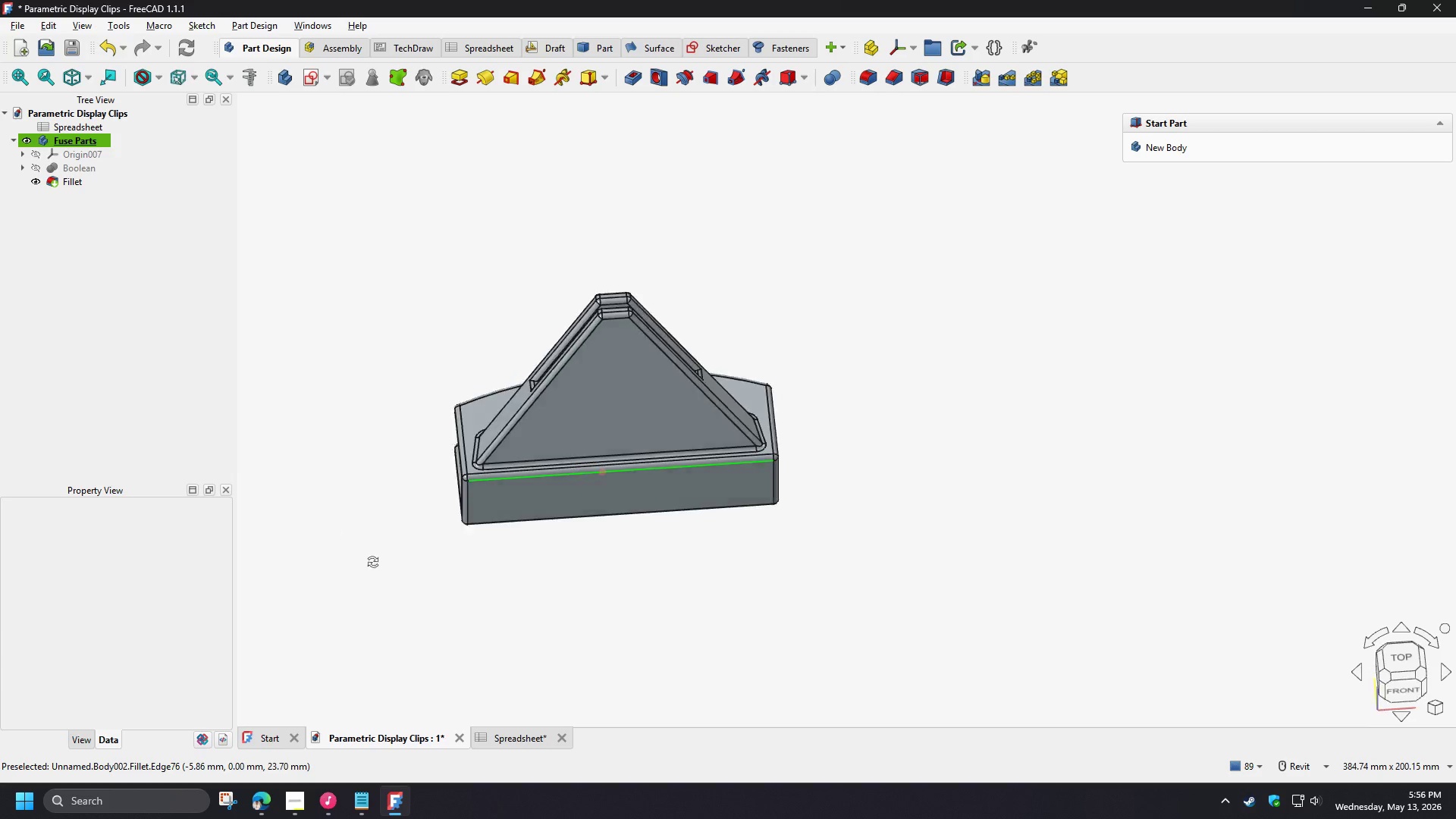 
hold_key(key=ShiftLeft, duration=1.52)
 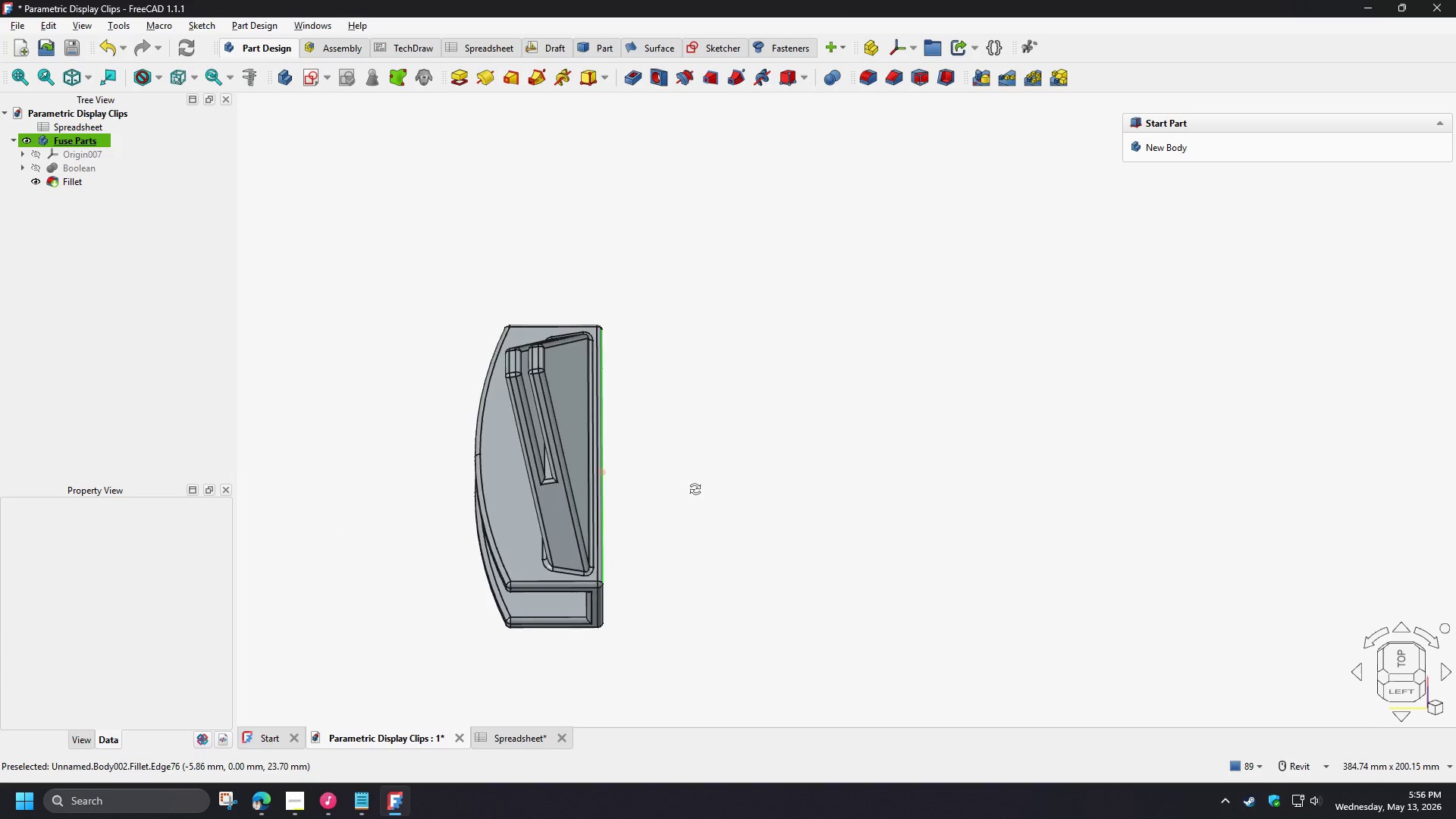 
hold_key(key=ShiftLeft, duration=1.0)
 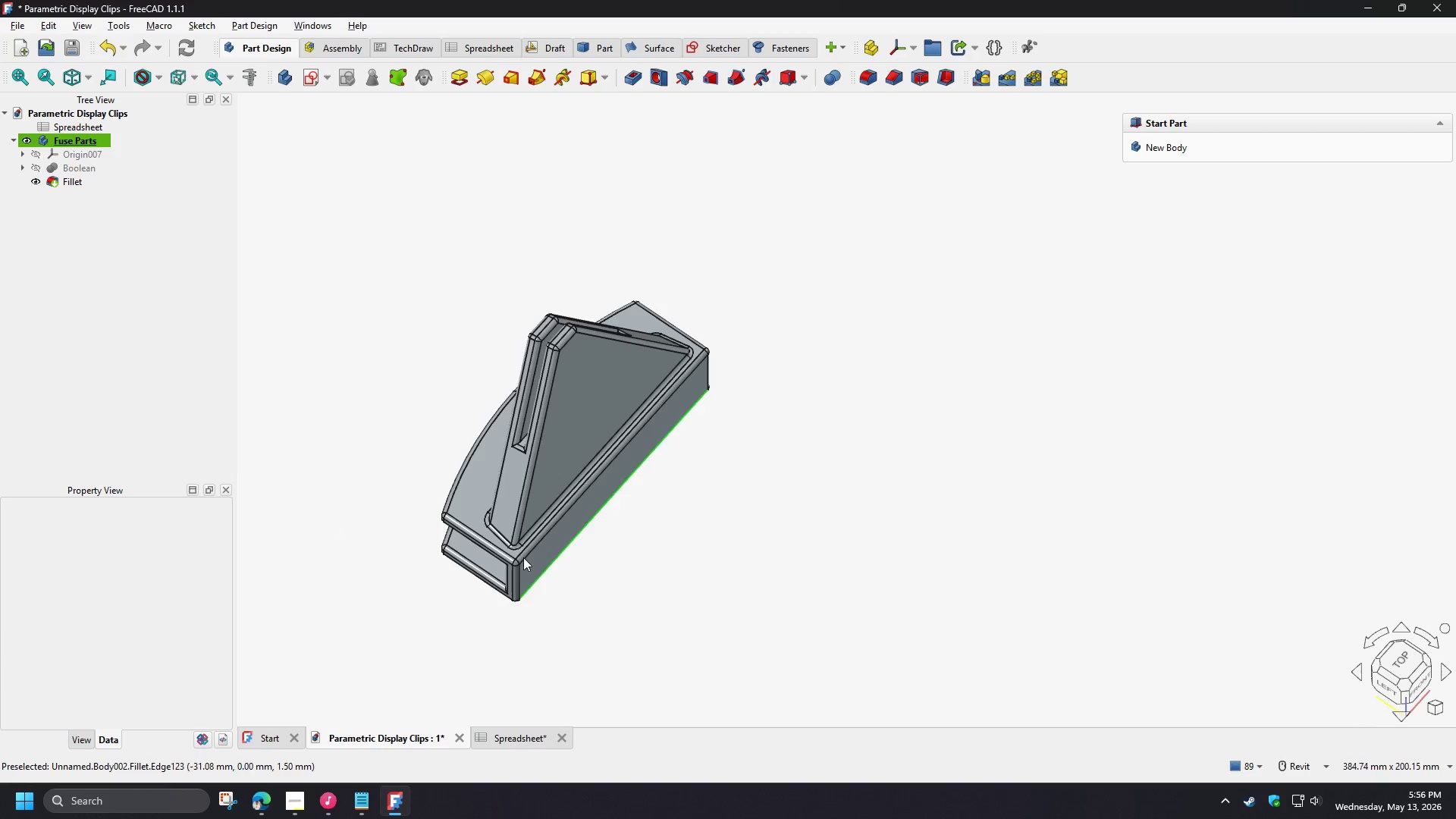 
hold_key(key=ShiftLeft, duration=2.98)
scroll: coordinate [493, 552], scroll_direction: up, amount: 4.0
 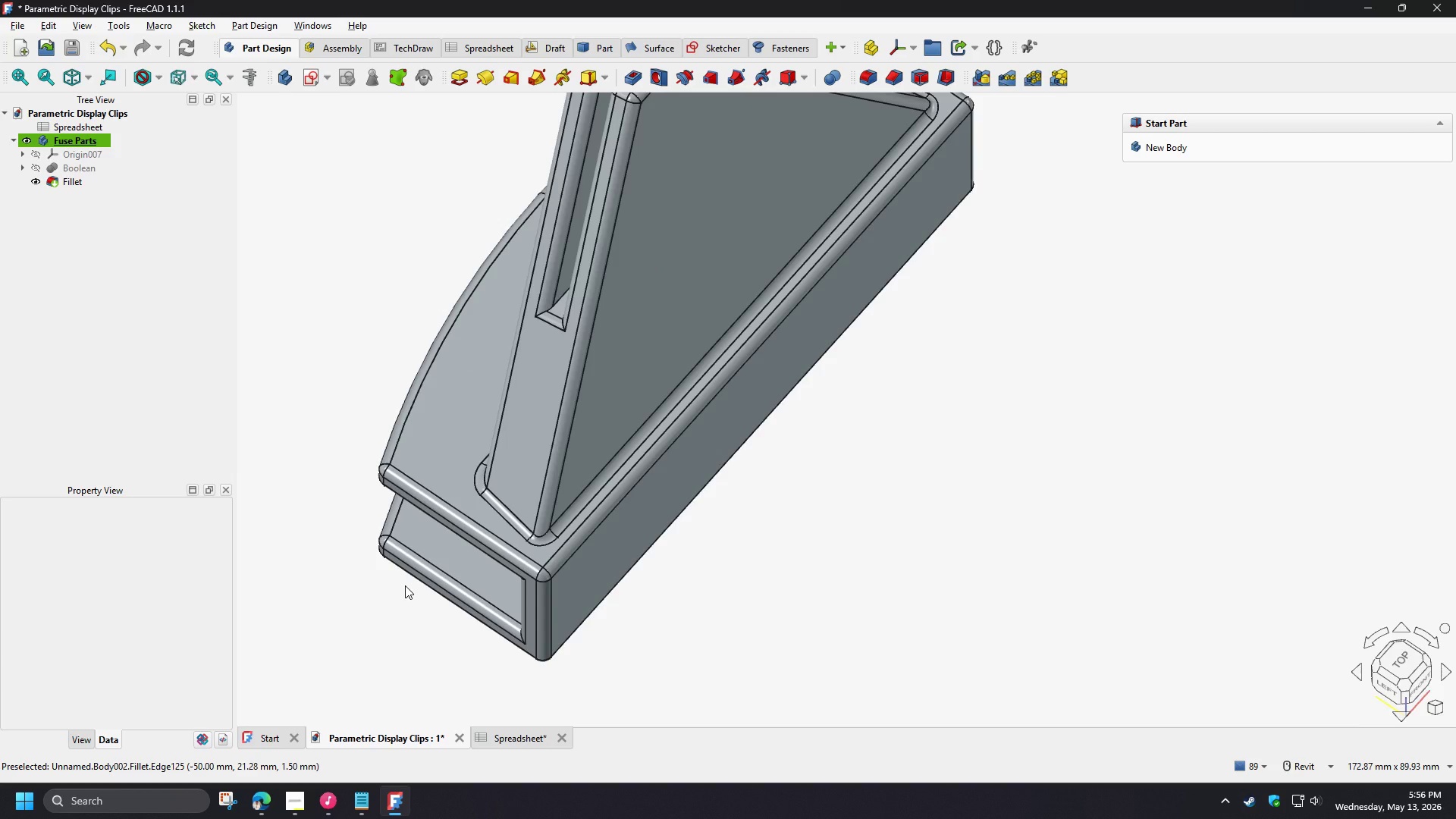 
scroll: coordinate [405, 585], scroll_direction: down, amount: 3.0
 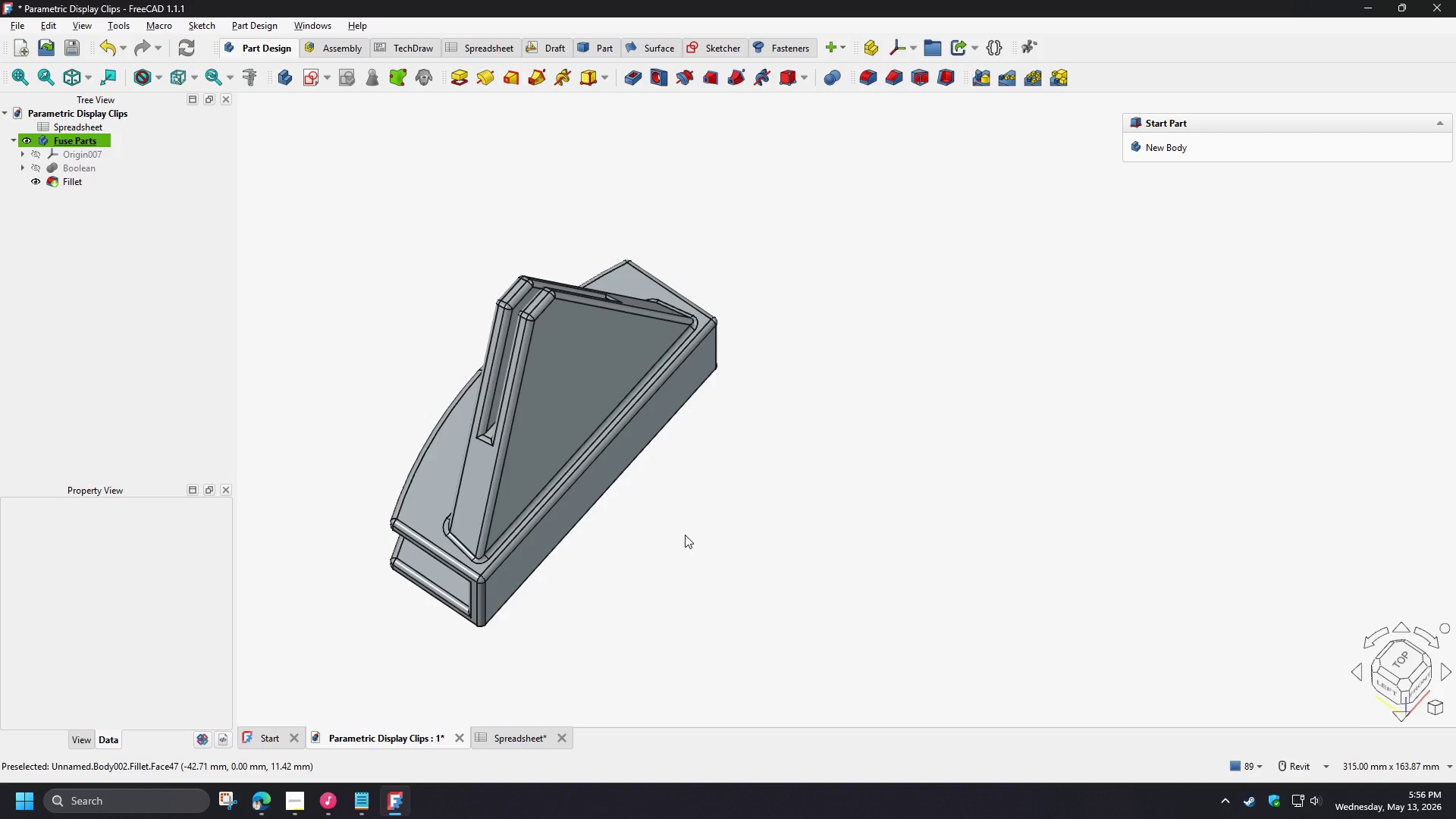 
hold_key(key=ShiftLeft, duration=0.78)
 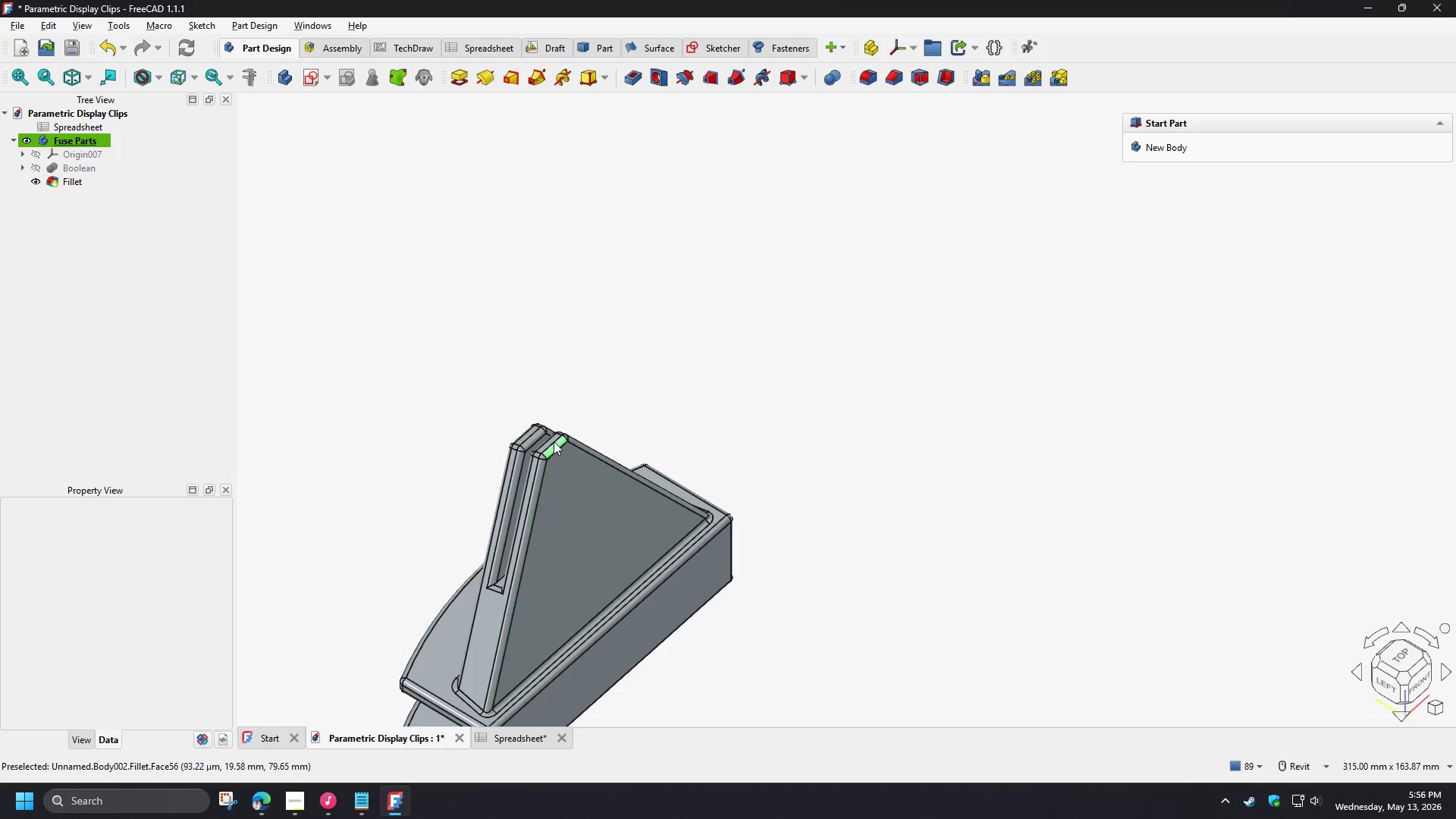 
hold_key(key=ShiftLeft, duration=1.47)
scroll: coordinate [573, 498], scroll_direction: none, amount: 0.0
 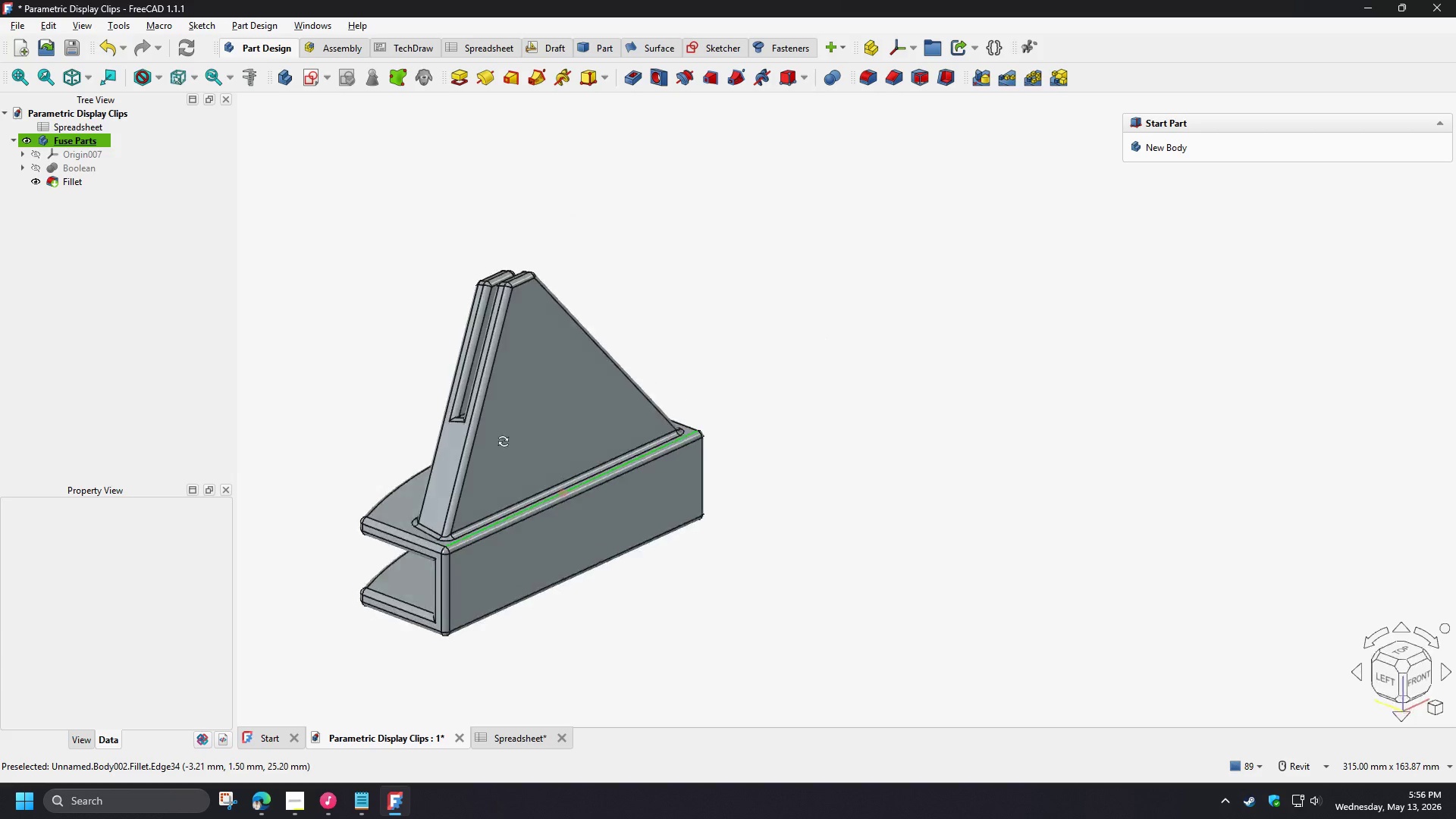 
wait(18.33)
 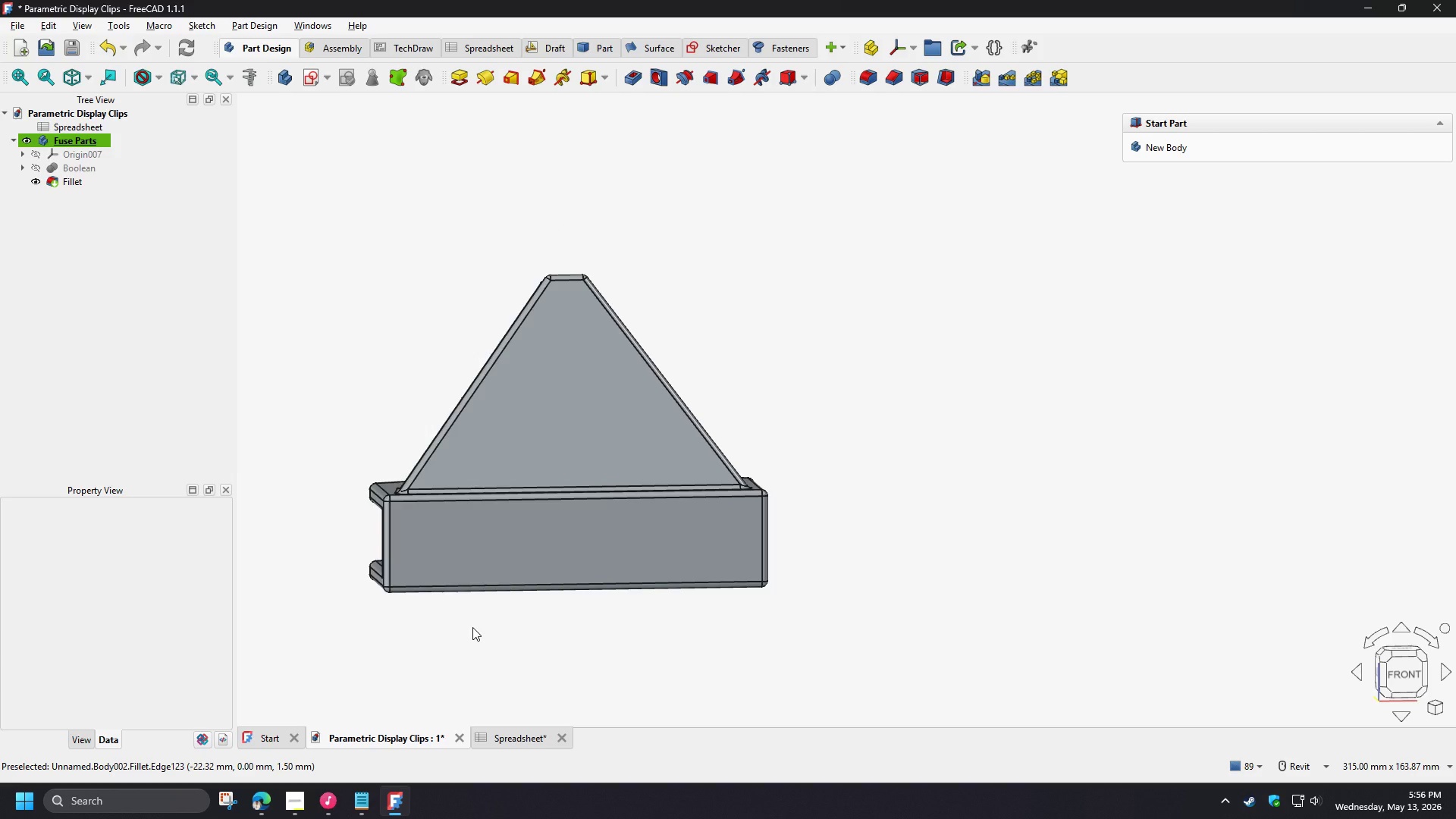 
scroll: coordinate [468, 532], scroll_direction: up, amount: 3.0
 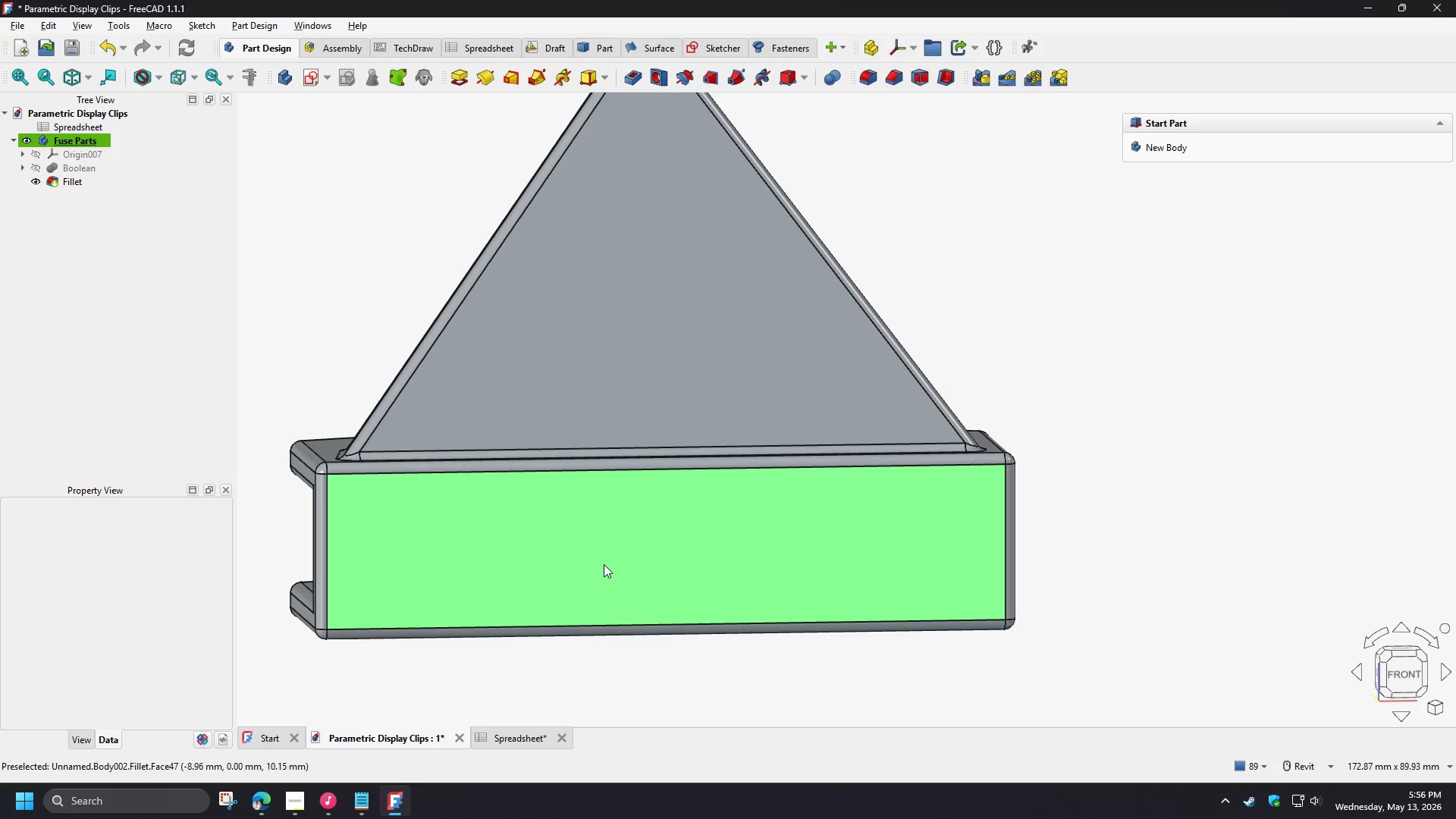 
hold_key(key=ShiftLeft, duration=1.41)
 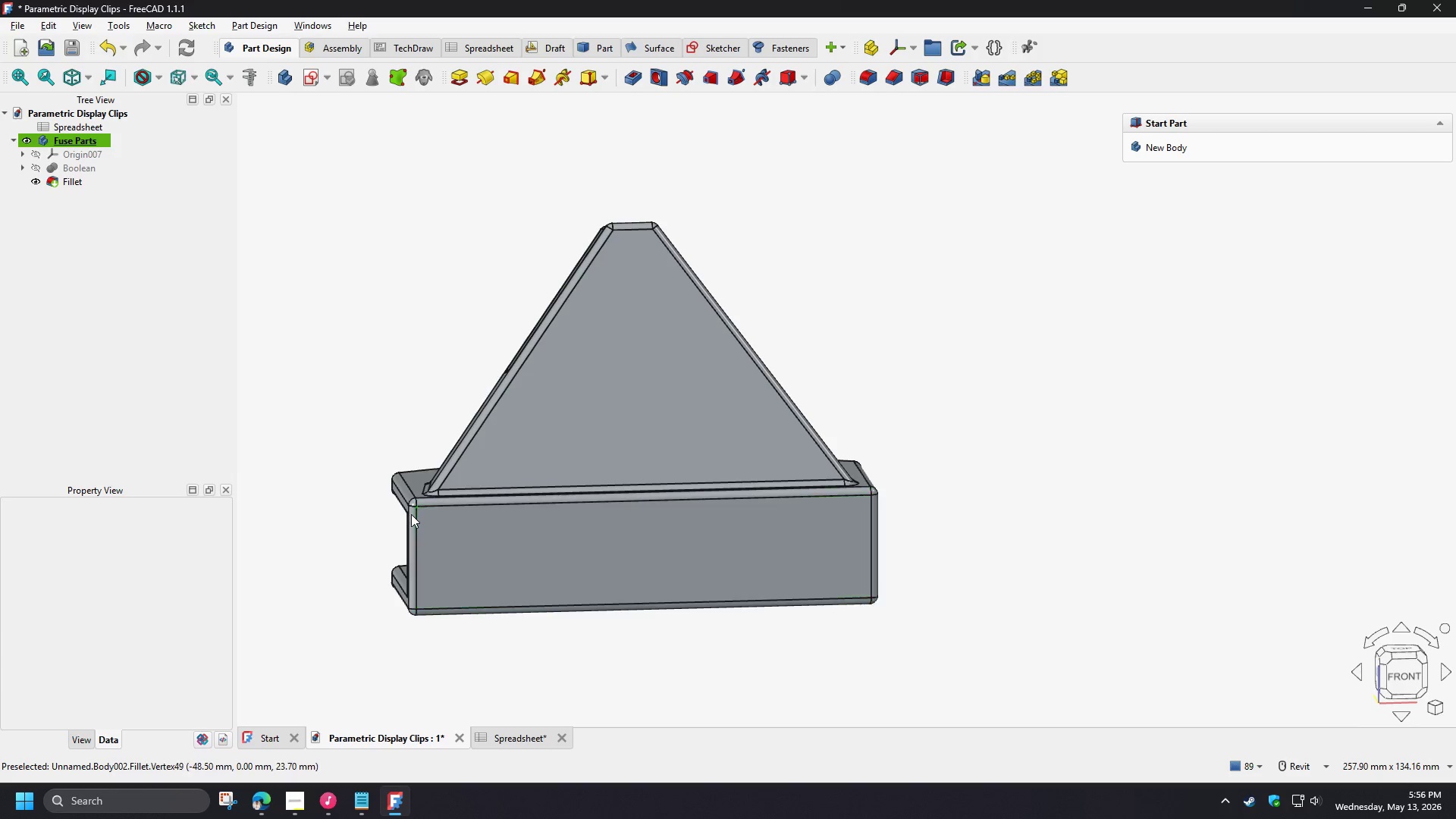 
scroll: coordinate [598, 565], scroll_direction: down, amount: 2.0
 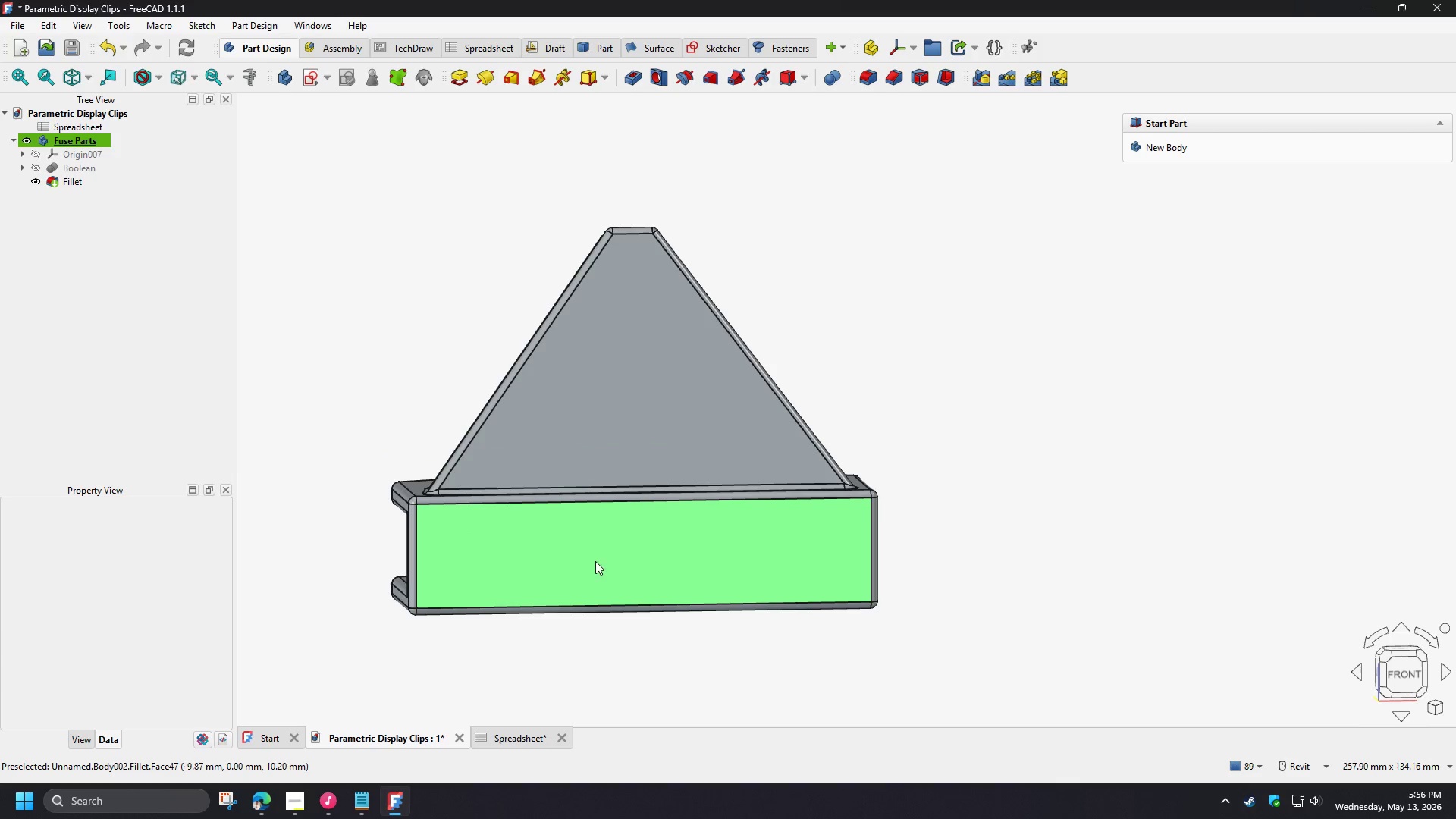 
hold_key(key=ShiftLeft, duration=6.89)
 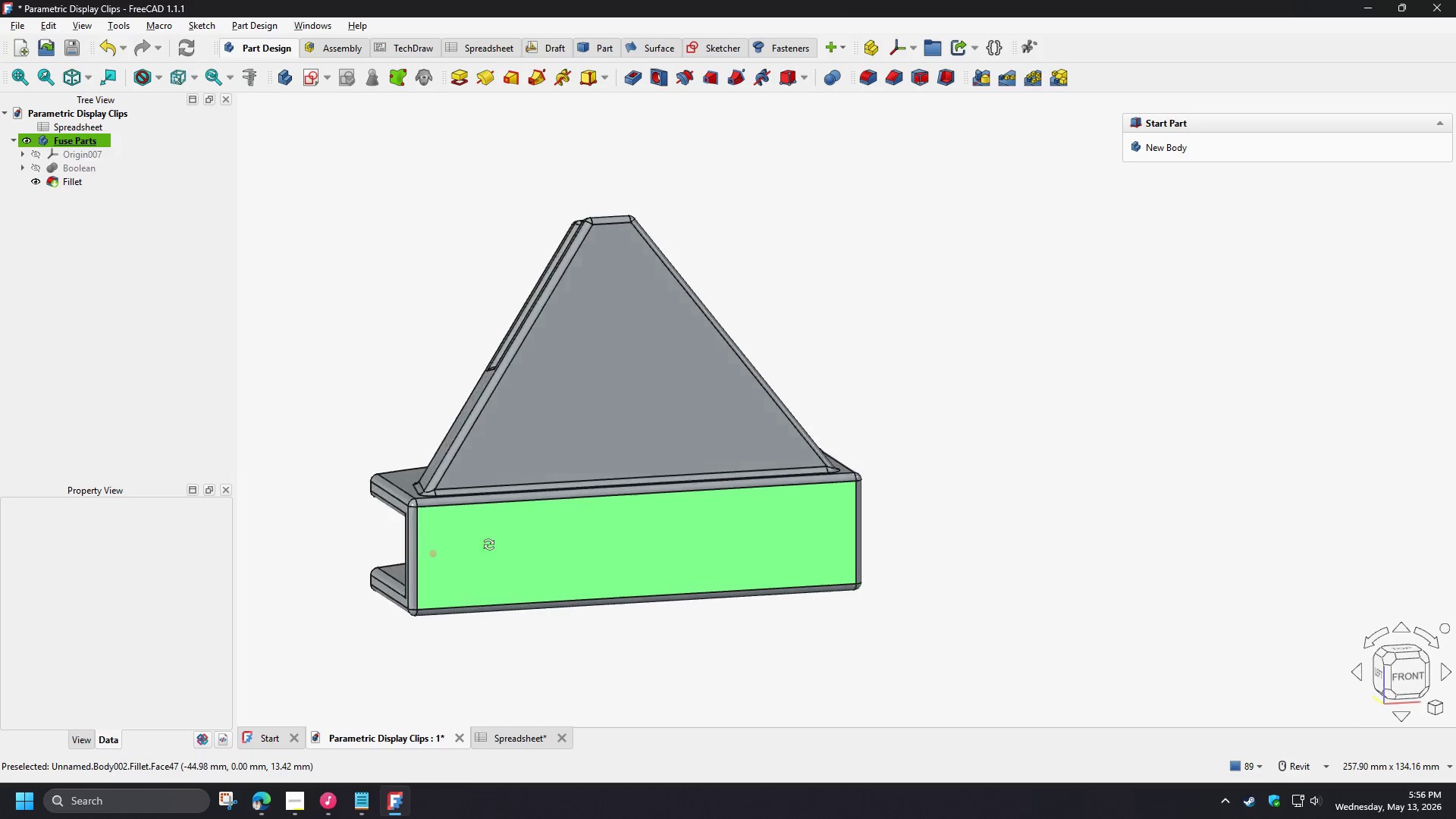 
hold_key(key=ShiftLeft, duration=1.5)
 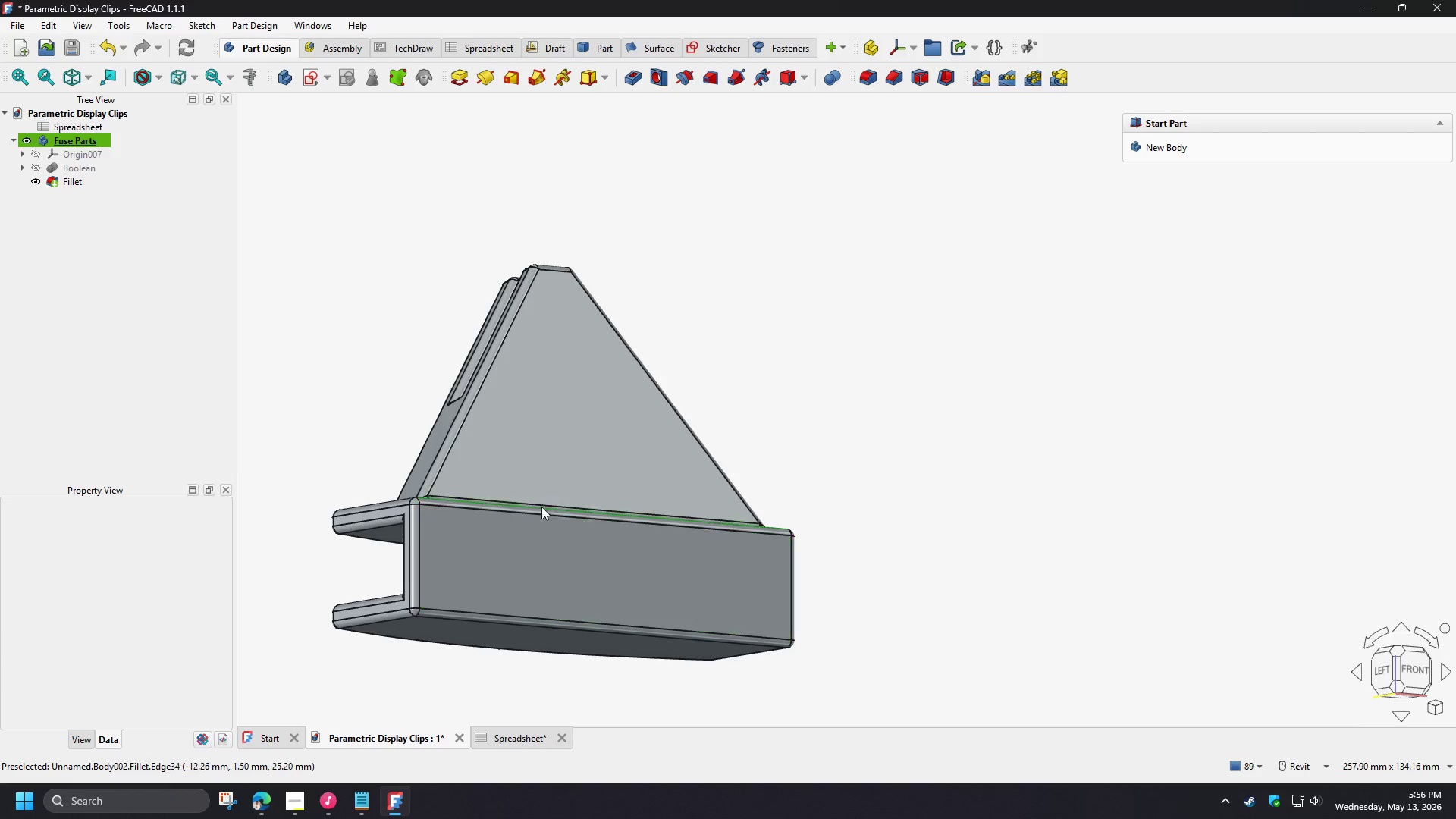 
hold_key(key=ShiftLeft, duration=0.41)
 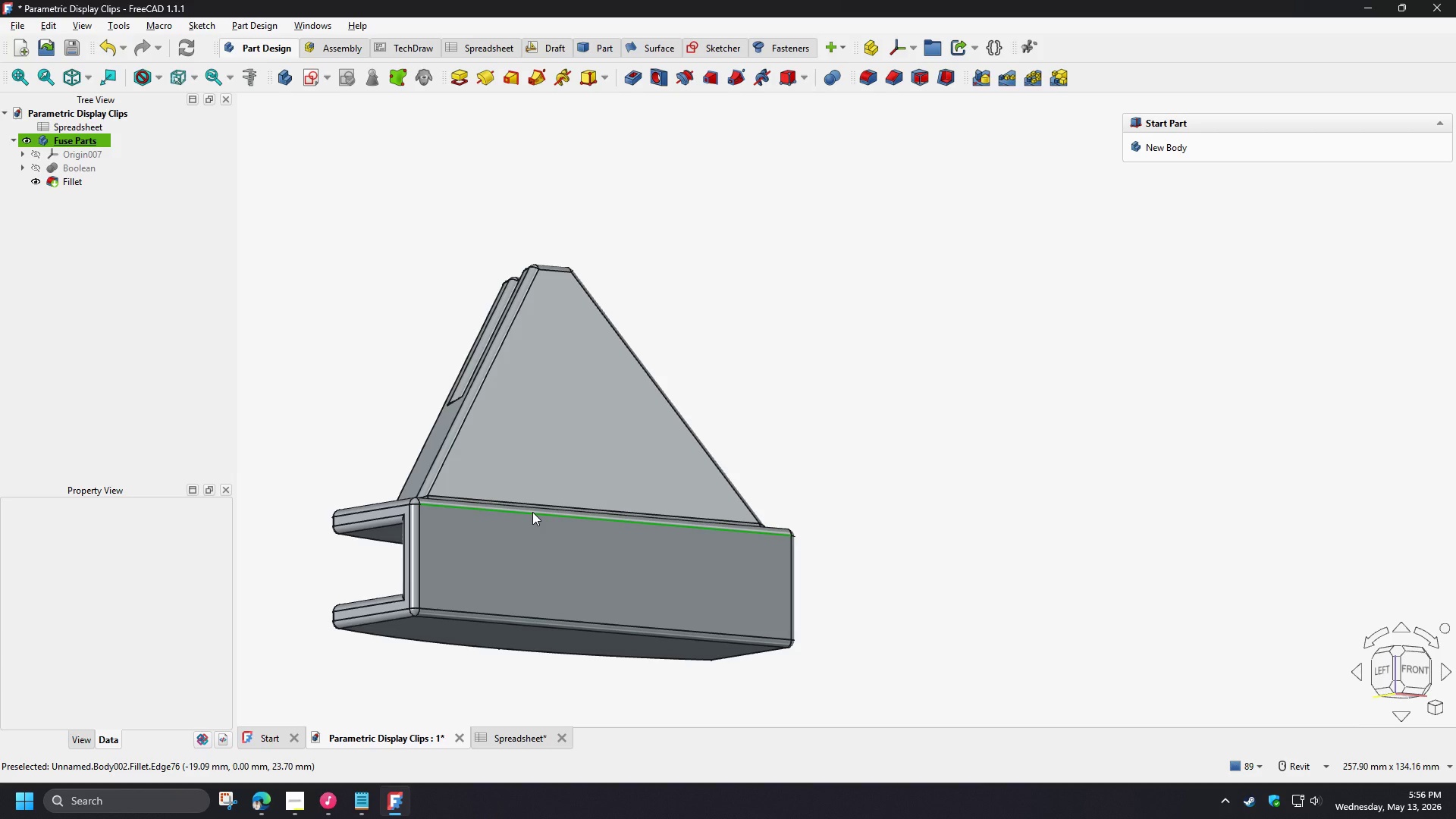 
hold_key(key=ShiftLeft, duration=6.78)
 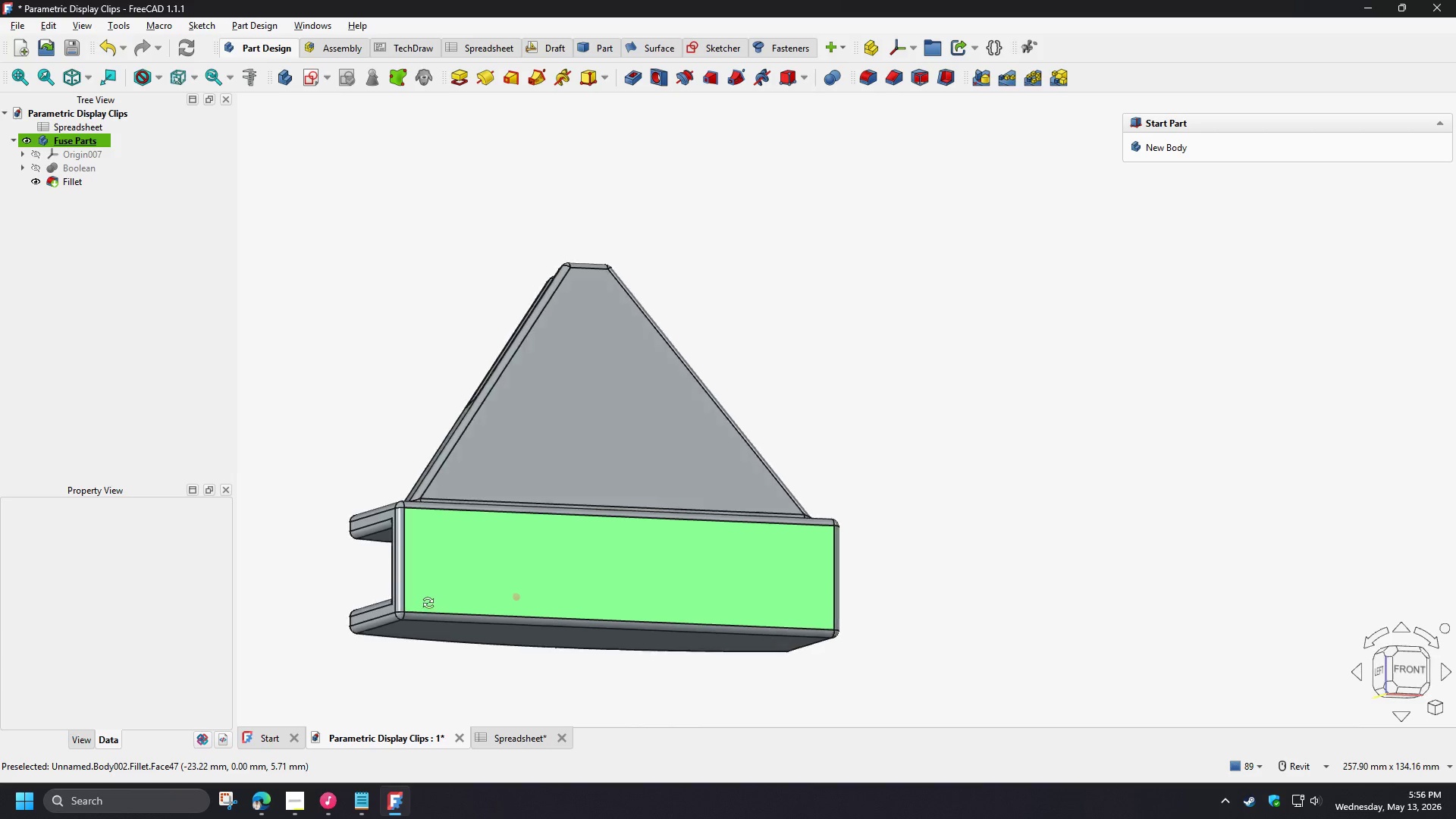 
hold_key(key=ShiftLeft, duration=1.12)
 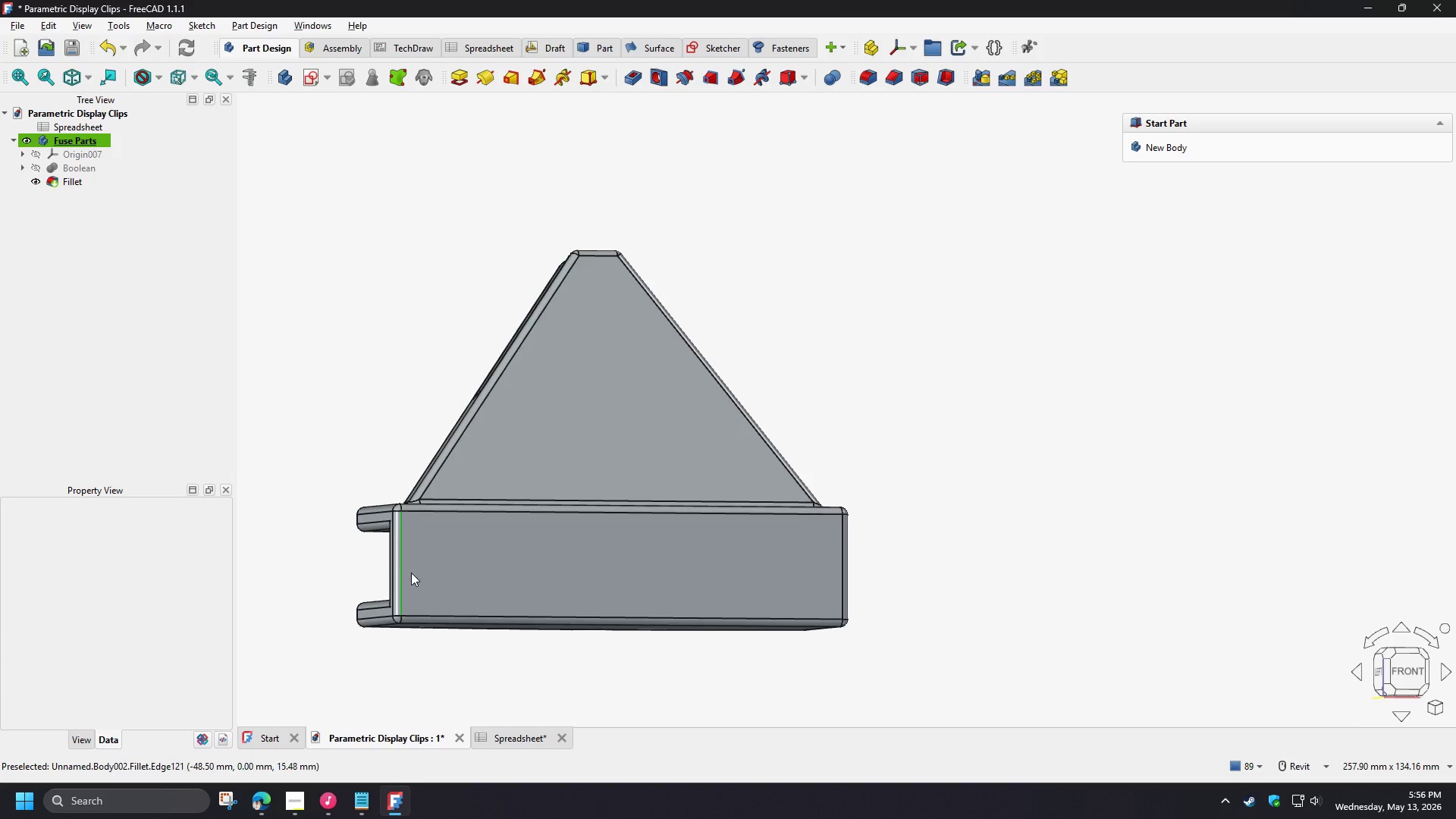 
hold_key(key=ShiftLeft, duration=1.51)
 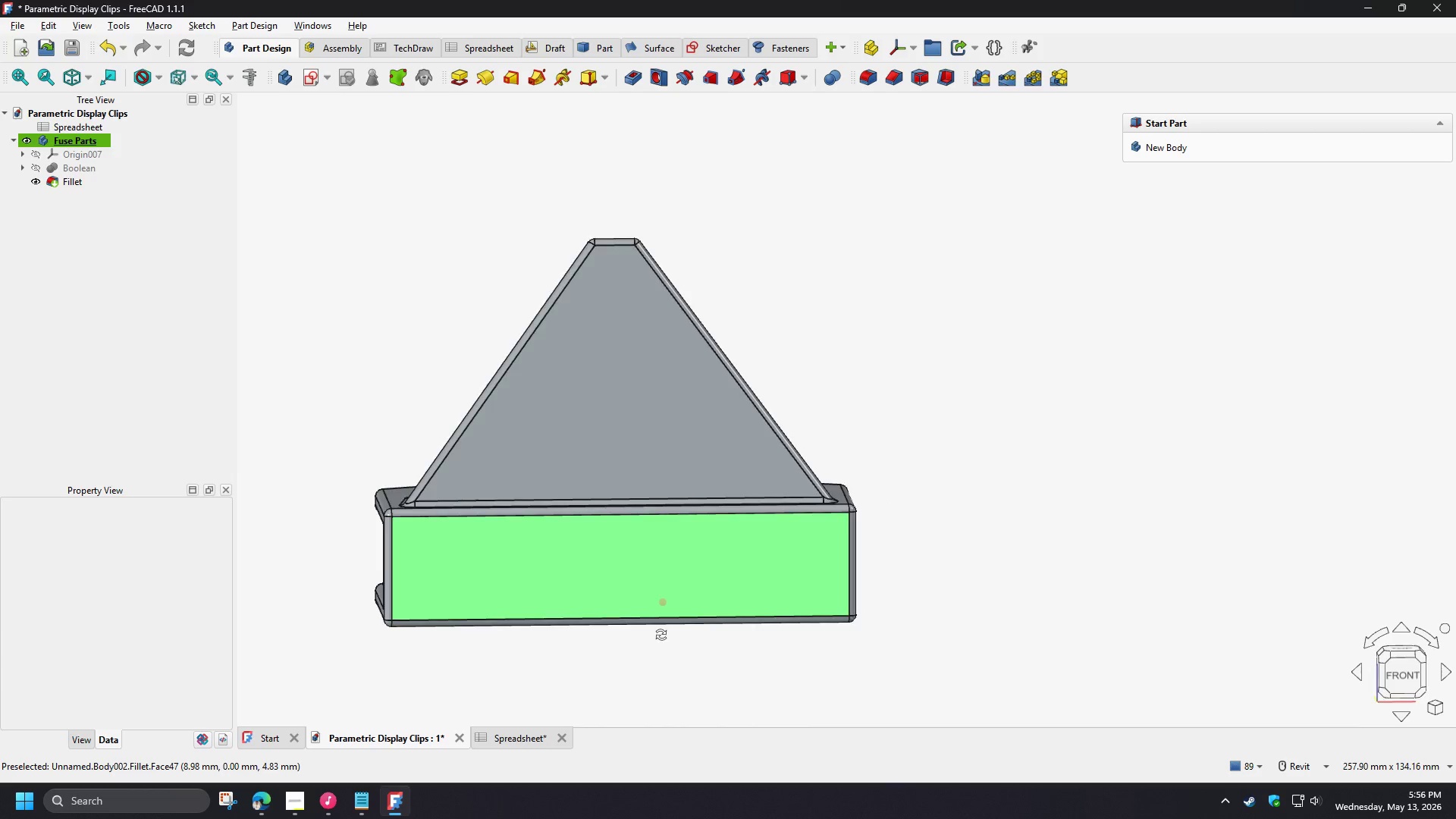 
hold_key(key=ShiftLeft, duration=1.5)
 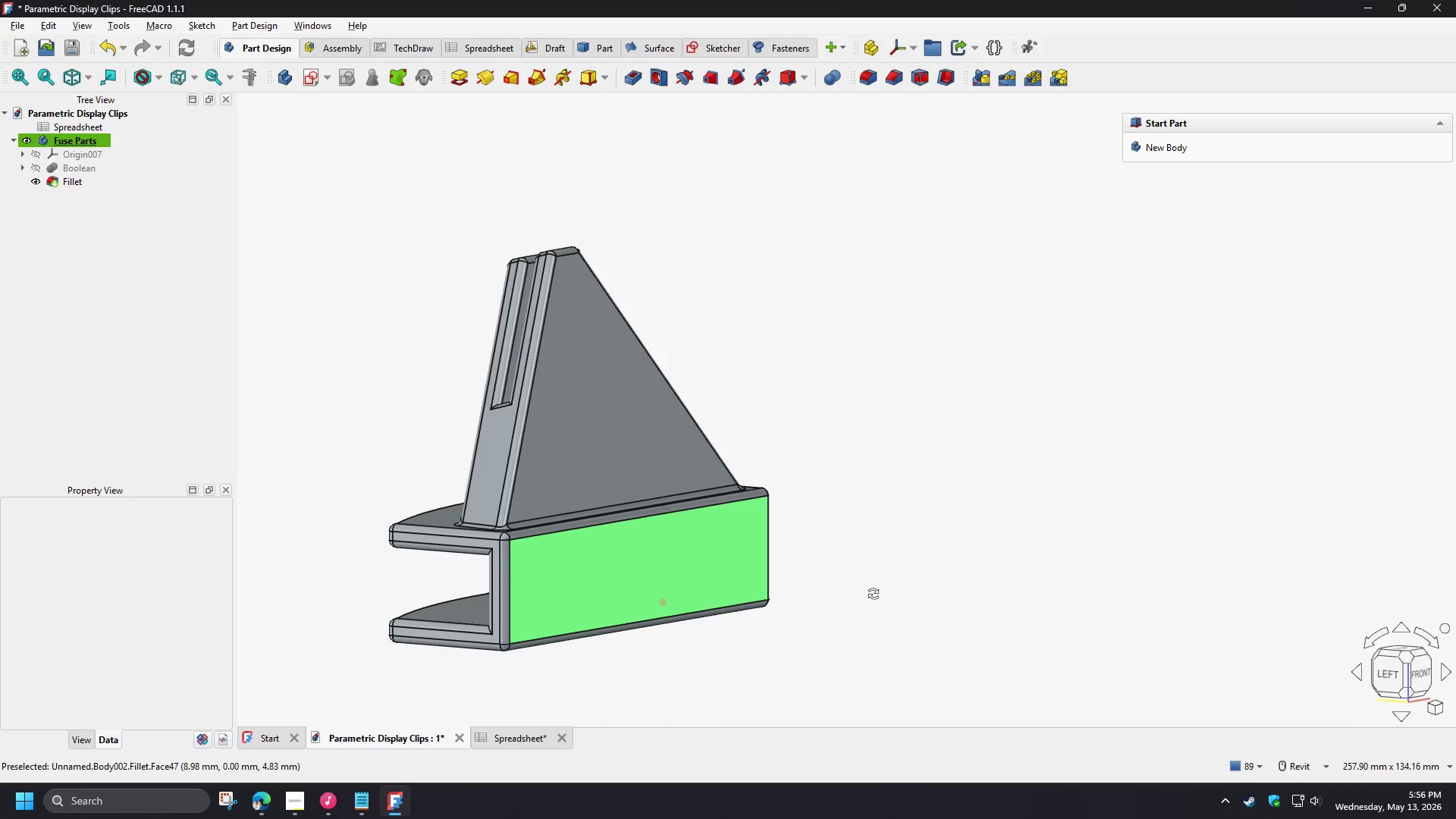 
hold_key(key=ShiftLeft, duration=0.69)
 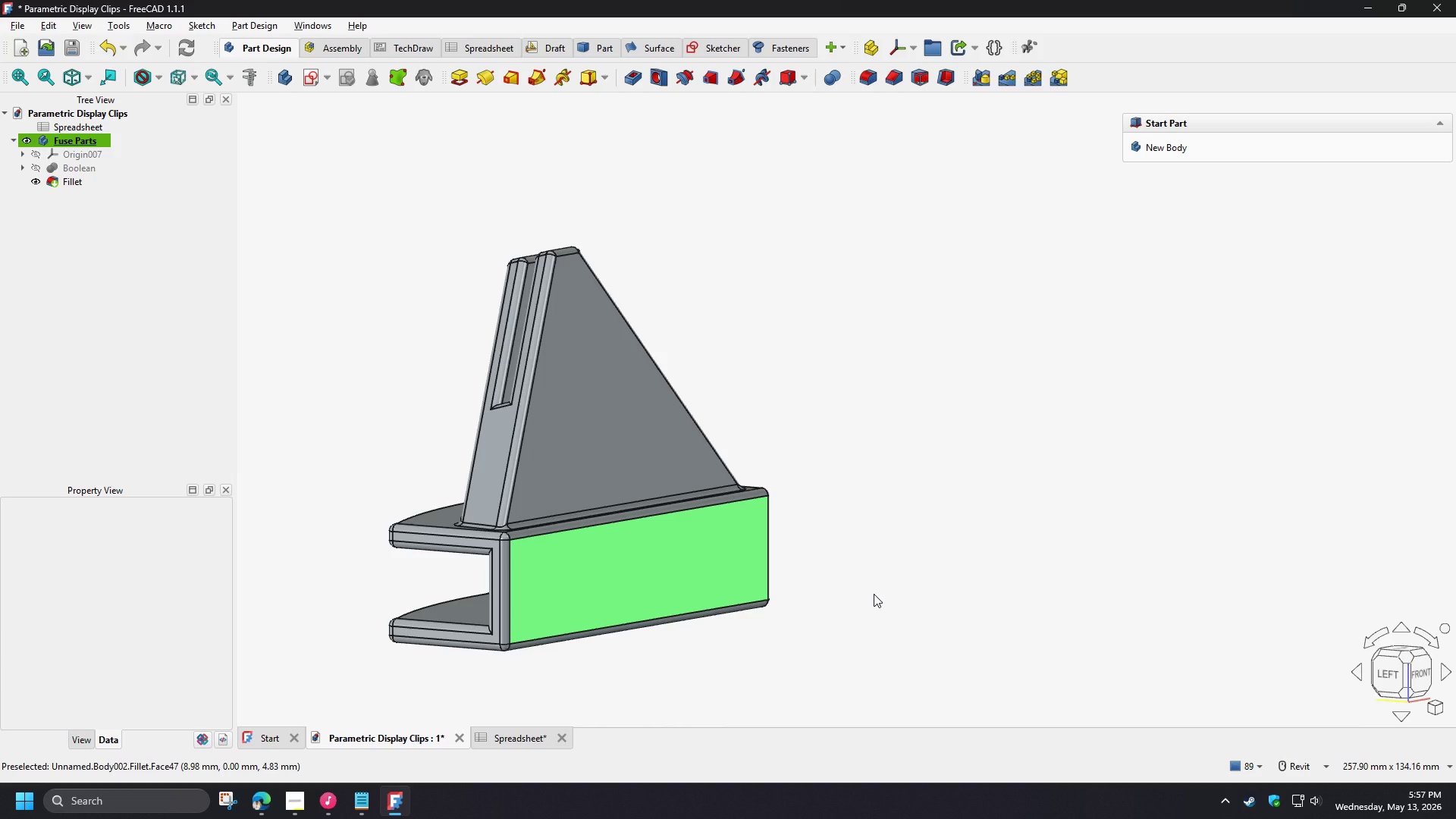 
wait(10.19)
 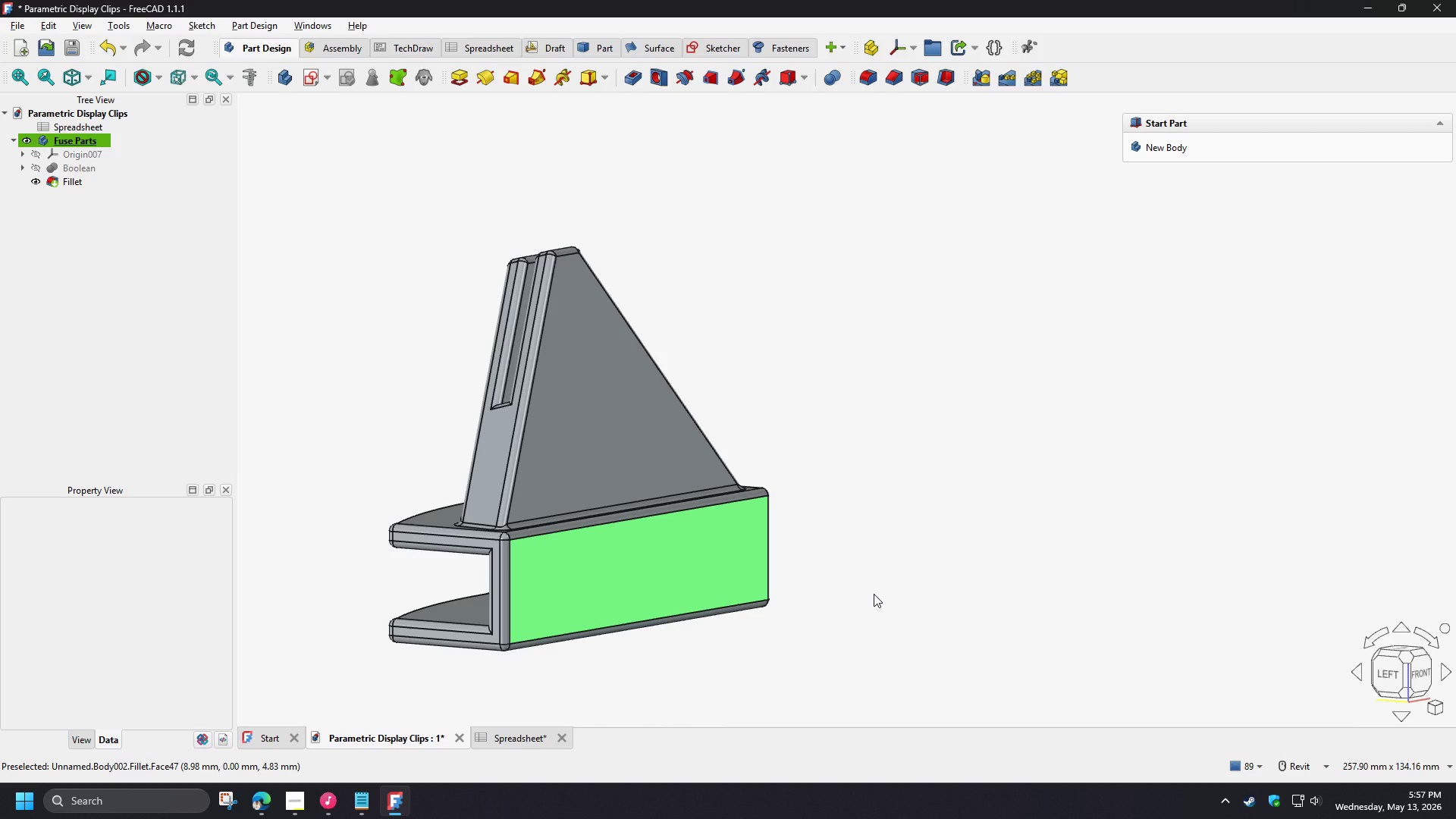 
hold_key(key=ShiftLeft, duration=1.52)
 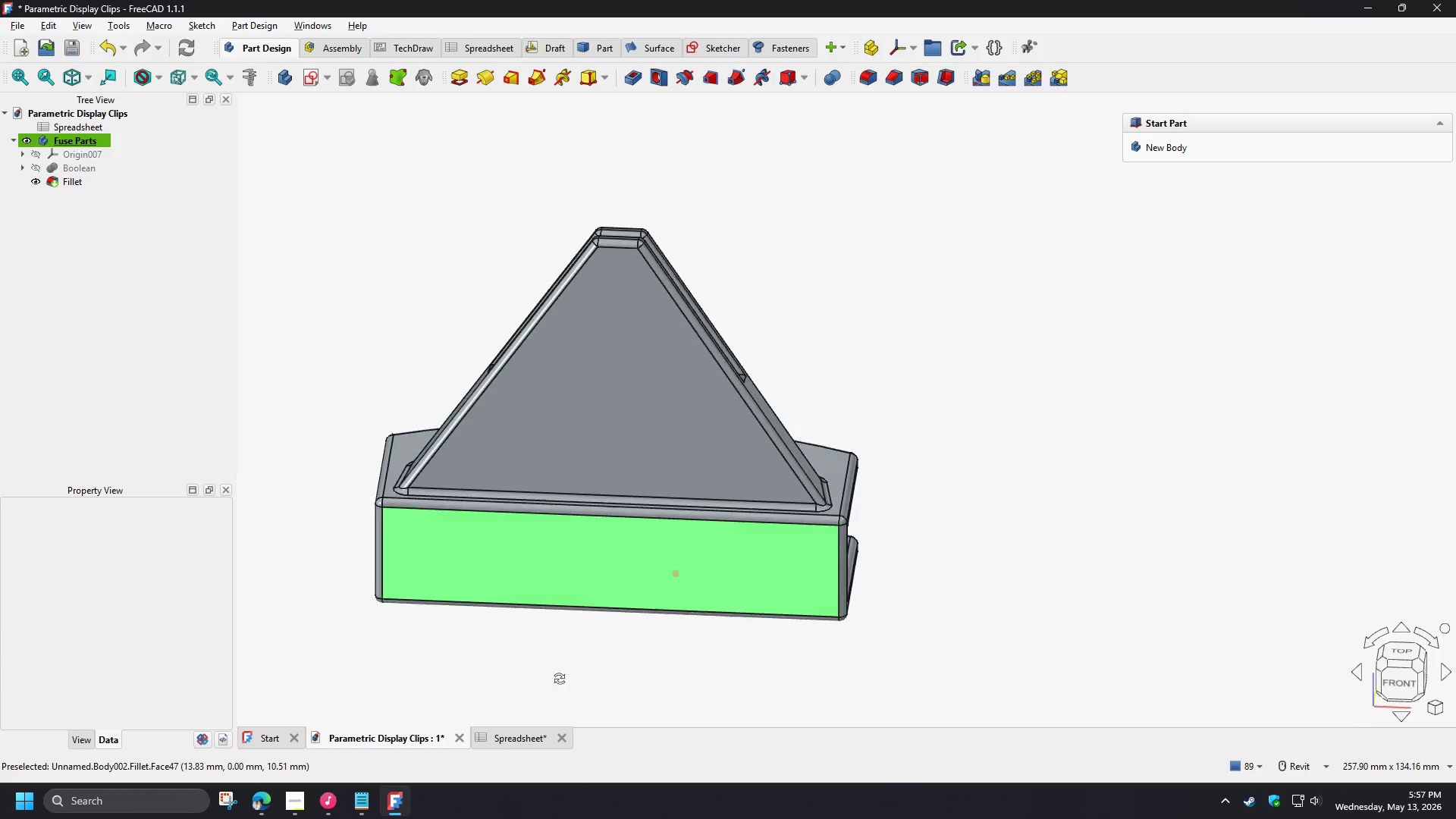 
hold_key(key=ShiftLeft, duration=1.5)
 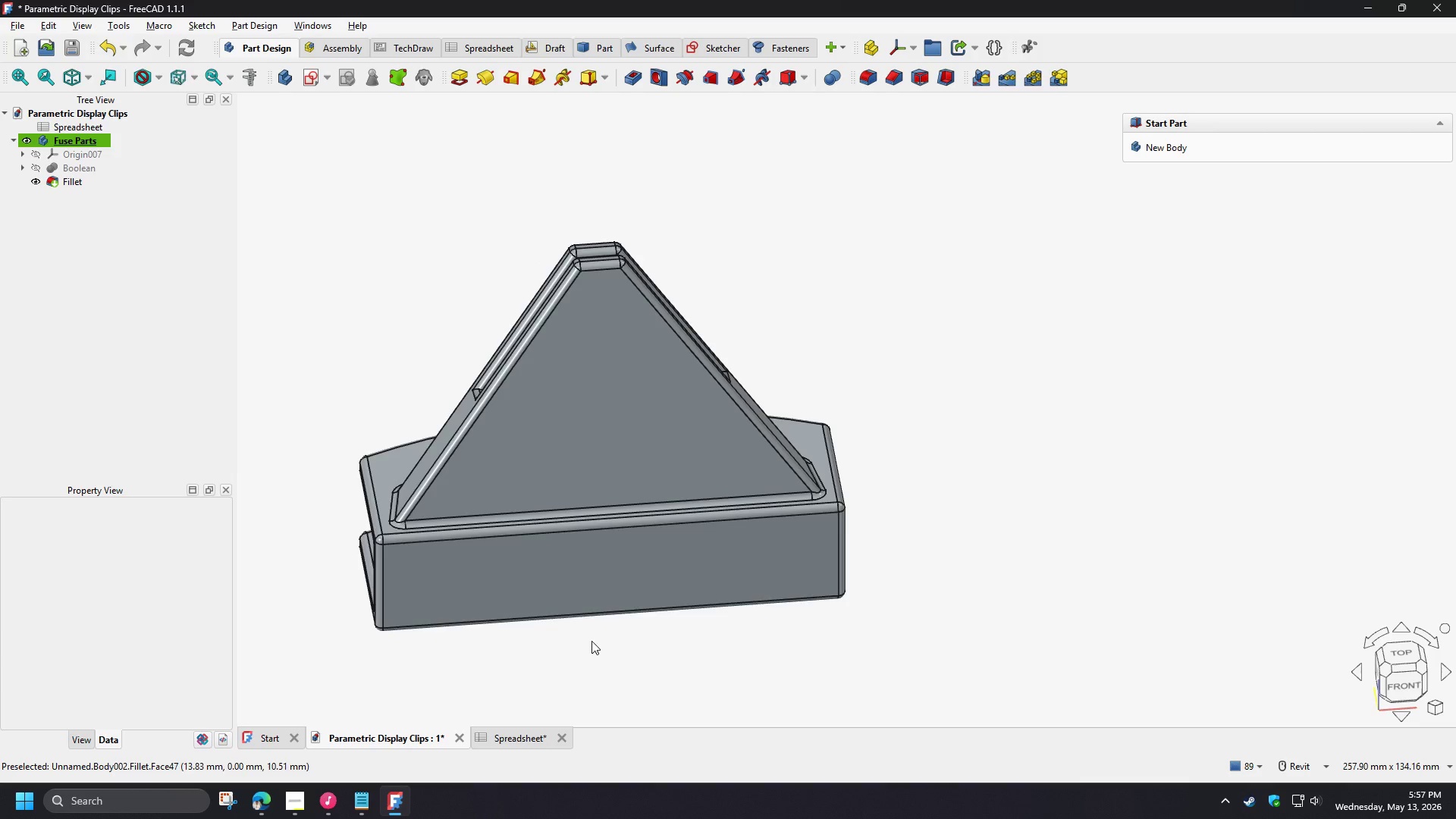 
hold_key(key=ShiftLeft, duration=0.45)
 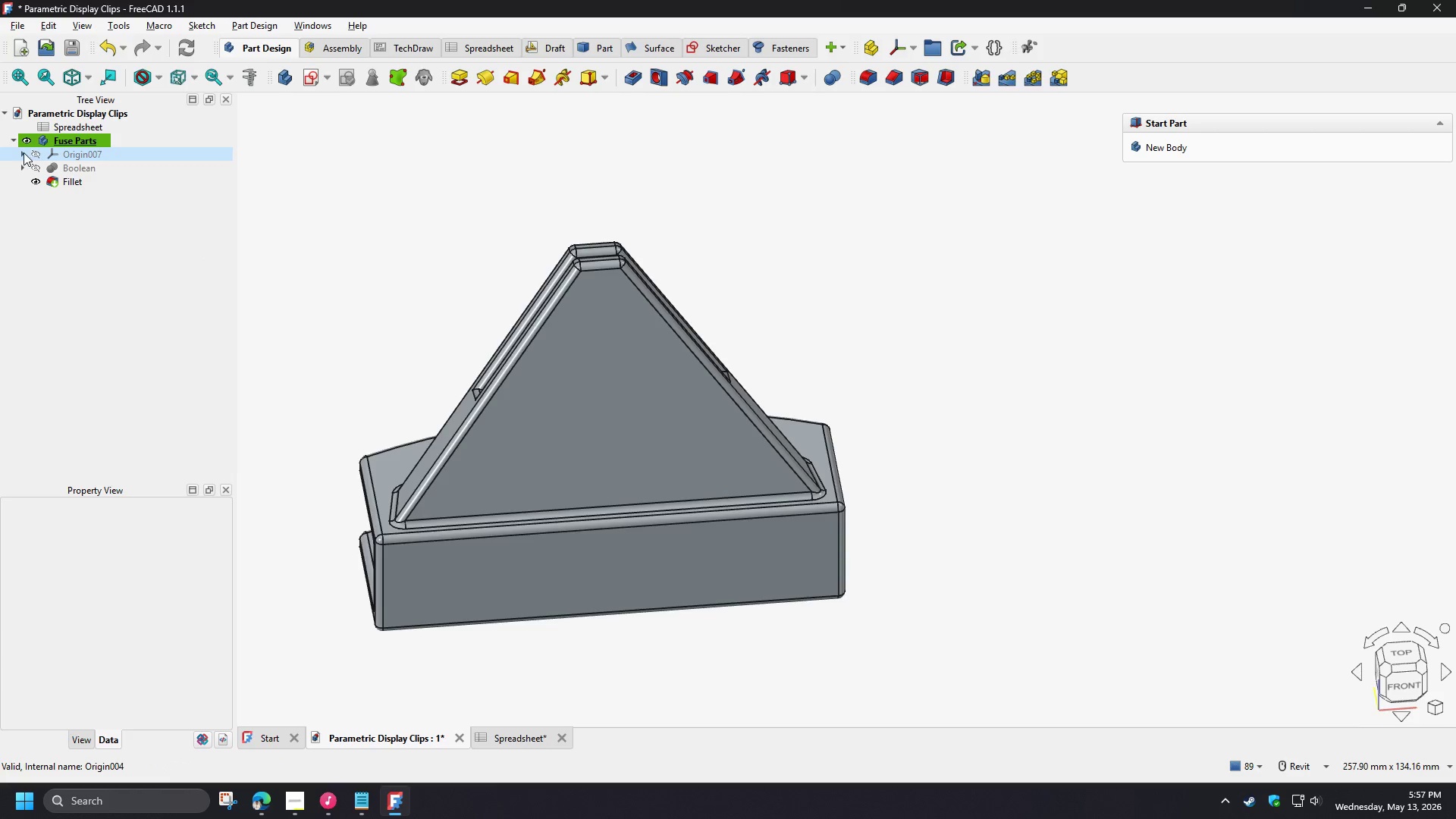 
left_click([27, 168])
 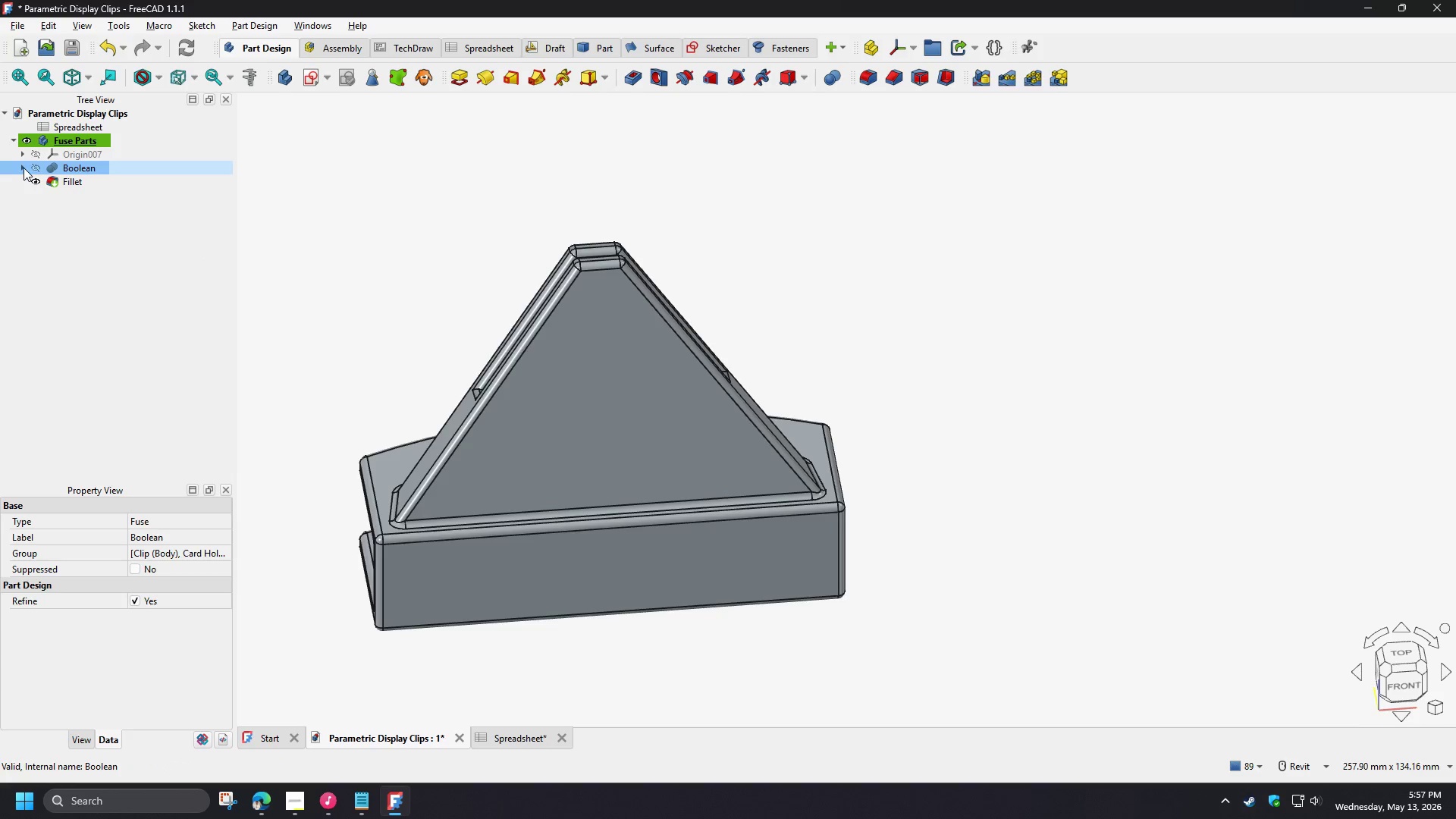 
left_click([24, 168])
 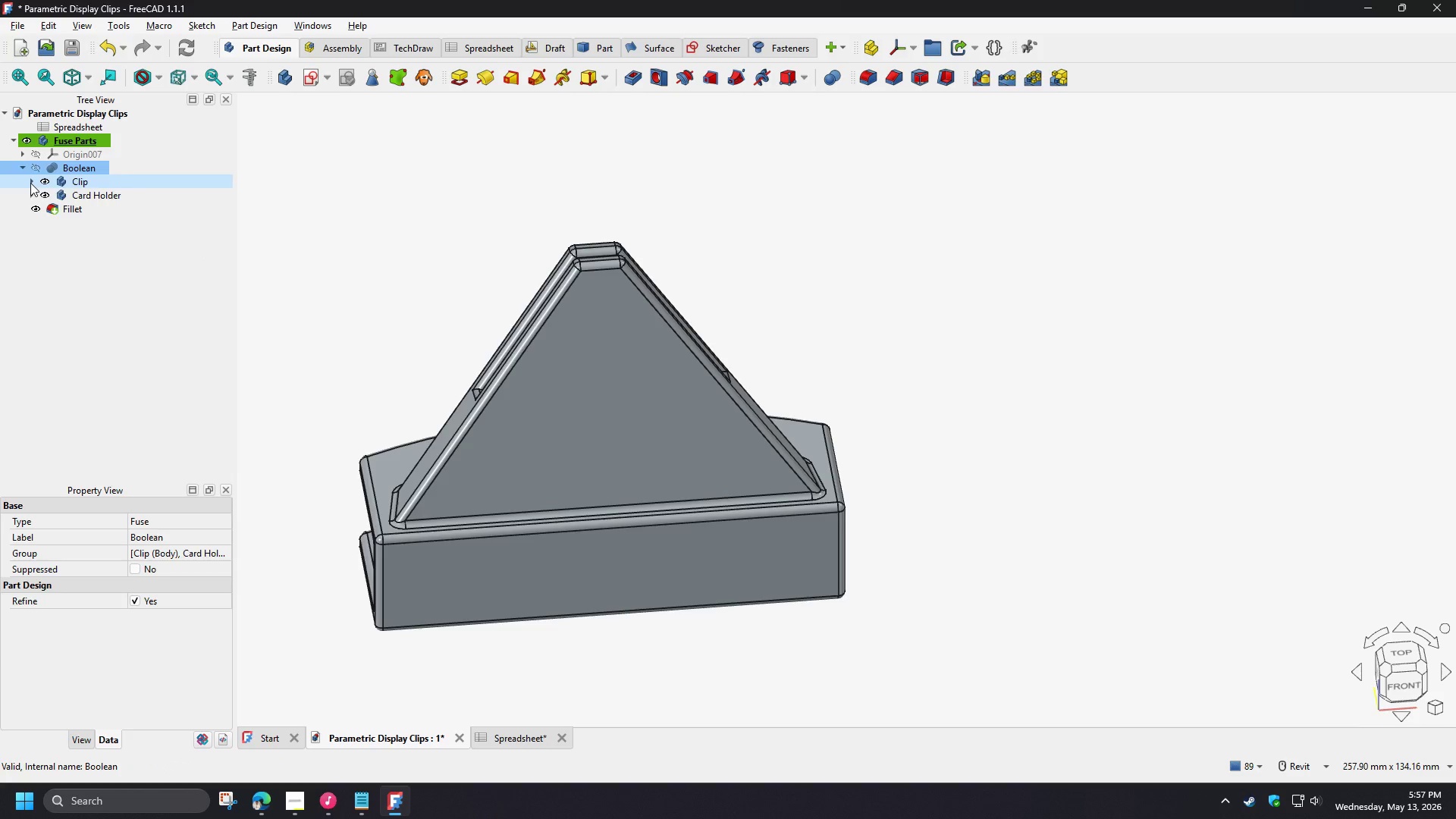 
left_click([30, 183])
 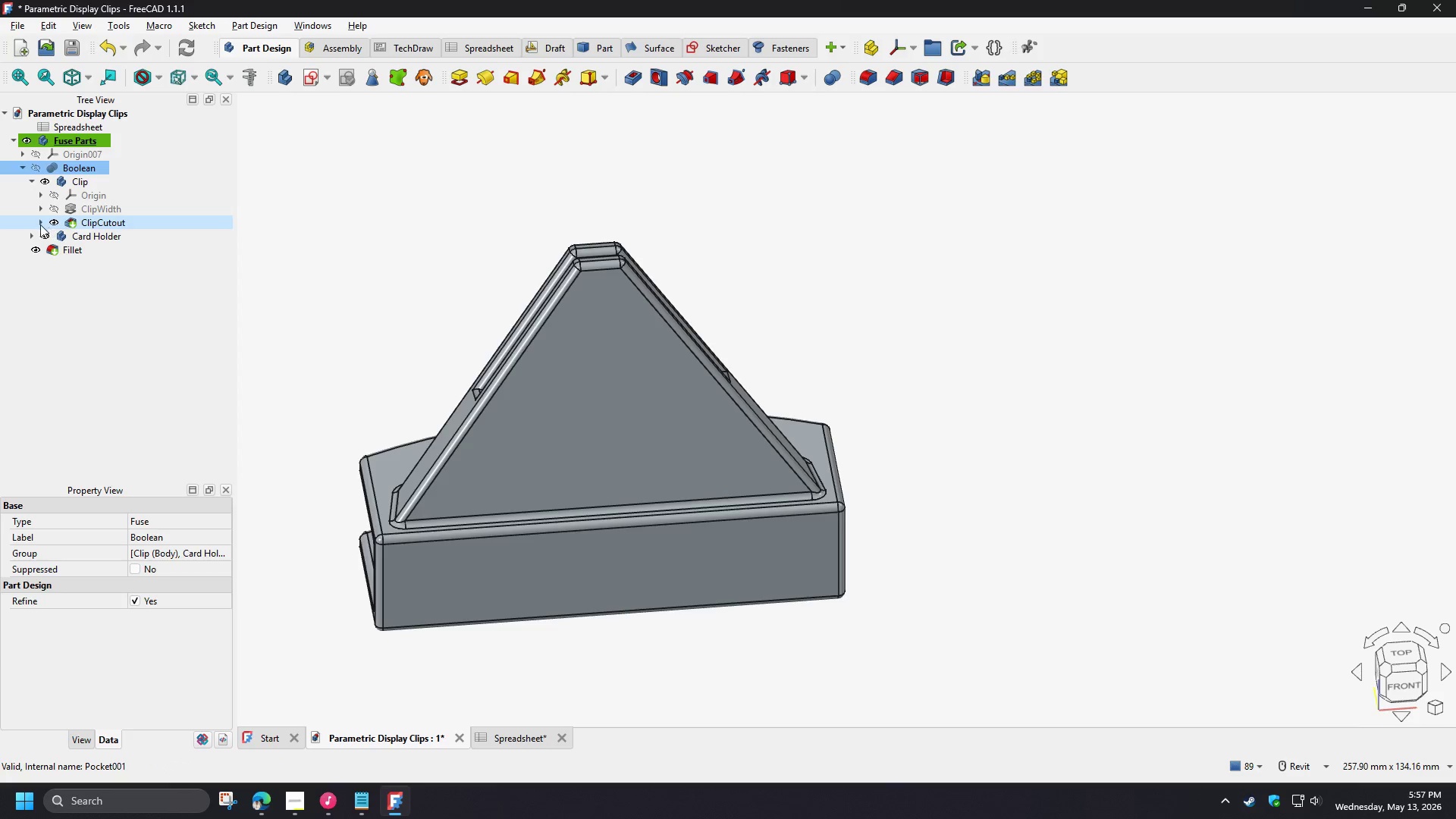 
left_click([37, 224])
 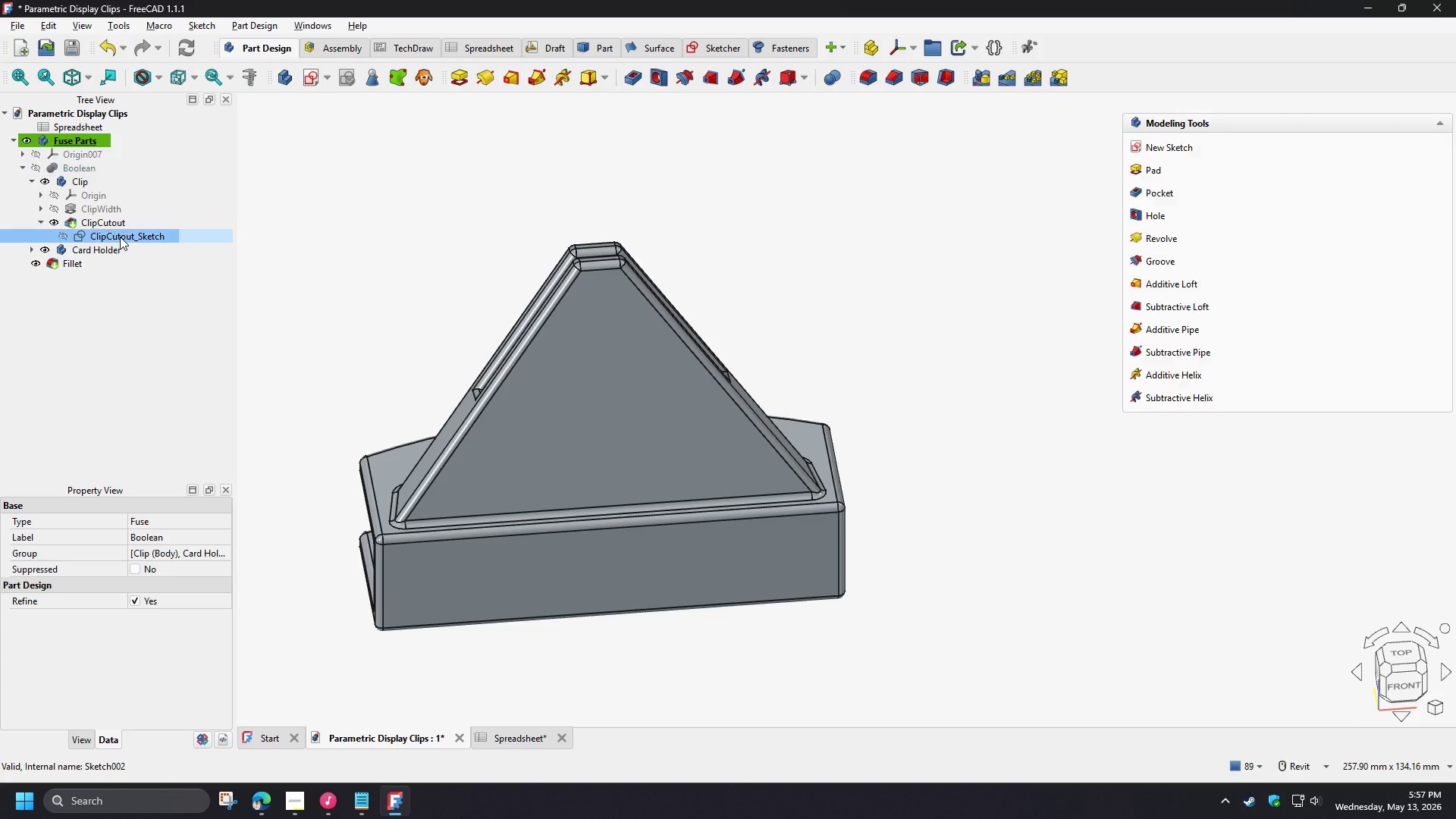 
double_click([120, 237])
 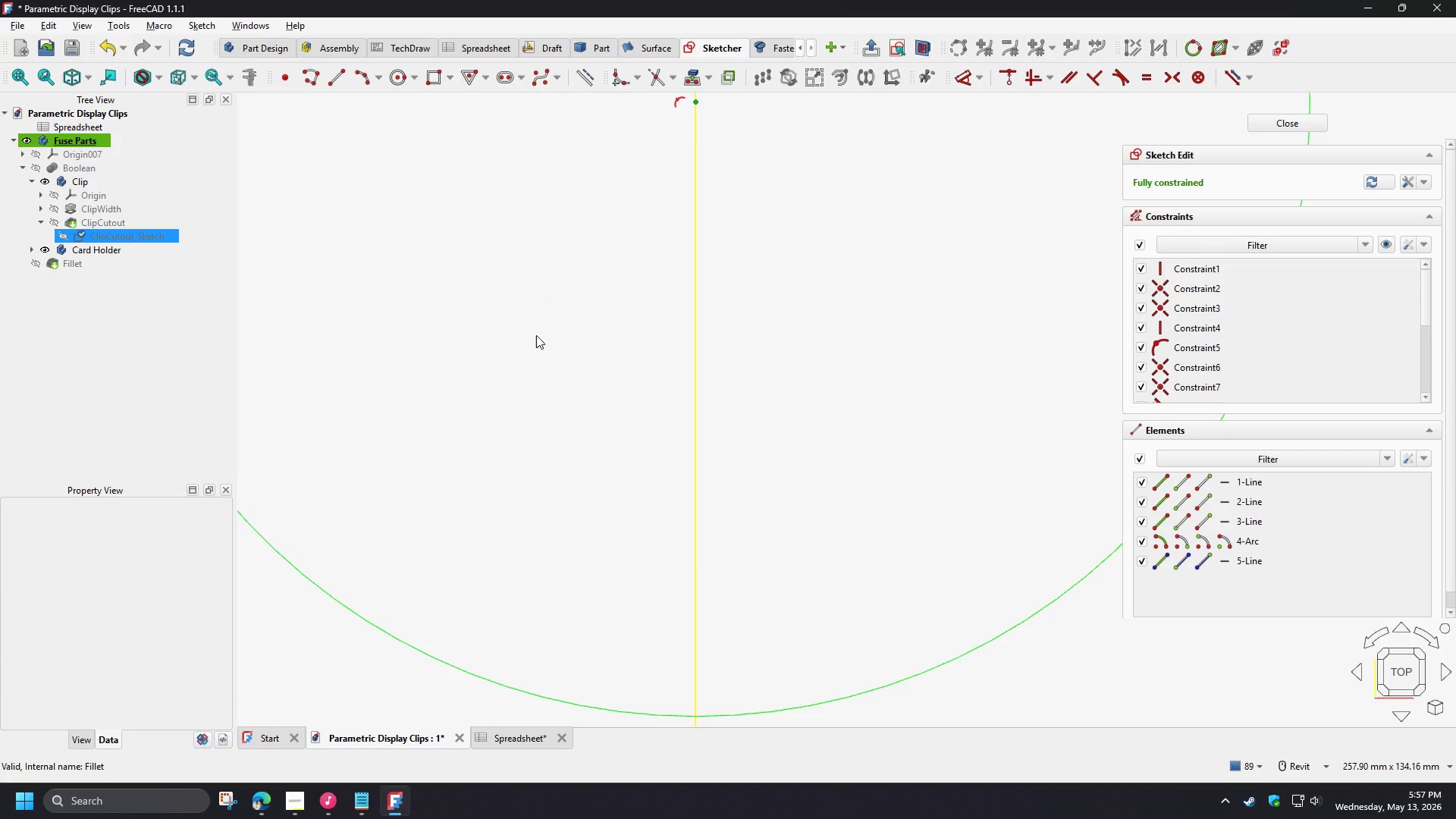 
scroll: coordinate [454, 359], scroll_direction: up, amount: 1.0
 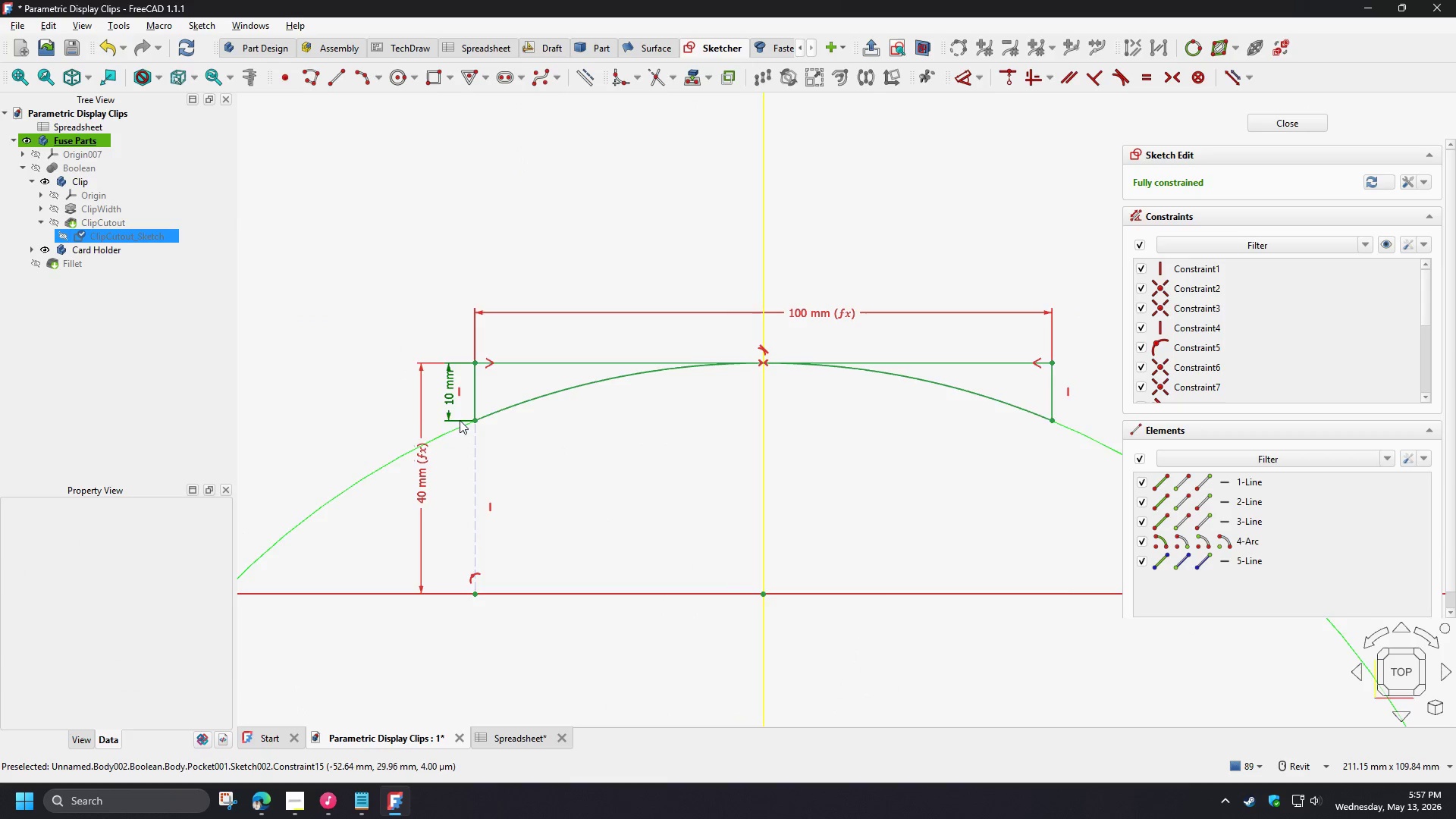 
left_click([446, 388])
 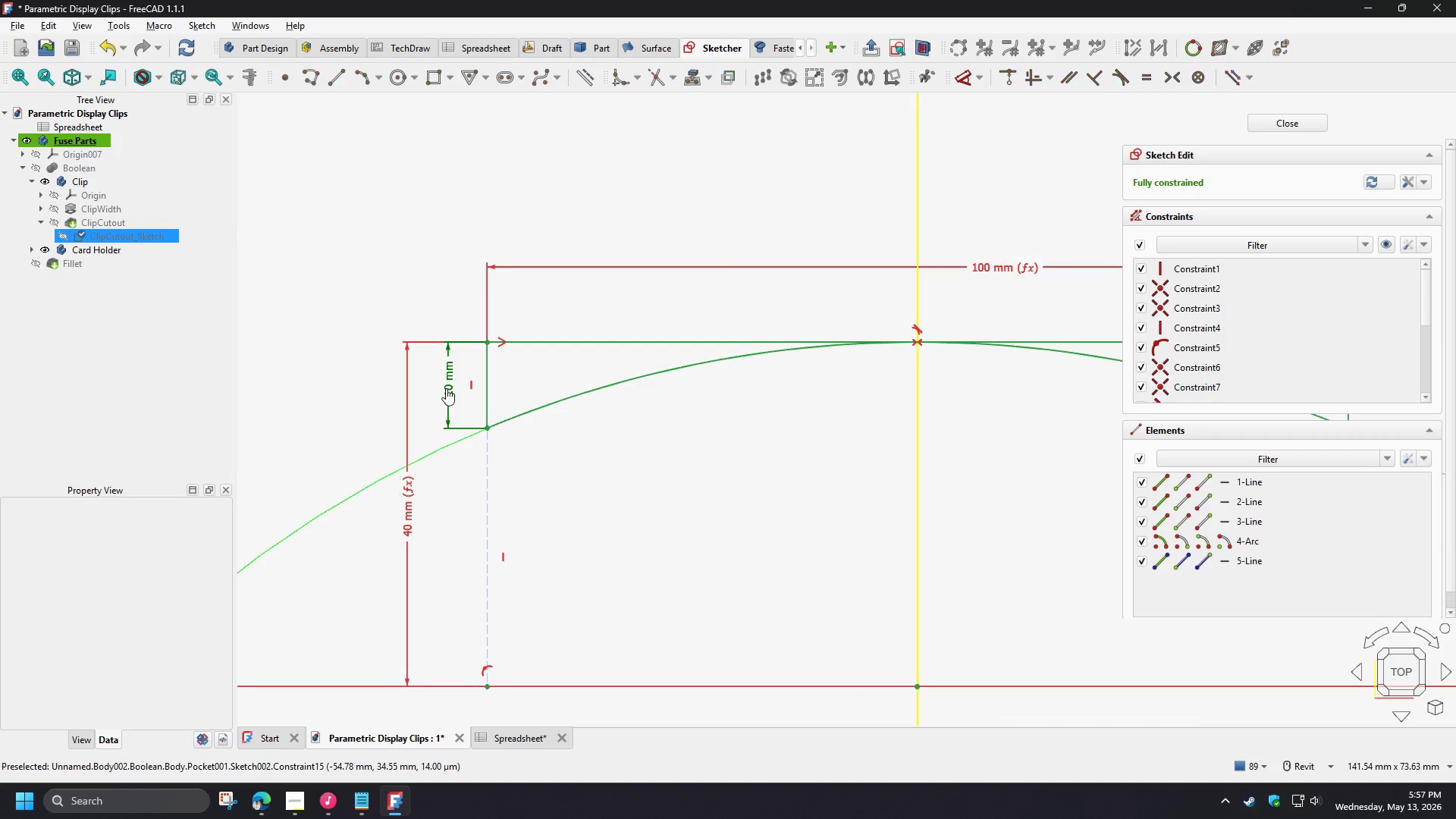 
scroll: coordinate [450, 405], scroll_direction: up, amount: 2.0
 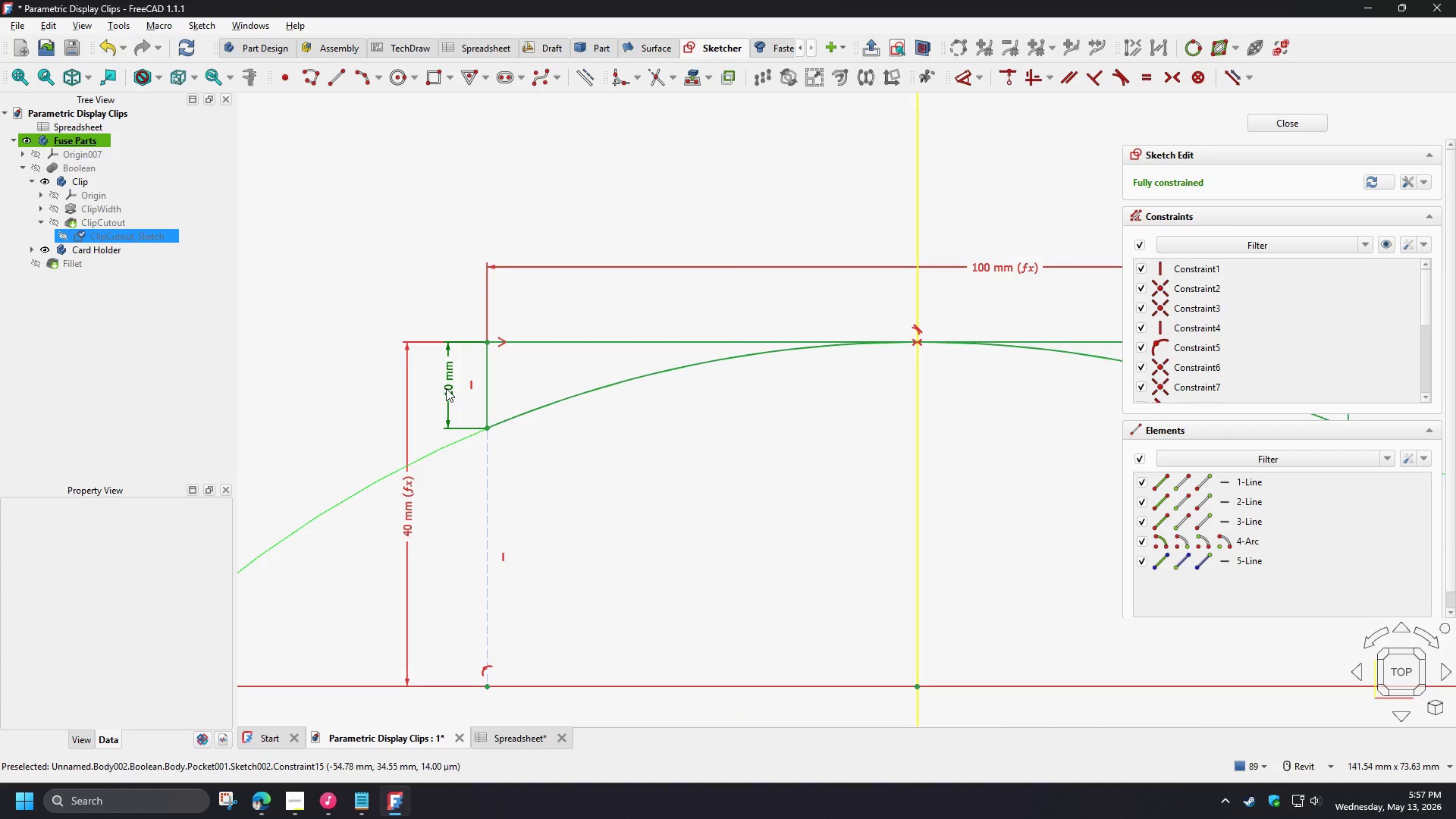 
double_click([446, 388])
 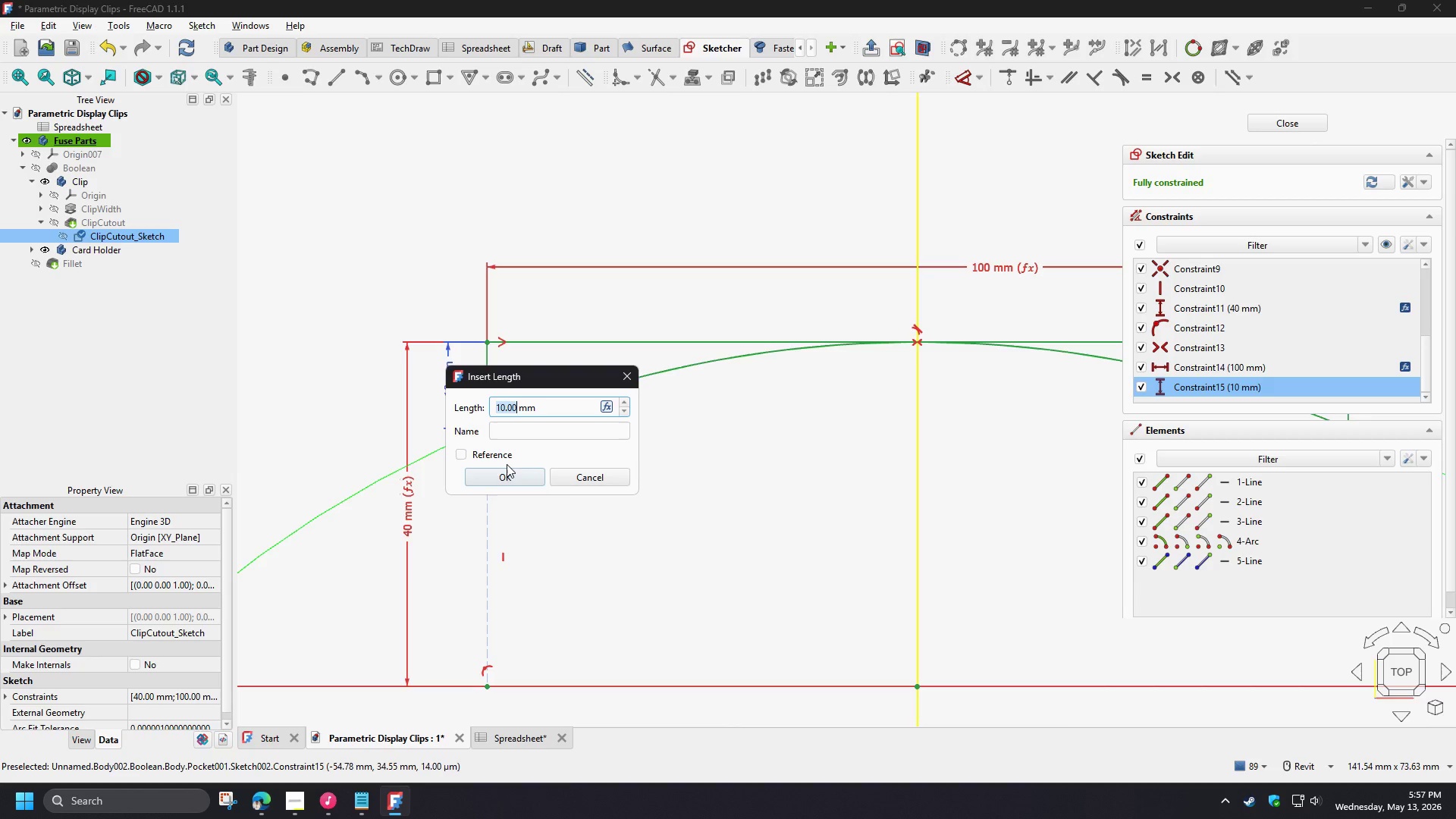 
key(Numpad2)
 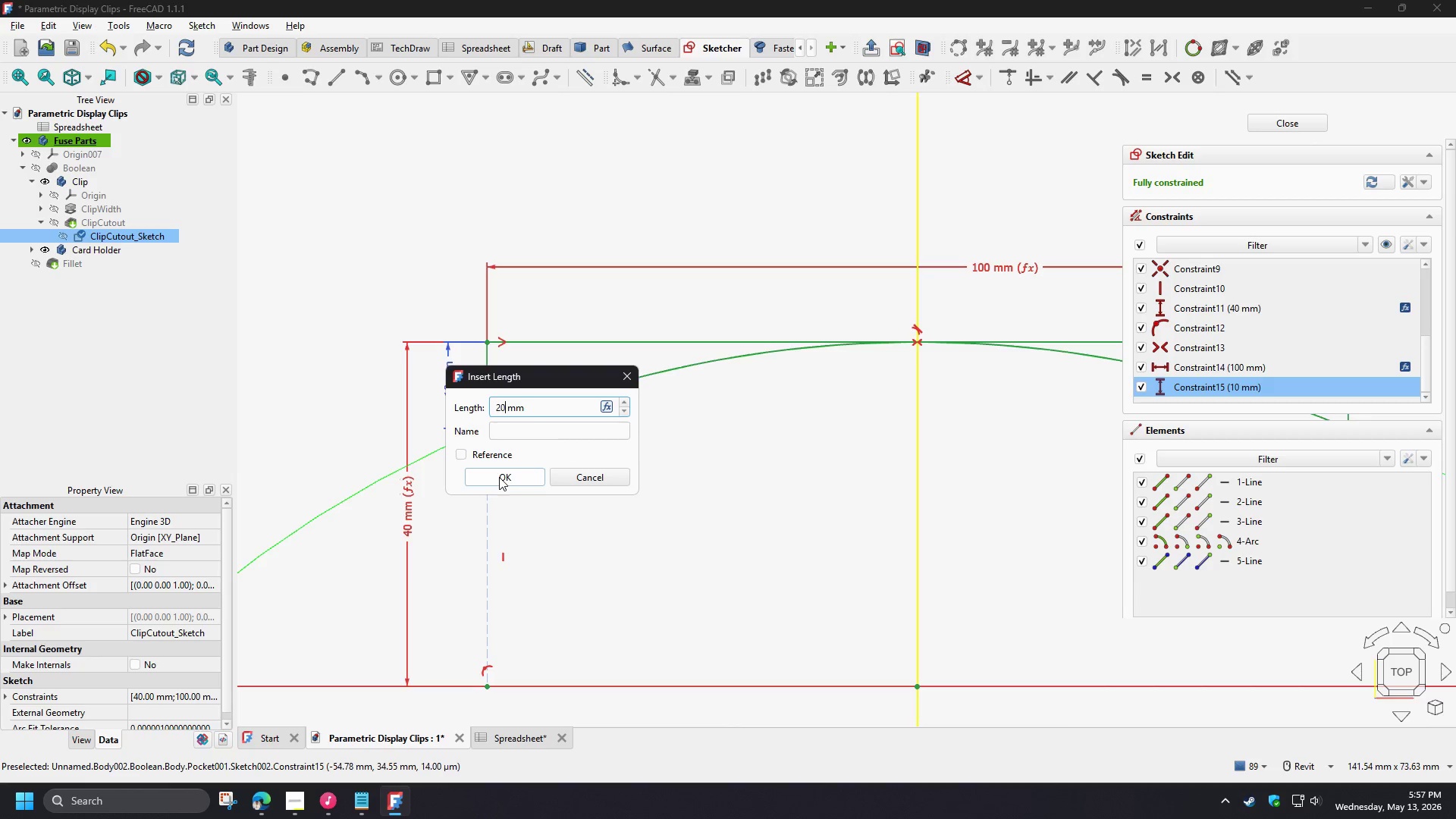 
key(Numpad0)
 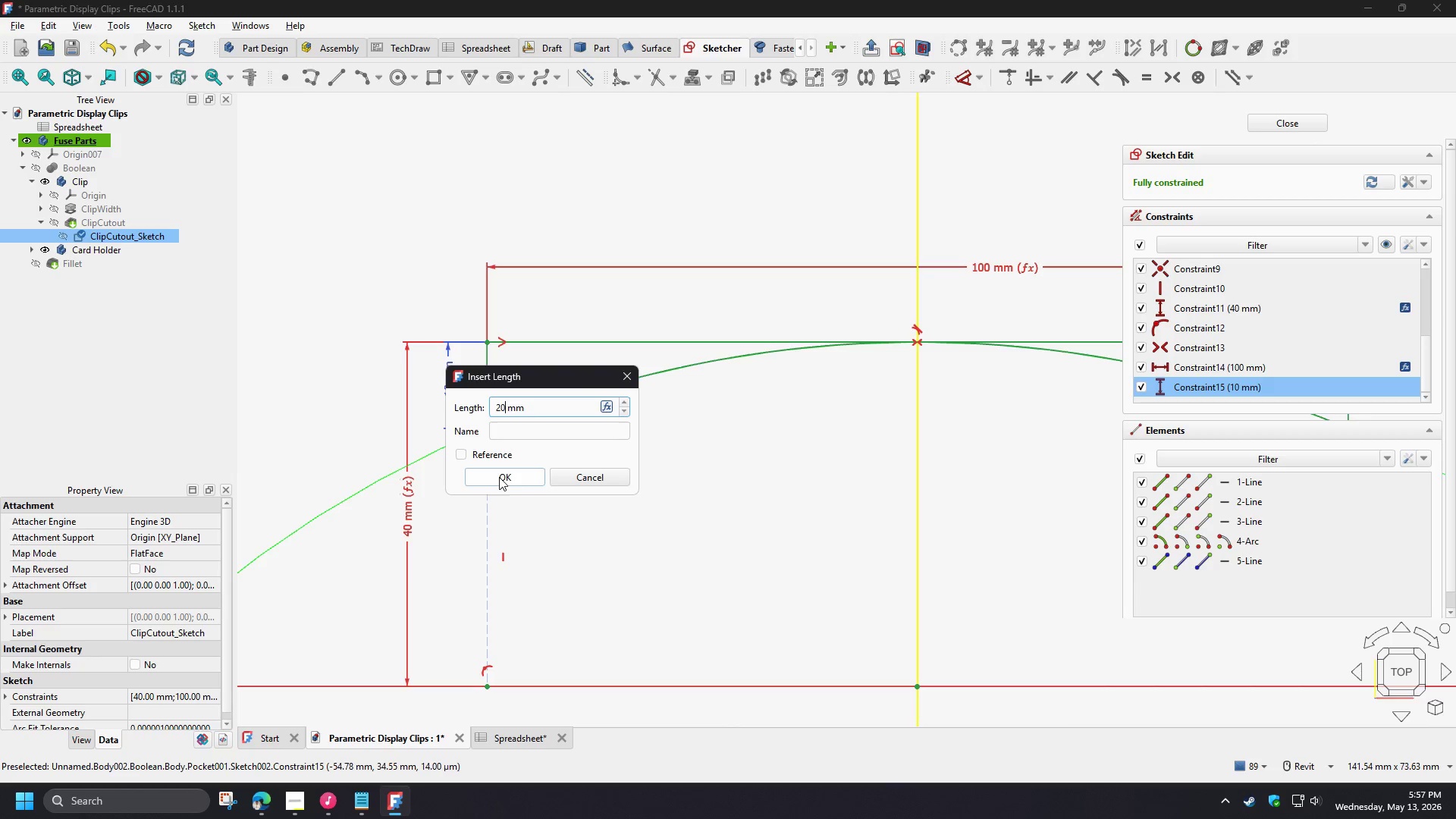 
left_click([499, 477])
 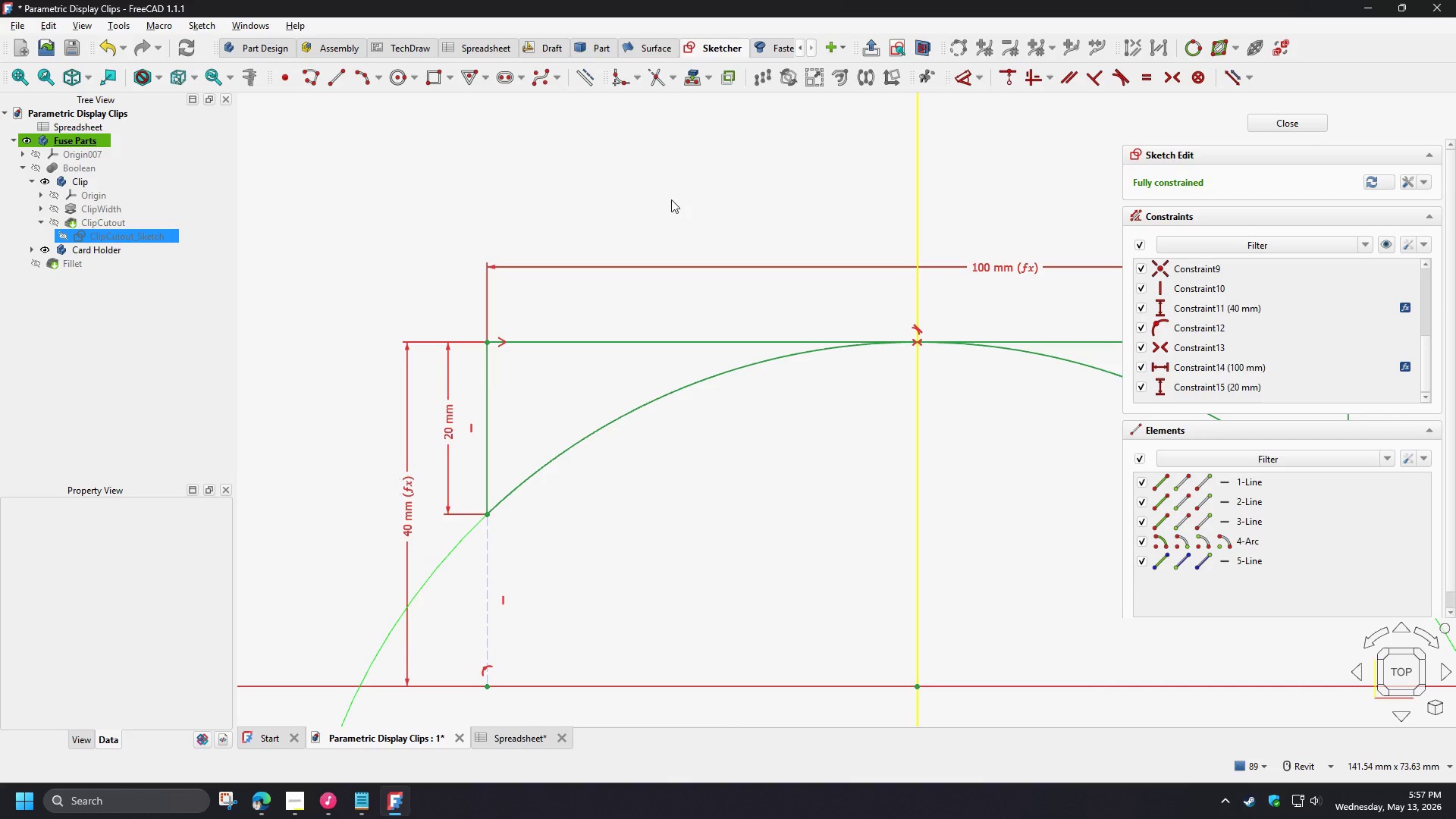 
left_click([1261, 114])
 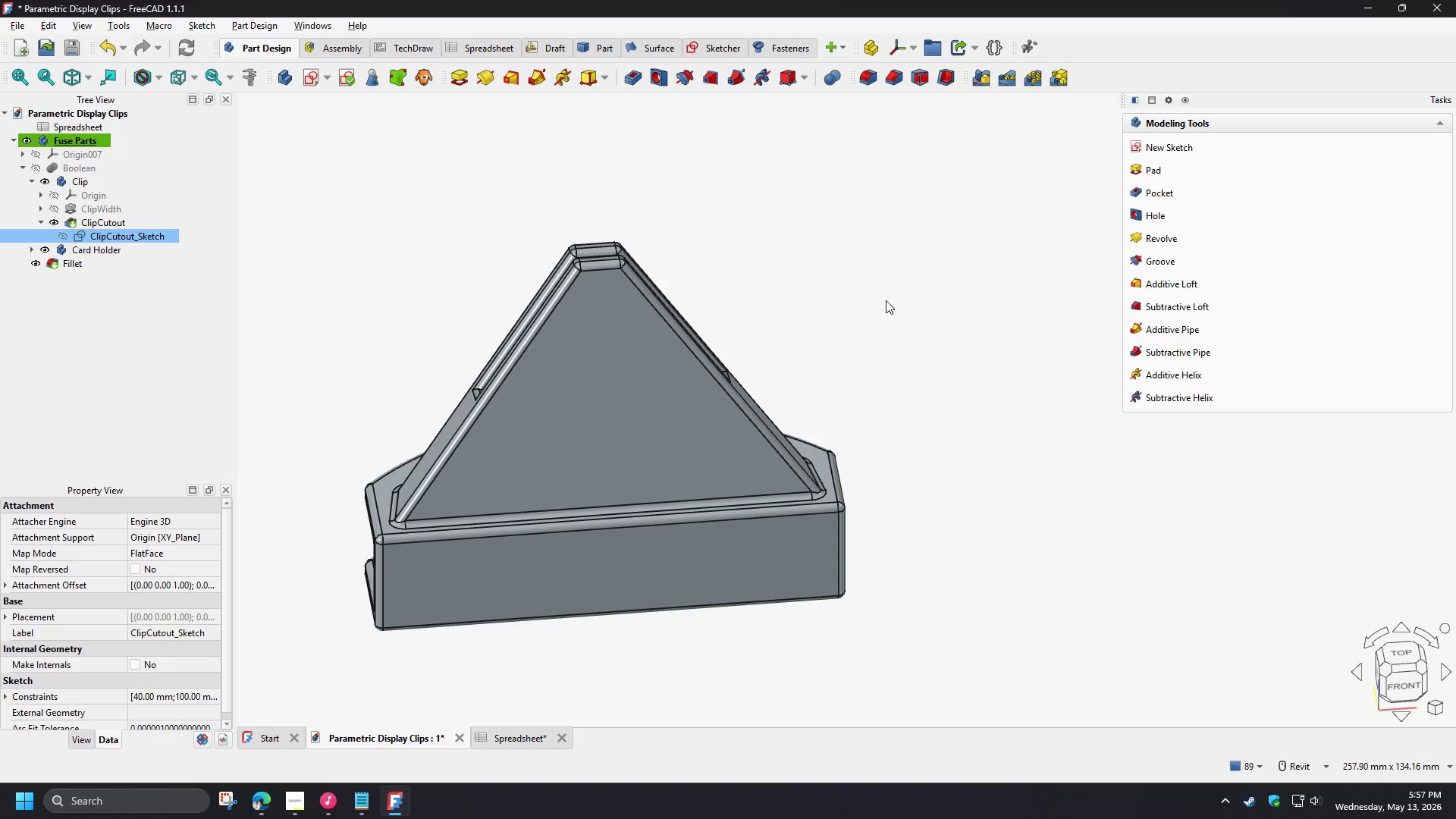 
scroll: coordinate [893, 300], scroll_direction: down, amount: 1.0
 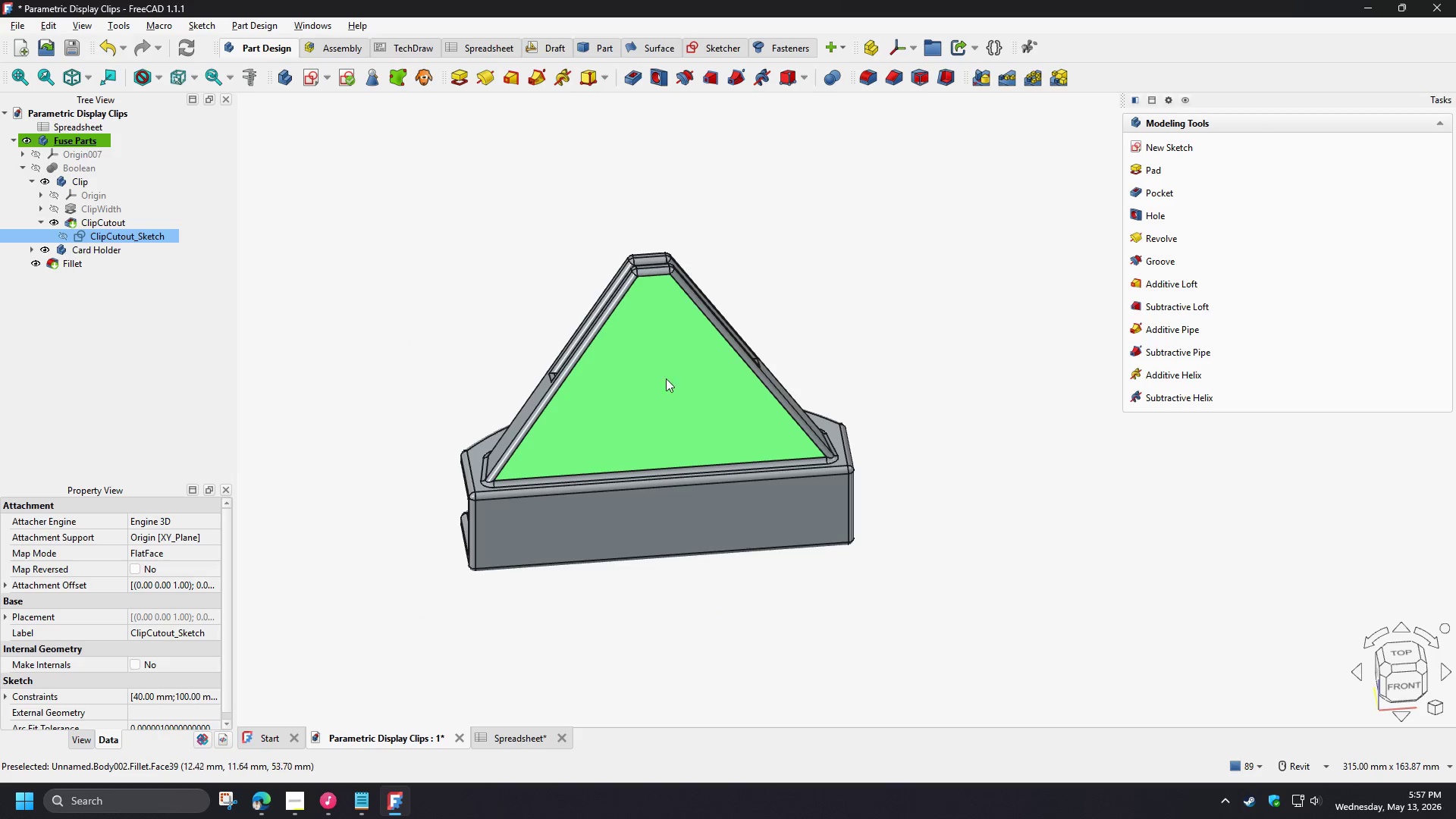 
hold_key(key=ShiftLeft, duration=1.5)
 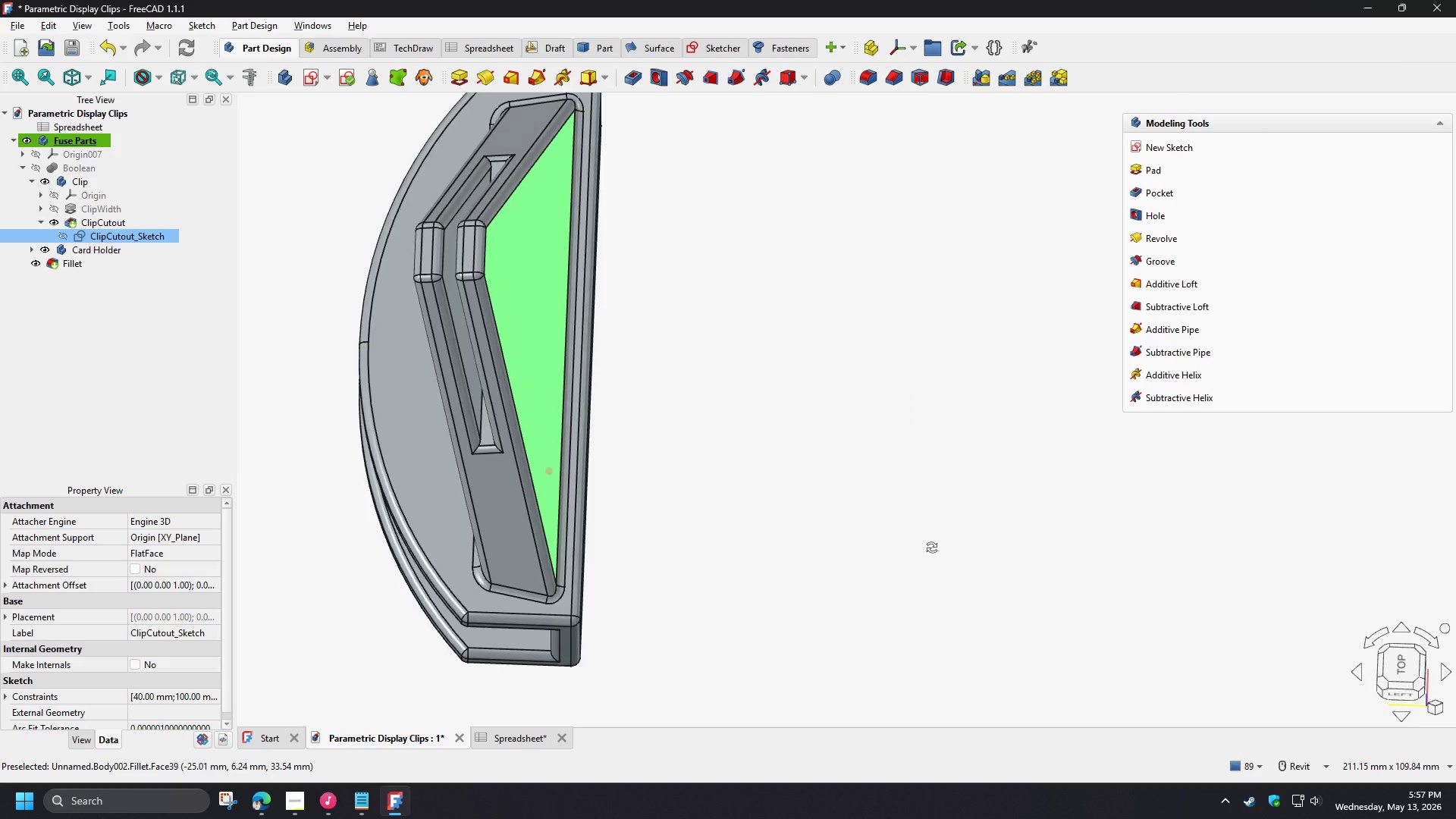 
scroll: coordinate [591, 403], scroll_direction: up, amount: 2.0
 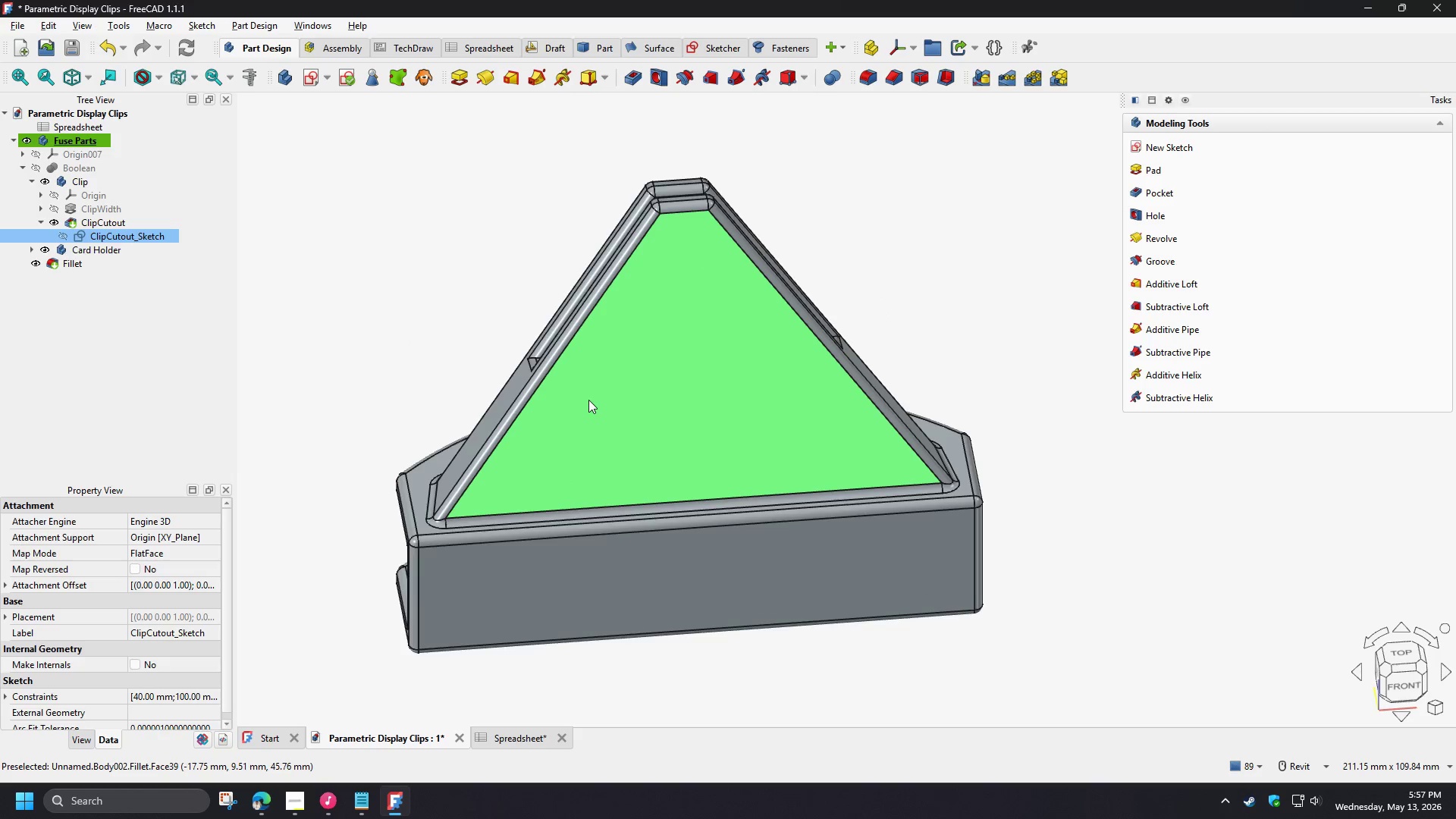 
hold_key(key=ShiftLeft, duration=1.52)
 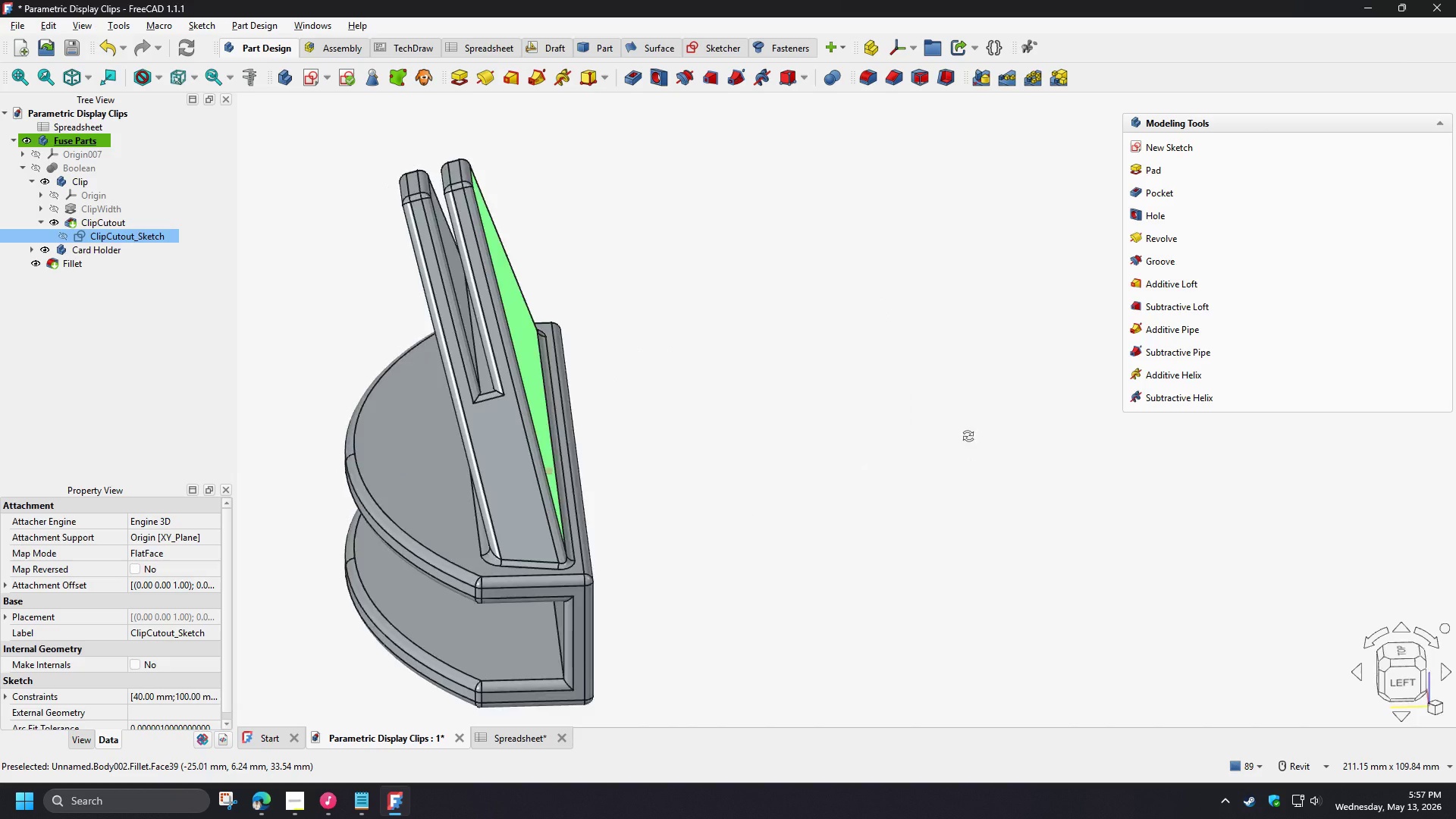 
hold_key(key=ShiftLeft, duration=1.5)
 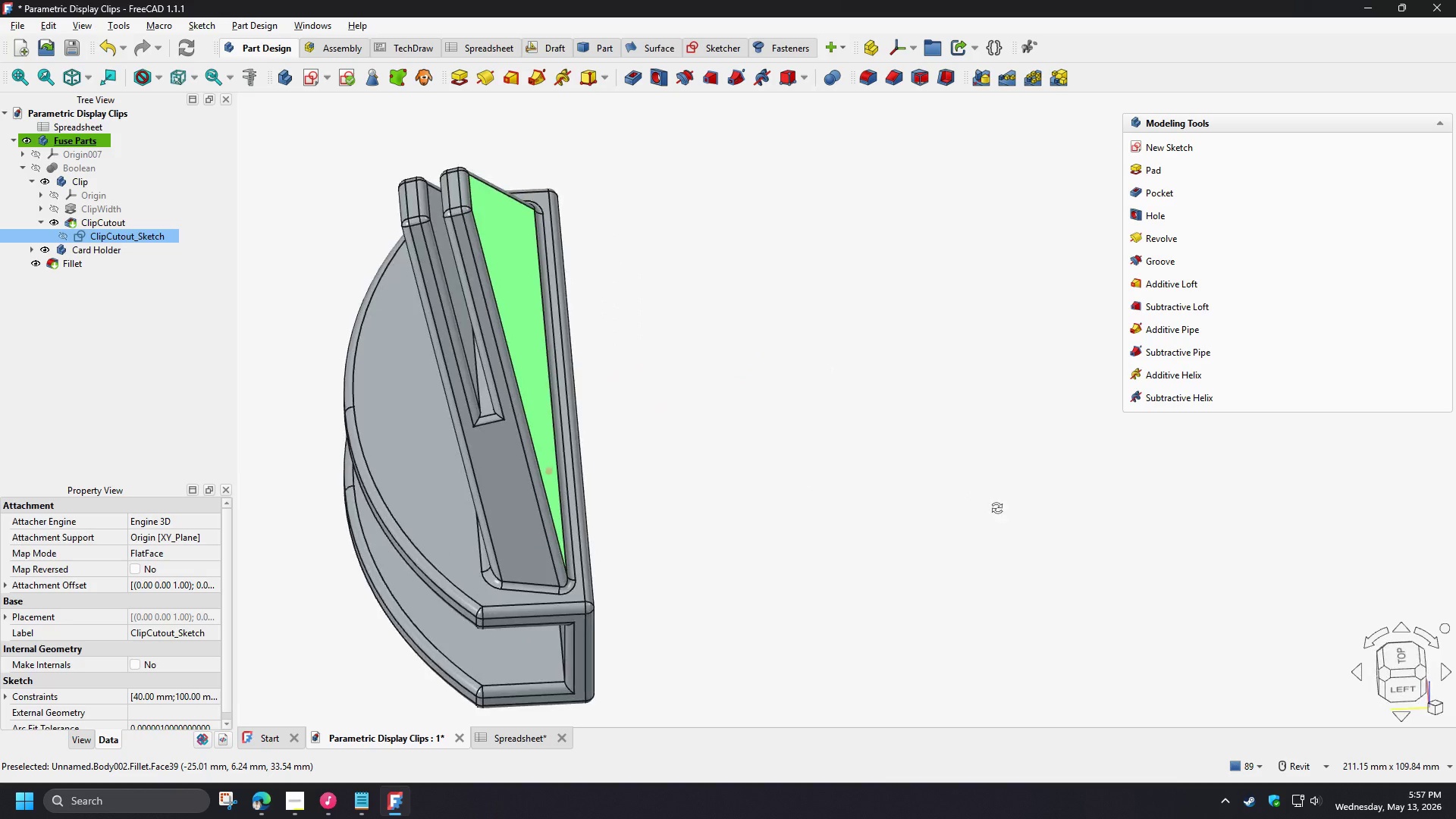 
hold_key(key=ShiftLeft, duration=1.51)
 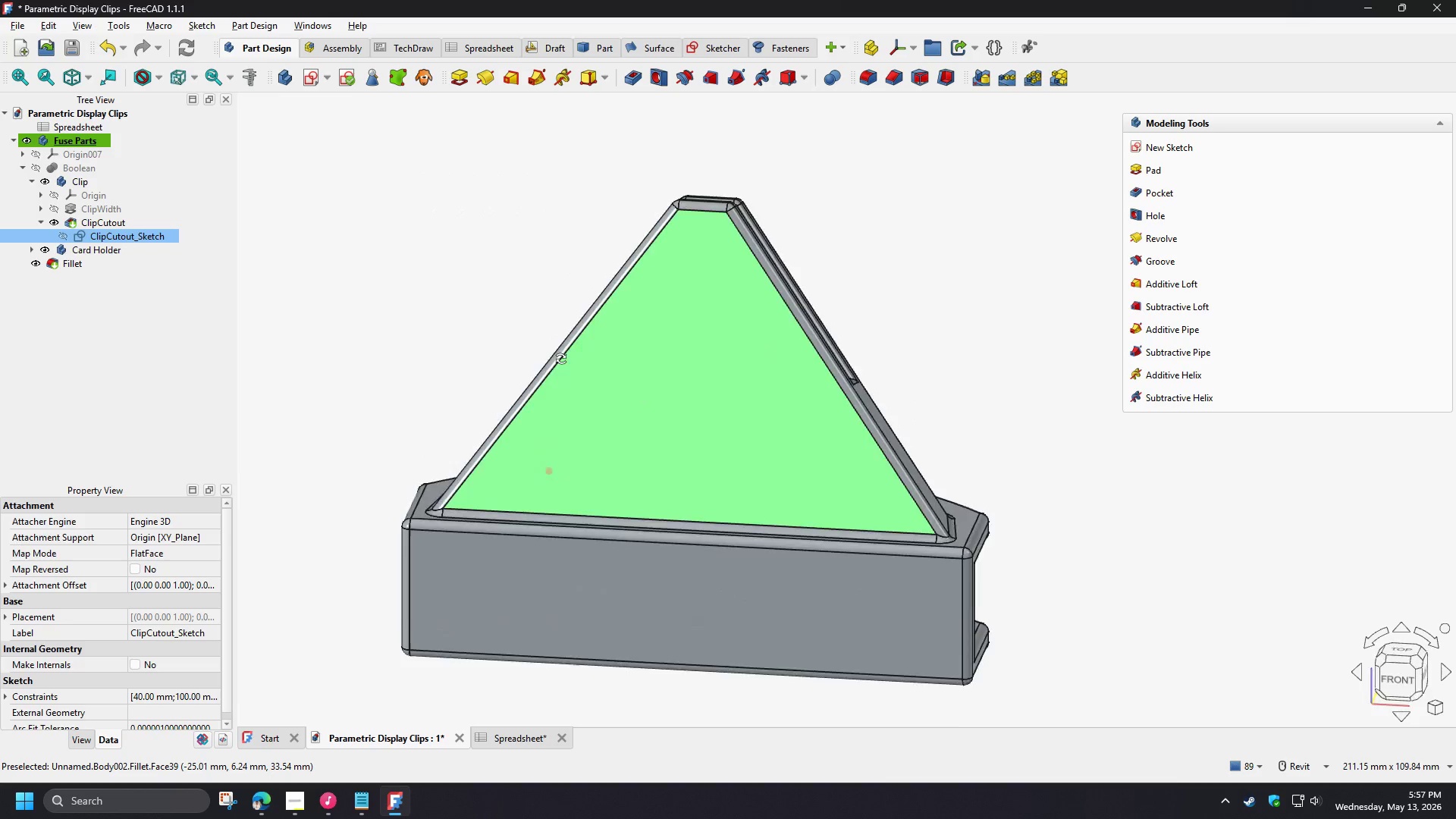 
hold_key(key=ShiftLeft, duration=1.52)
 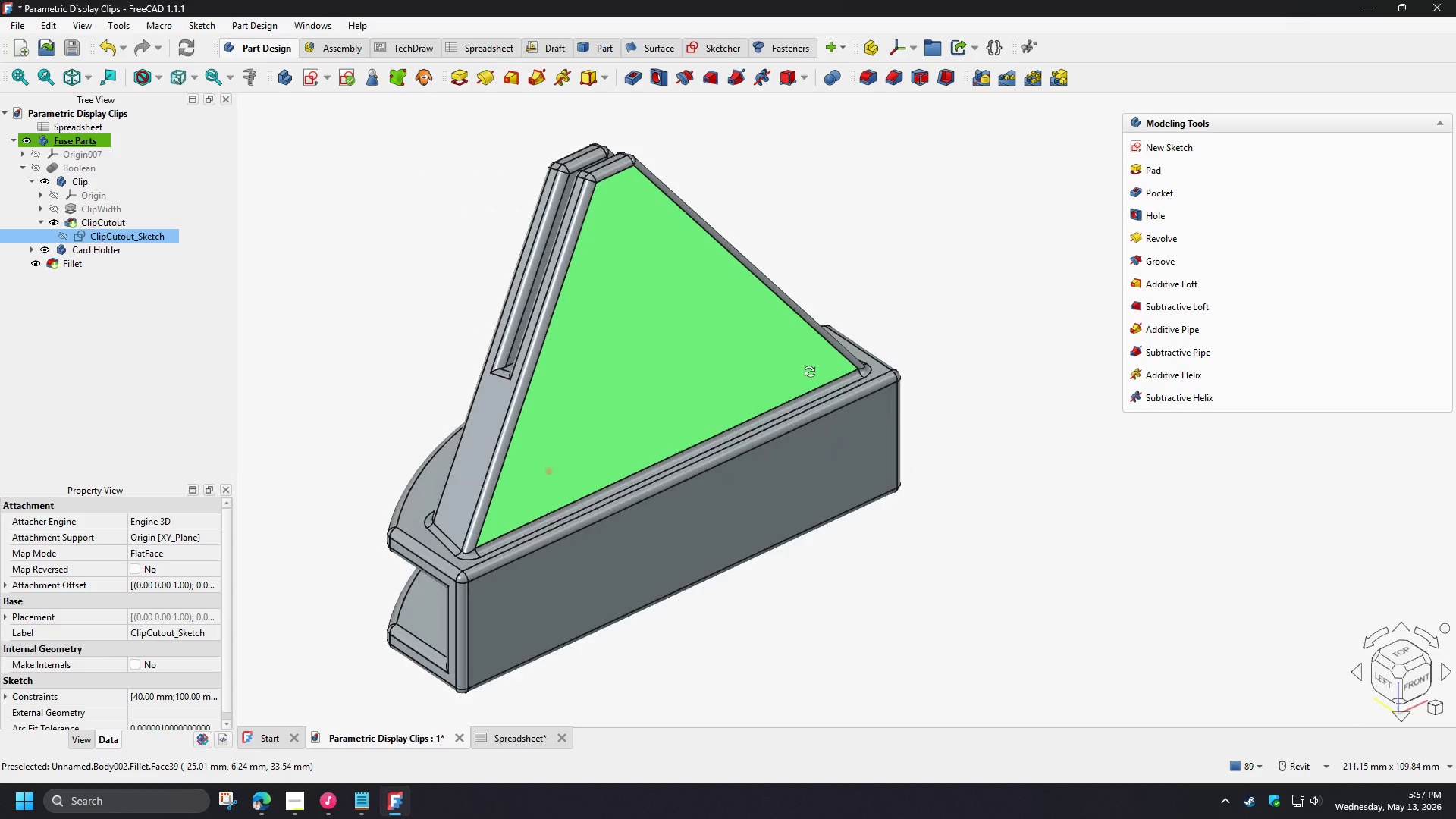 
key(Shift+ShiftLeft)
 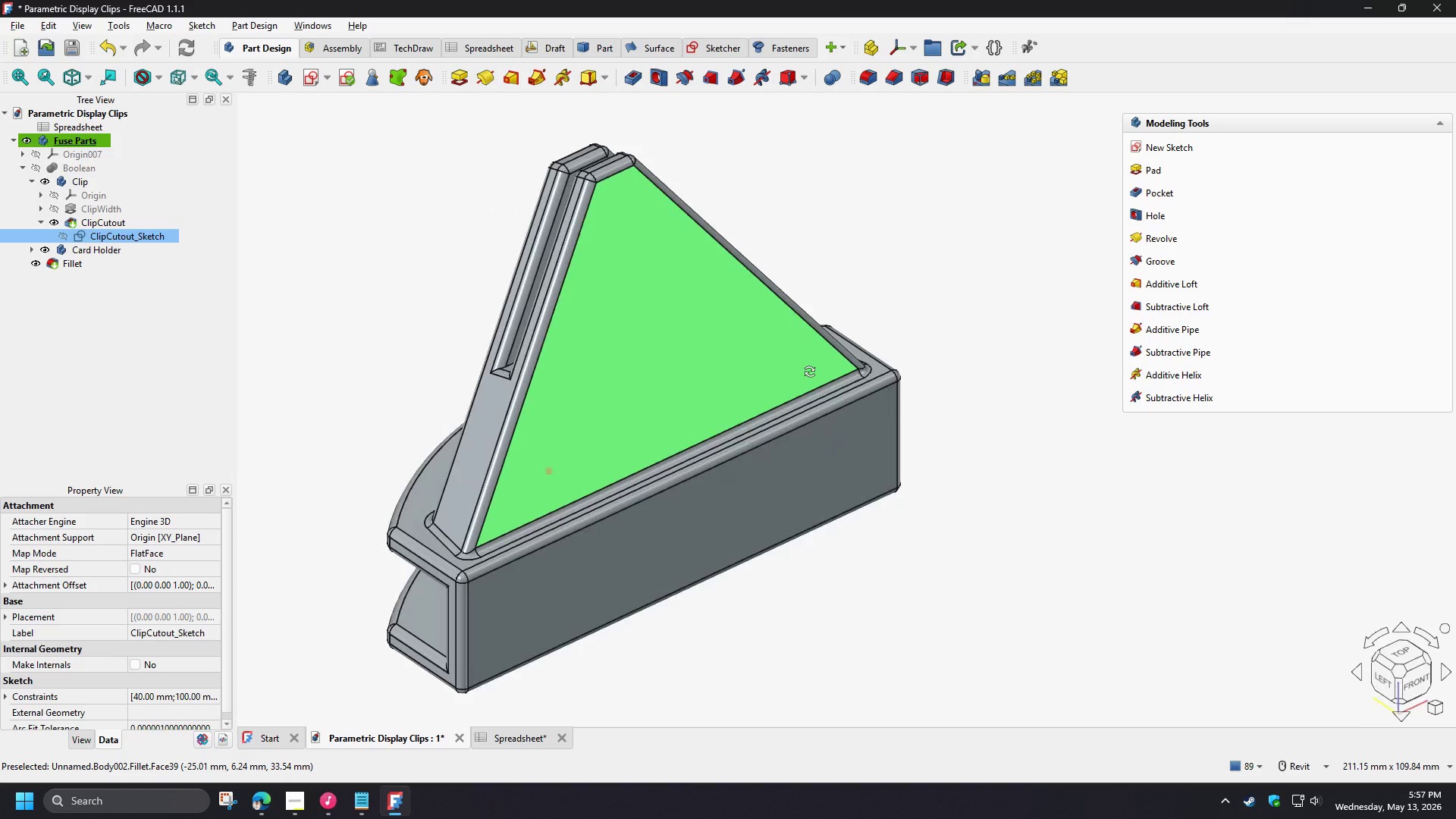 
key(Shift+ShiftLeft)
 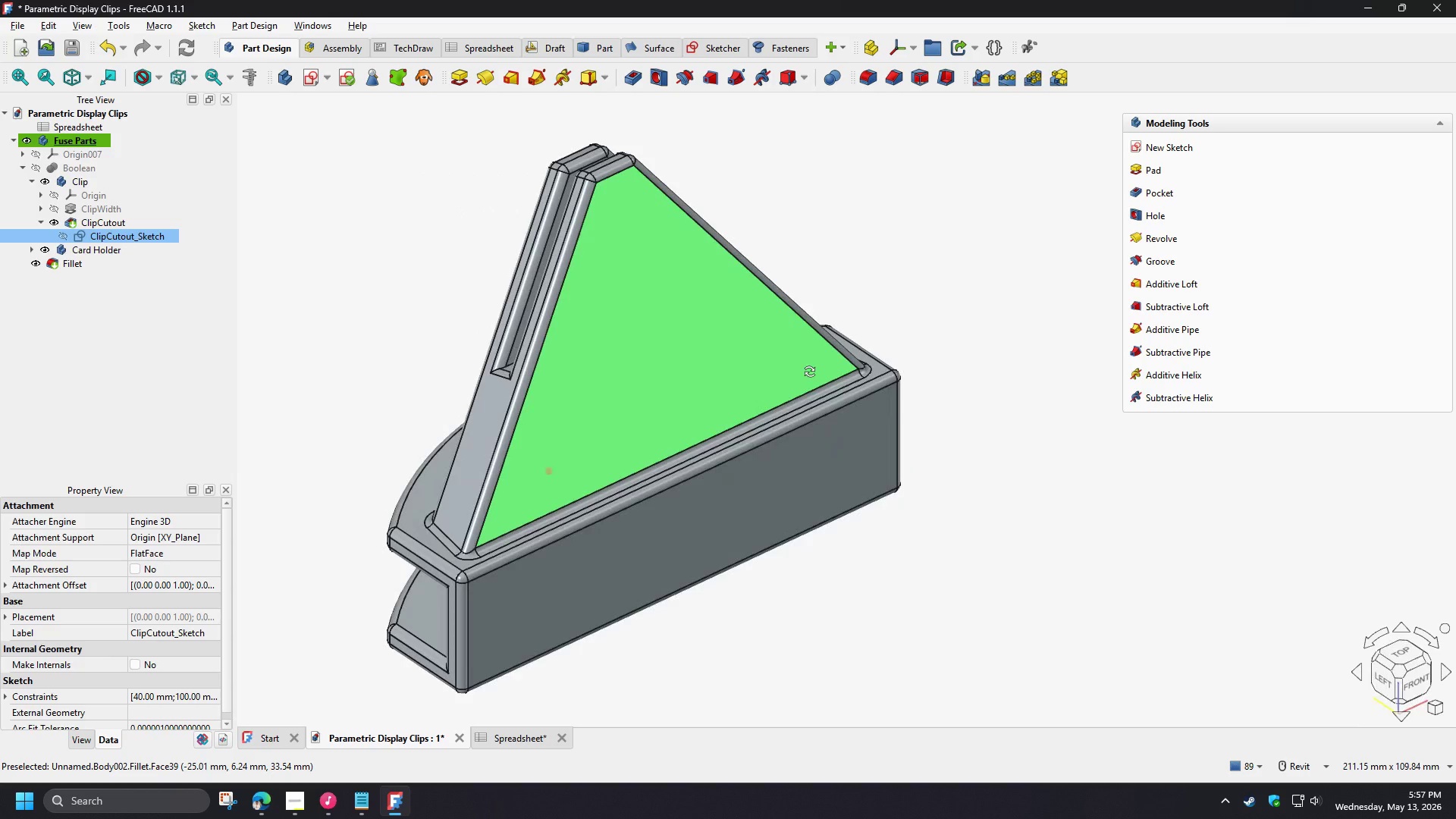 
key(Shift+ShiftLeft)
 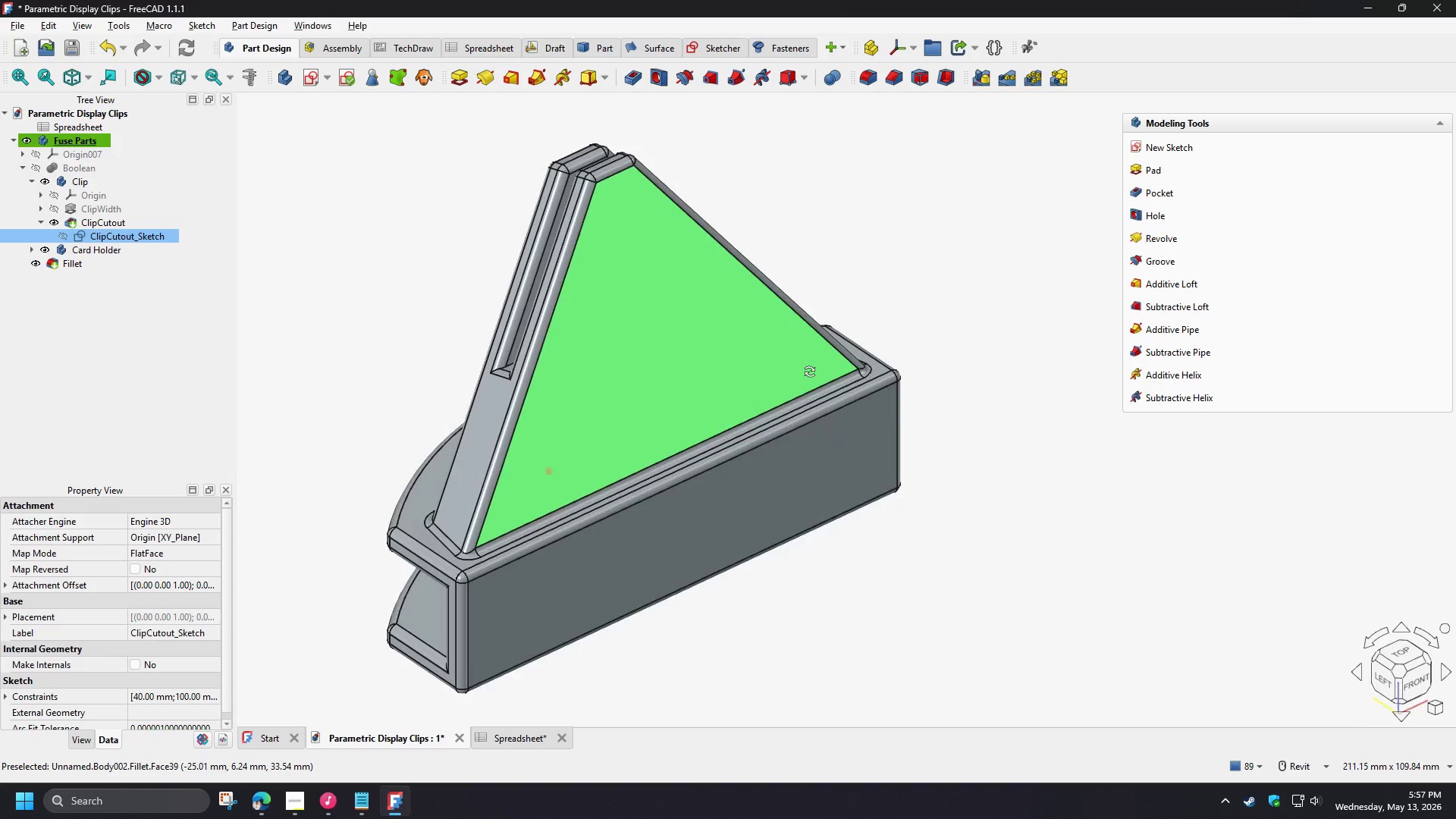 
key(Shift+ShiftLeft)
 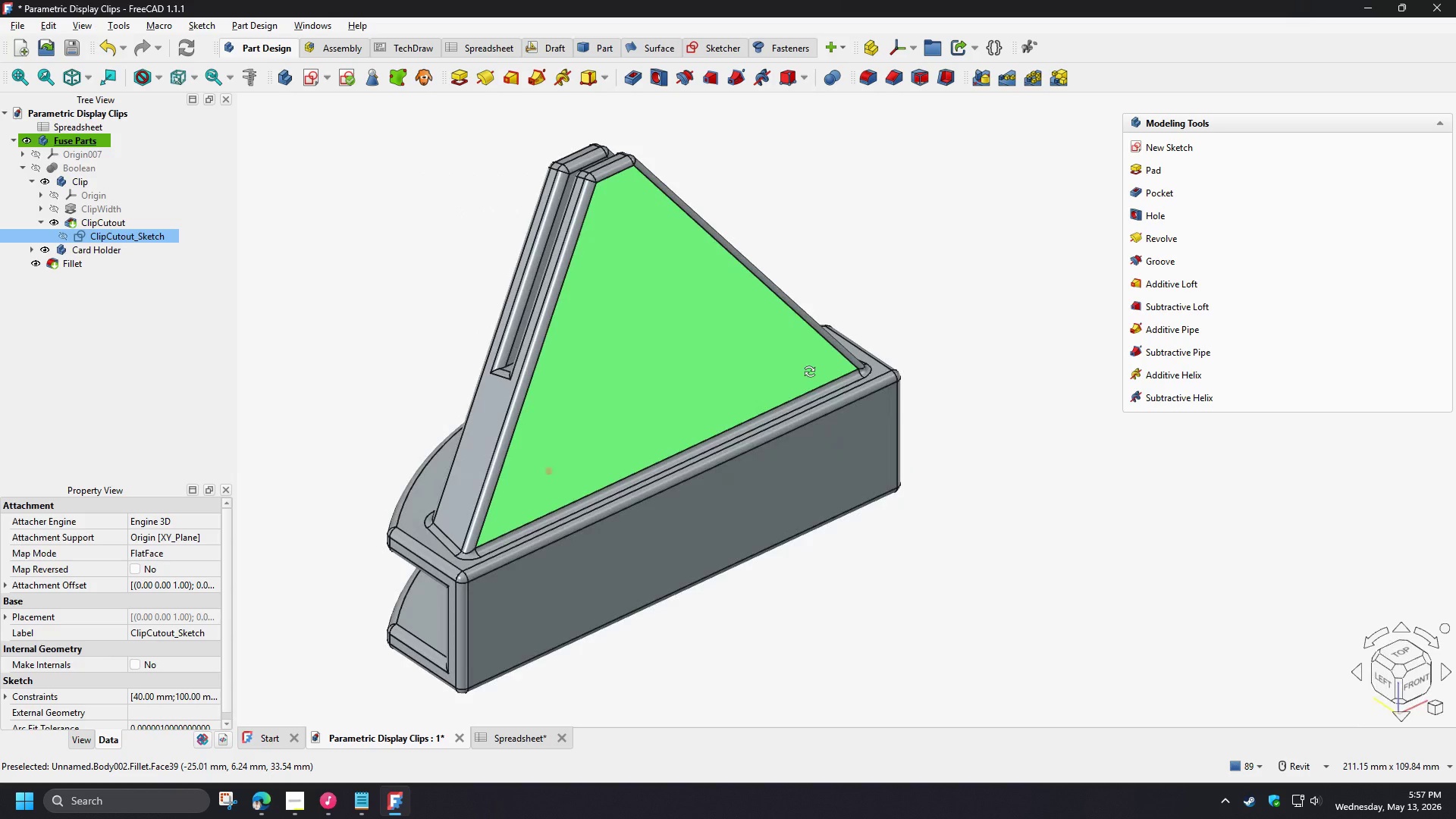 
key(Shift+ShiftLeft)
 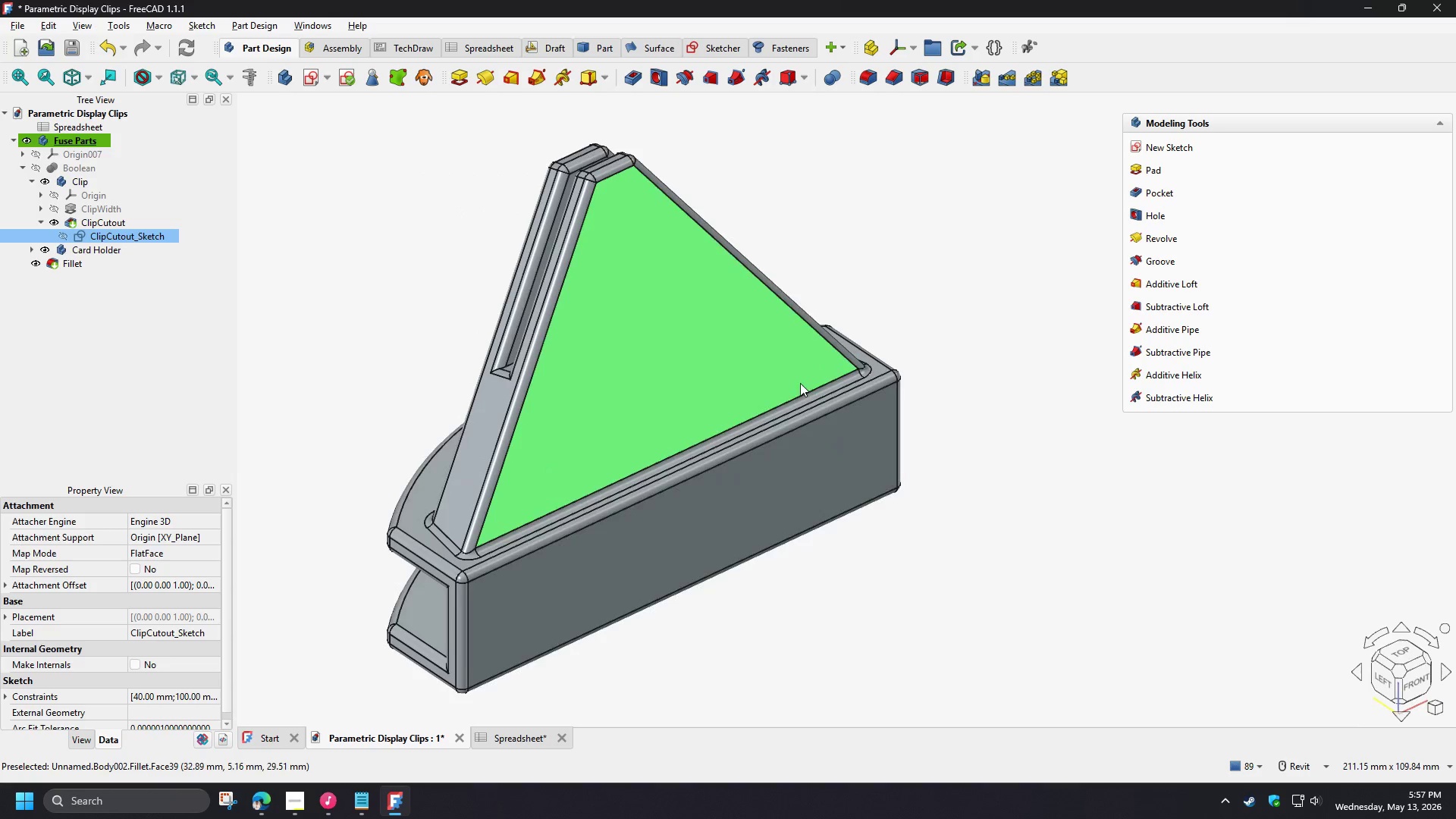 
key(Shift+ShiftLeft)
 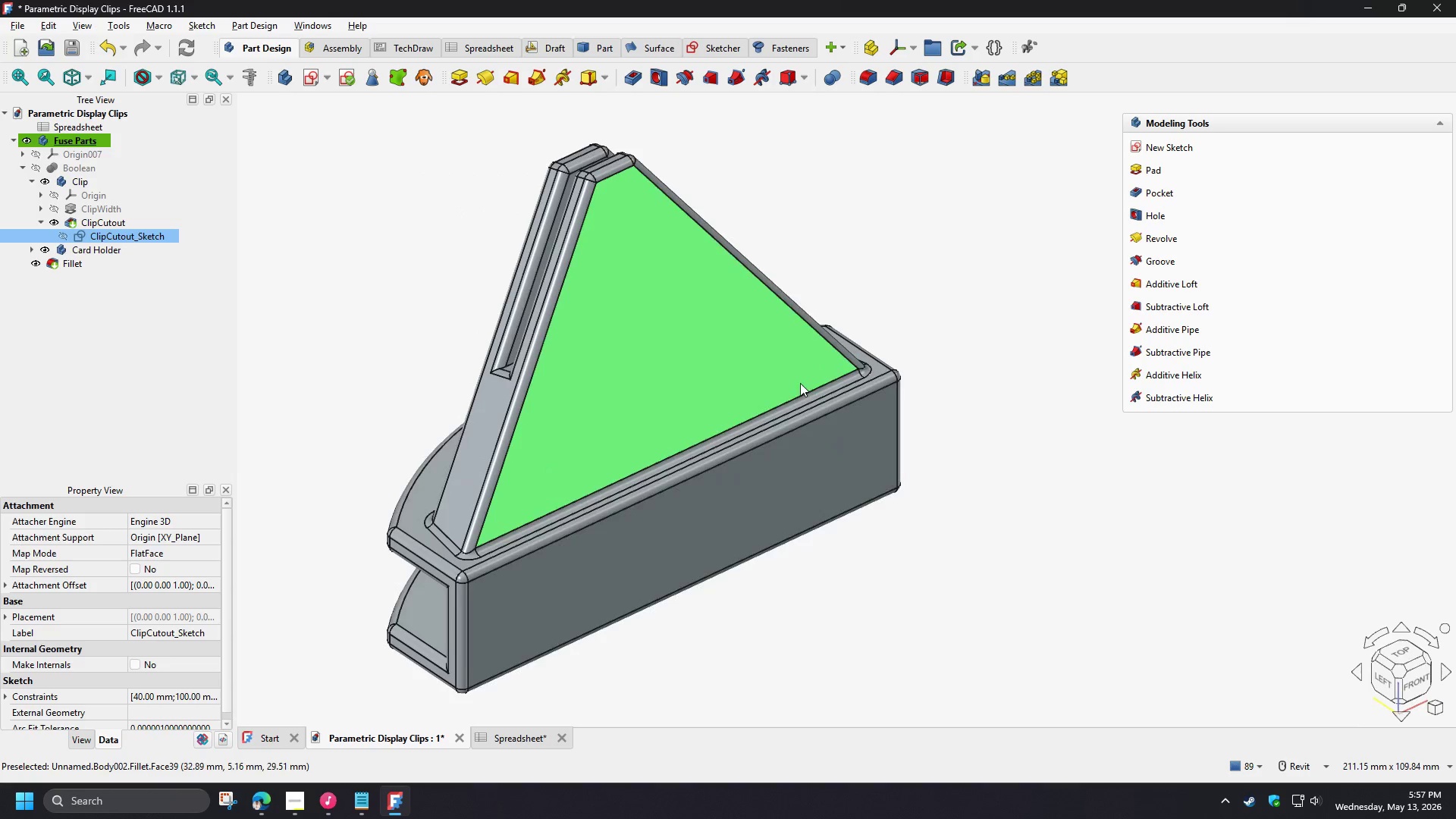 
key(Shift+ShiftLeft)
 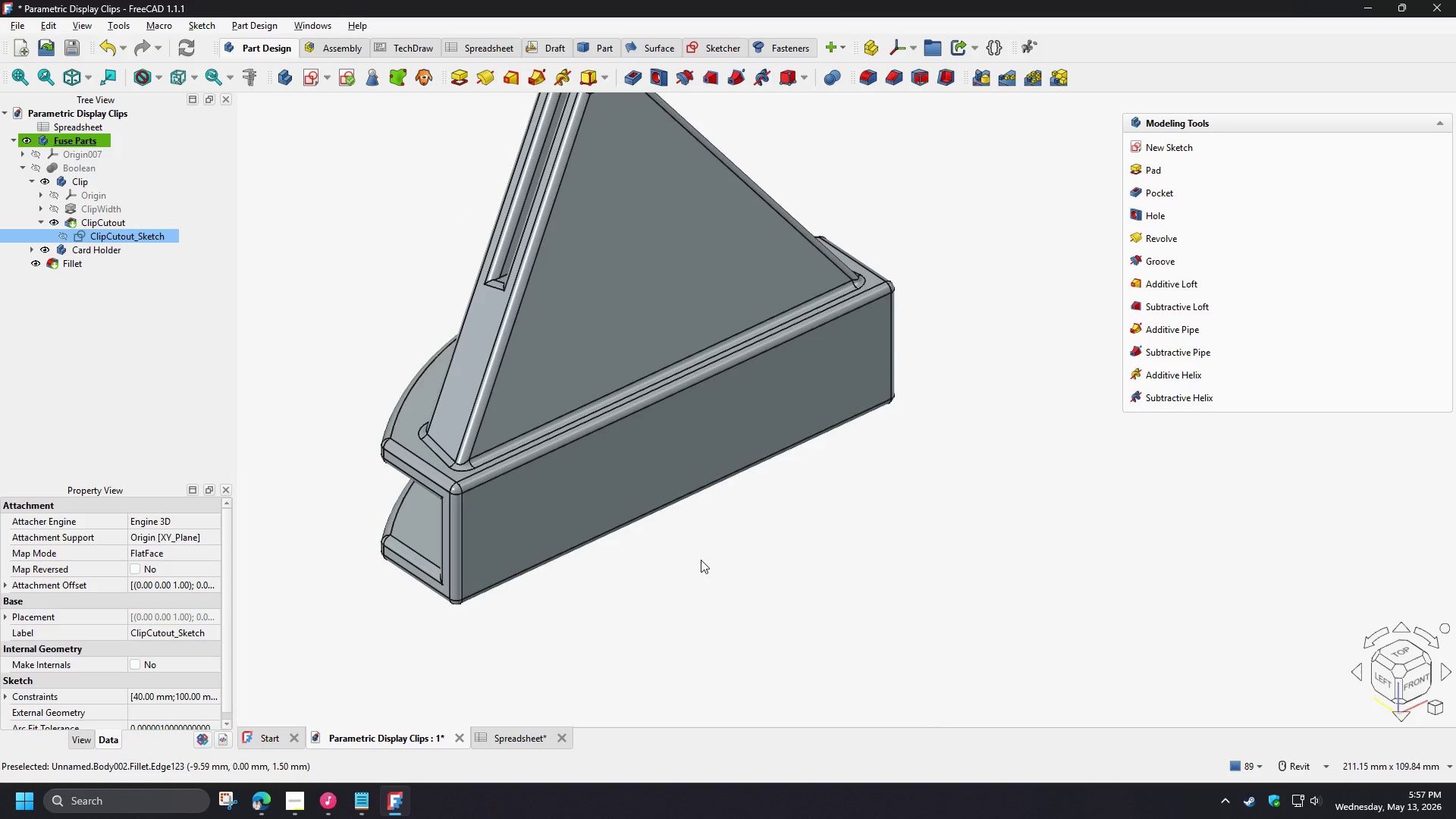 
wait(11.95)
 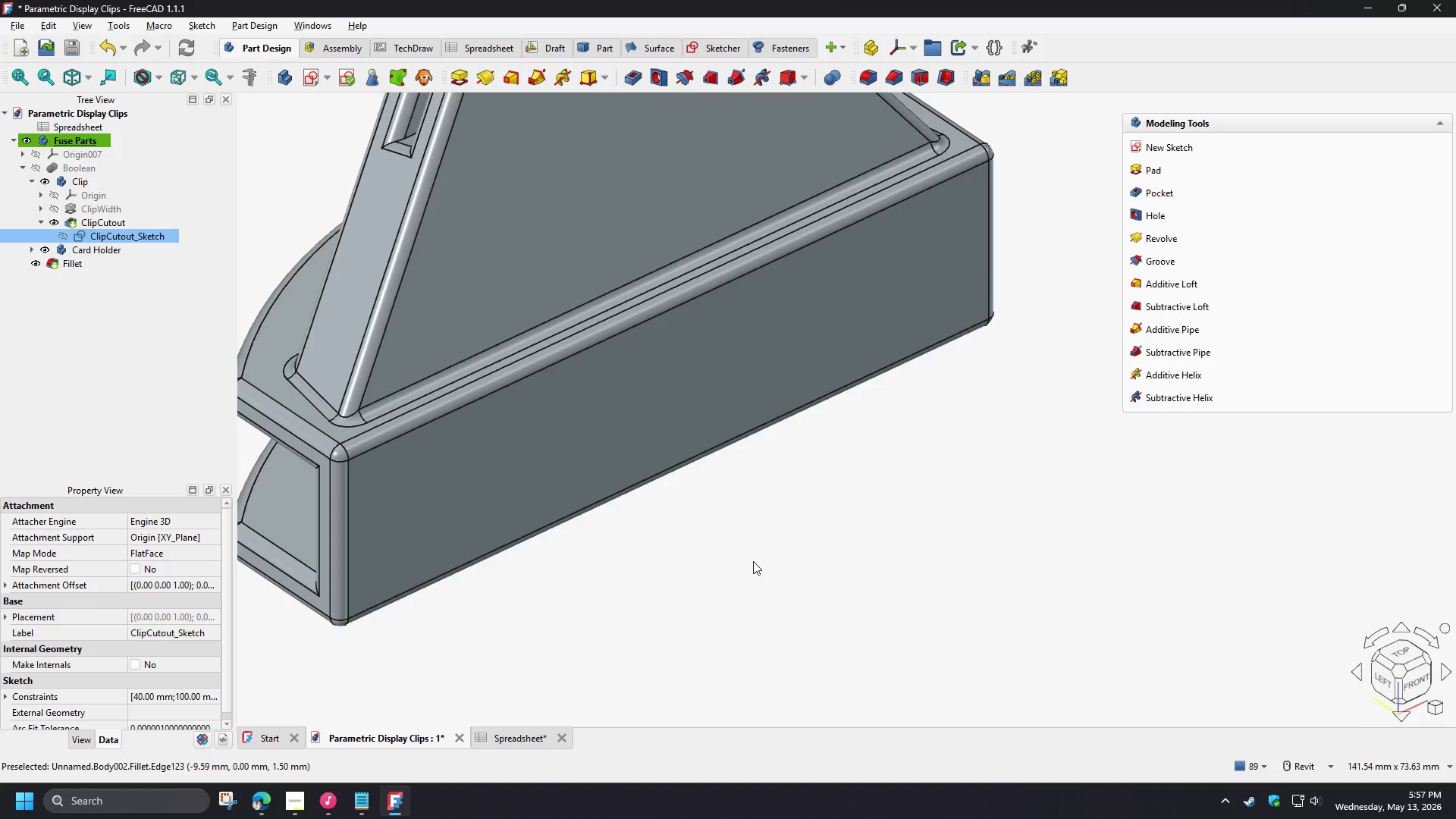 
hold_key(key=ShiftLeft, duration=0.7)
 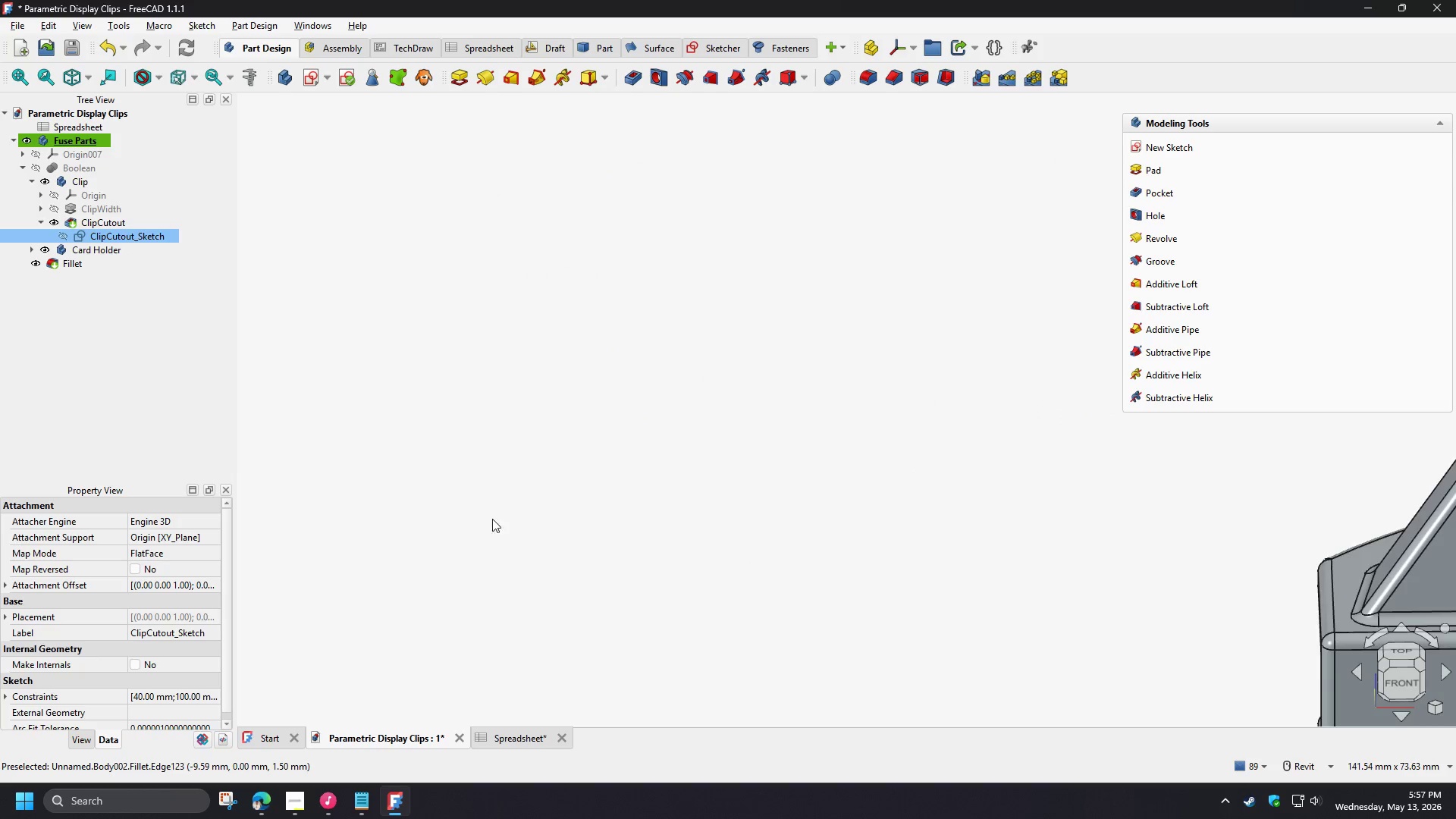 
scroll: coordinate [691, 560], scroll_direction: up, amount: 2.0
 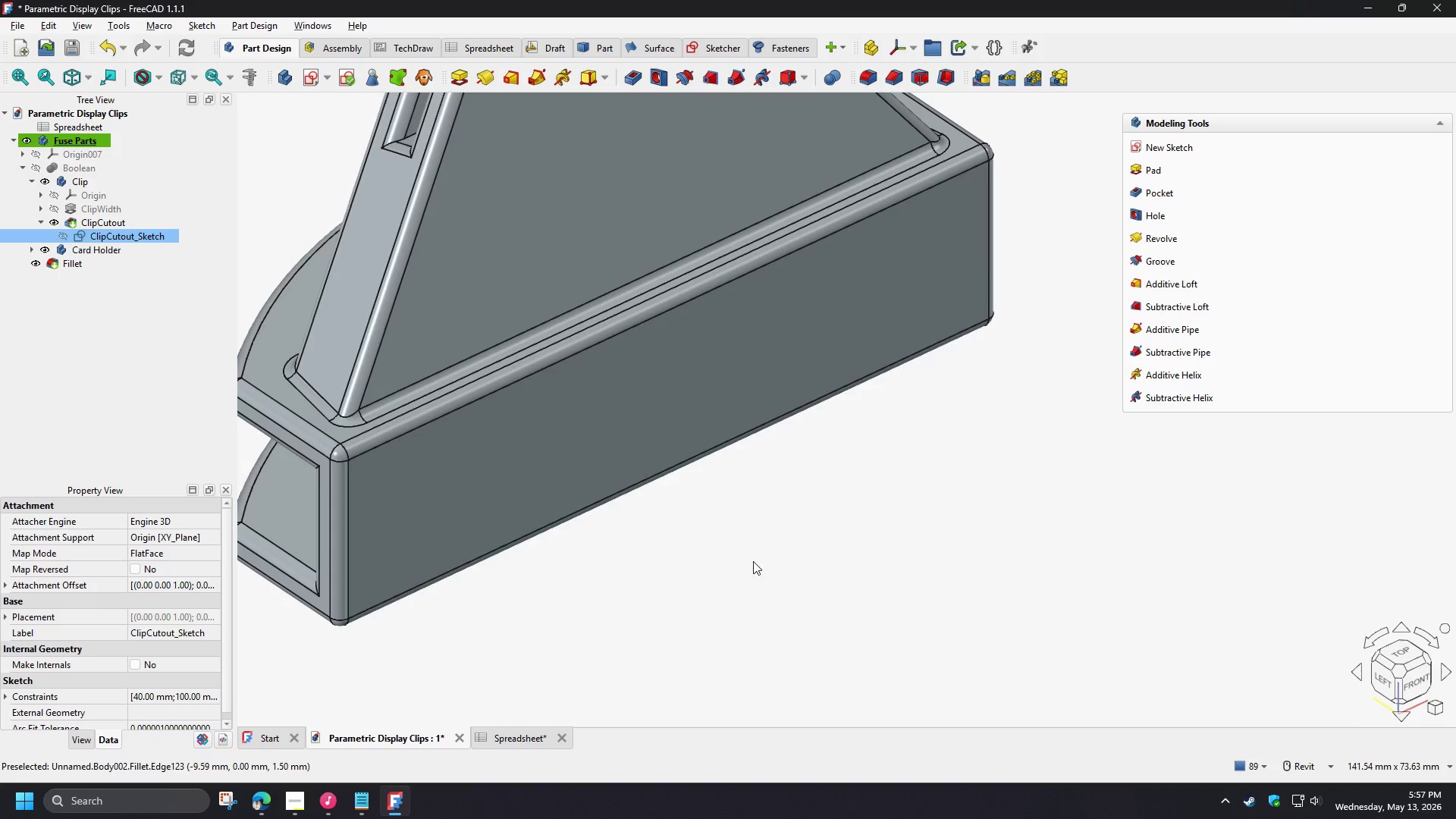 
hold_key(key=ShiftLeft, duration=1.52)
 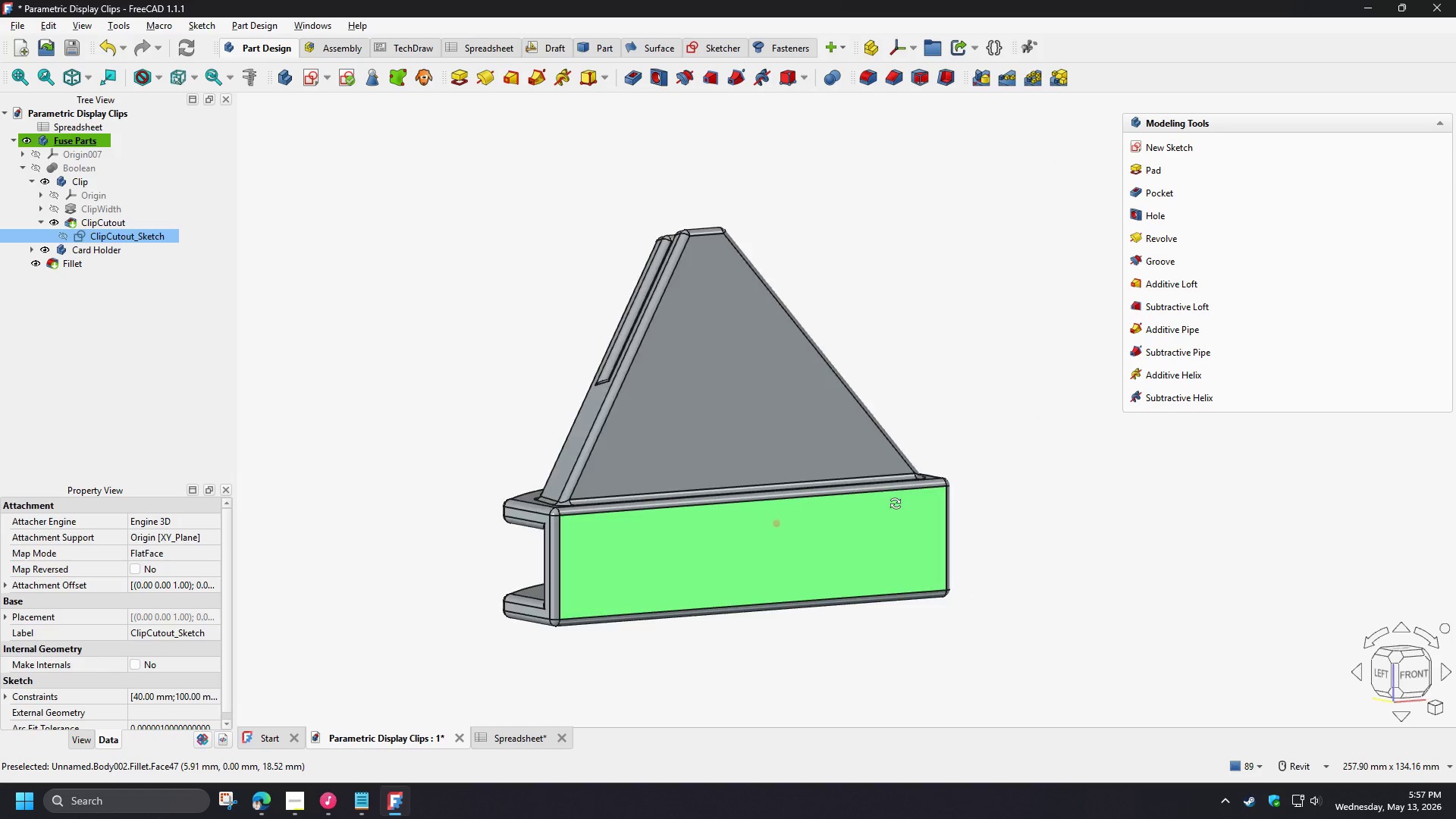 
scroll: coordinate [708, 554], scroll_direction: down, amount: 3.0
 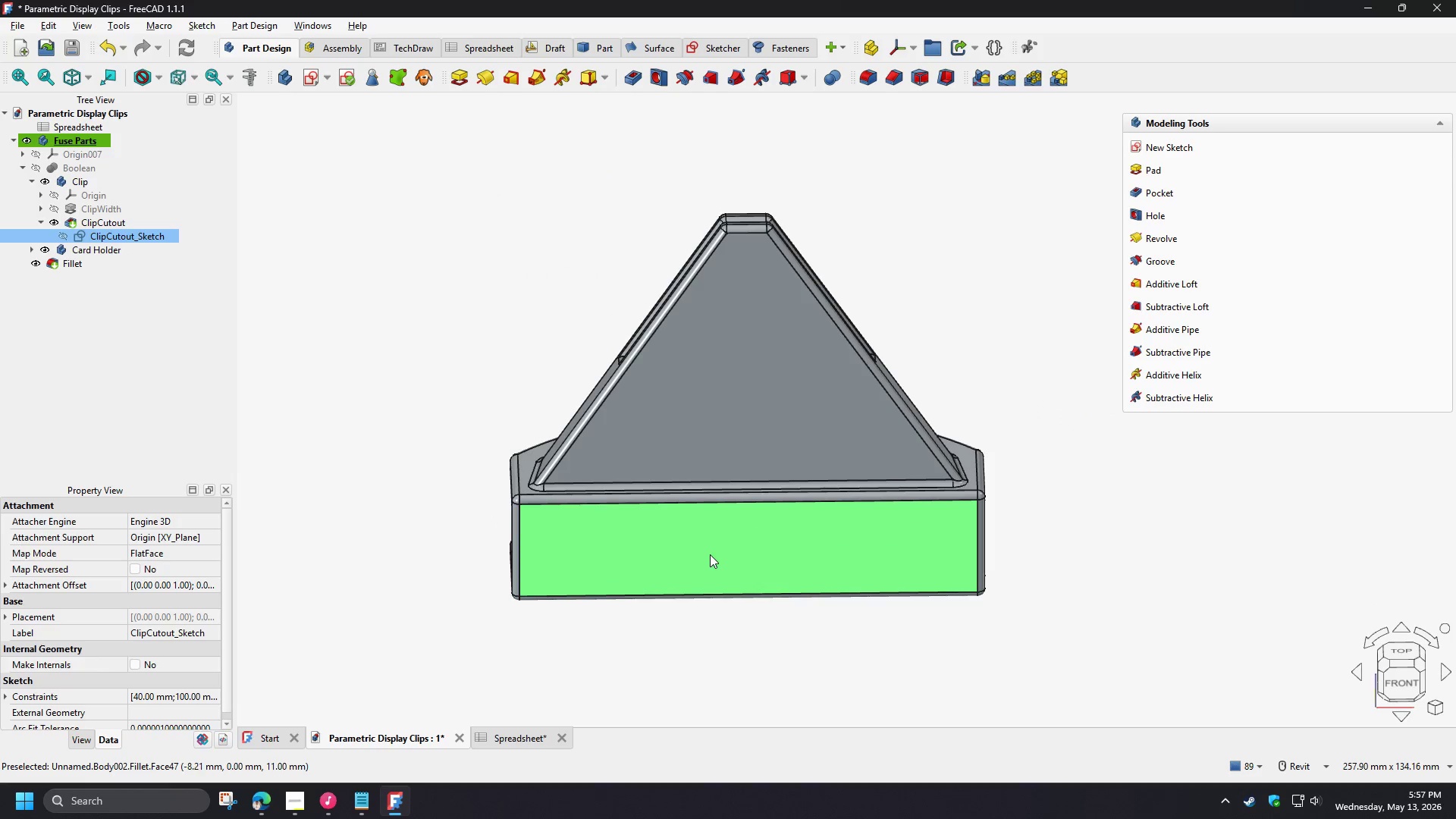 
hold_key(key=ShiftLeft, duration=1.5)
 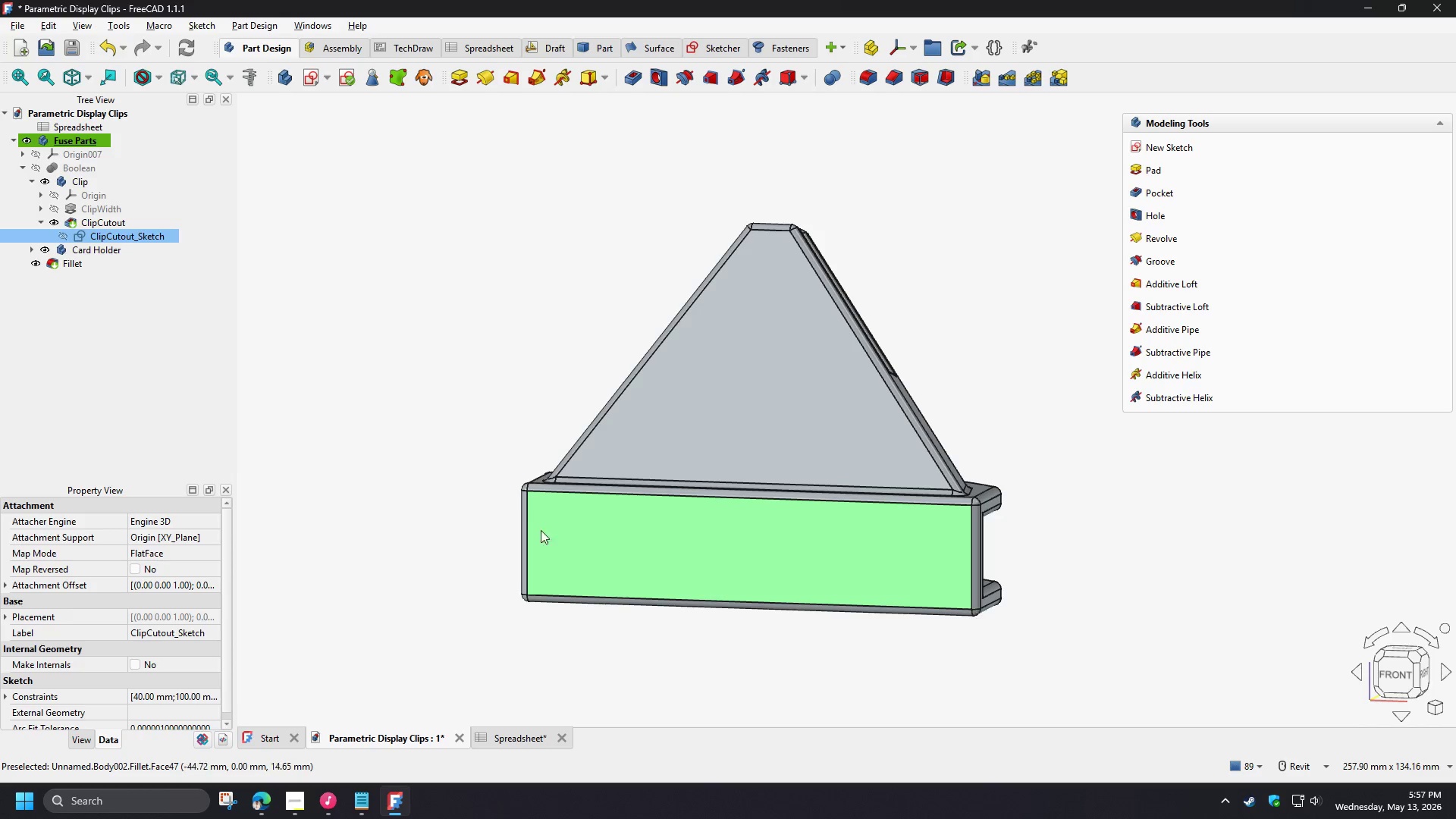 
hold_key(key=ShiftLeft, duration=0.31)
 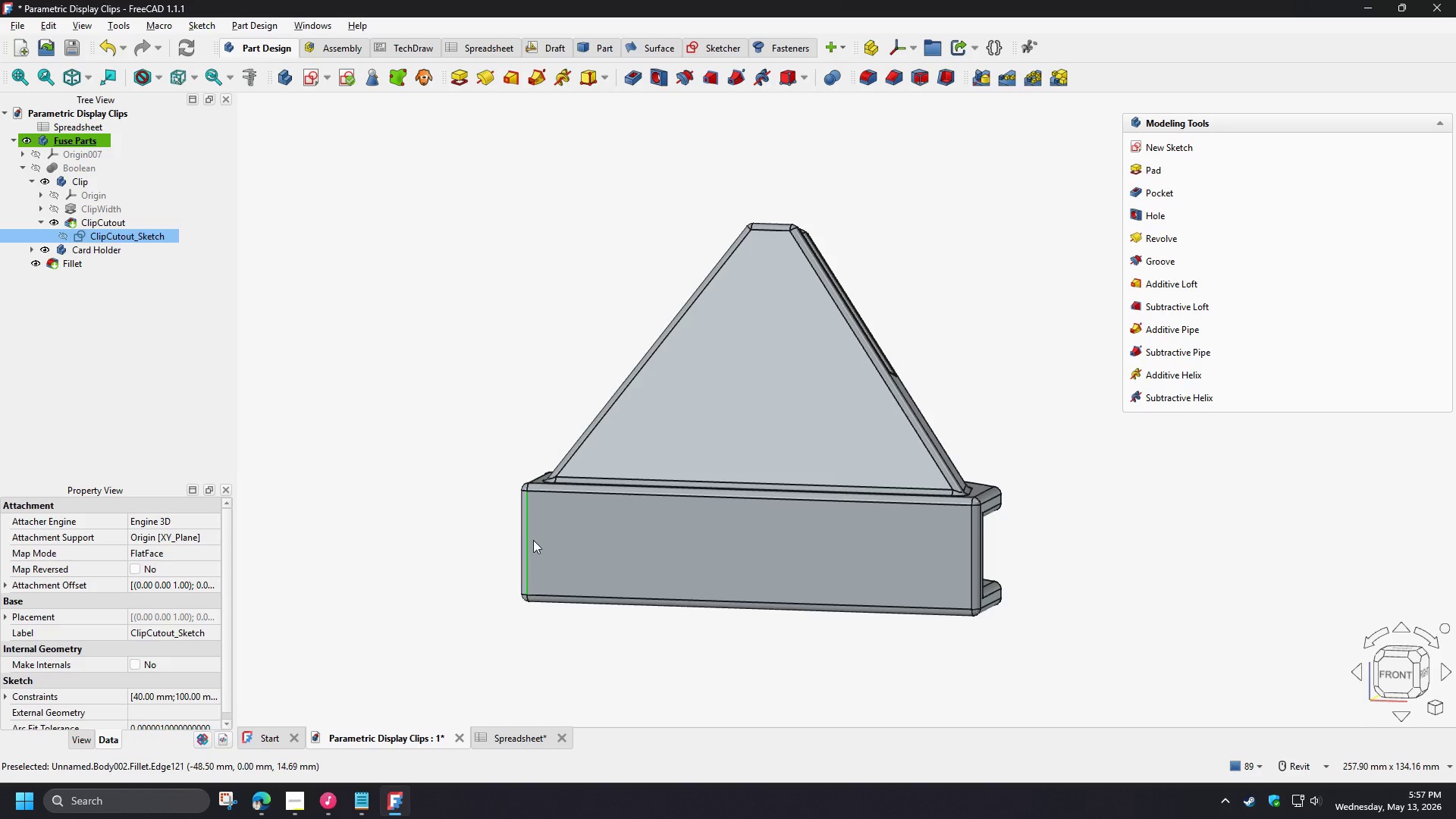 
hold_key(key=ShiftLeft, duration=0.94)
 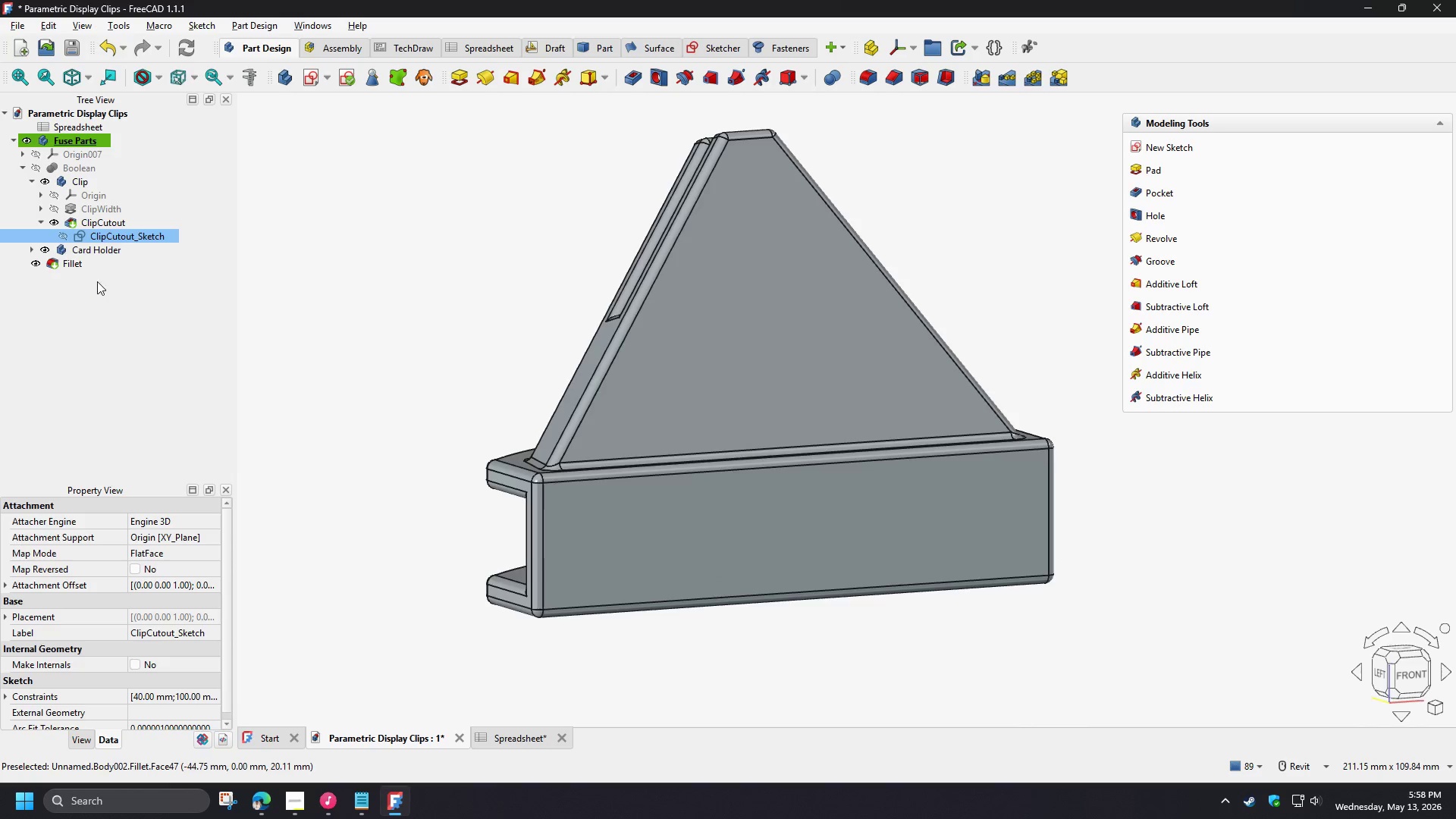 
scroll: coordinate [580, 538], scroll_direction: up, amount: 1.0
 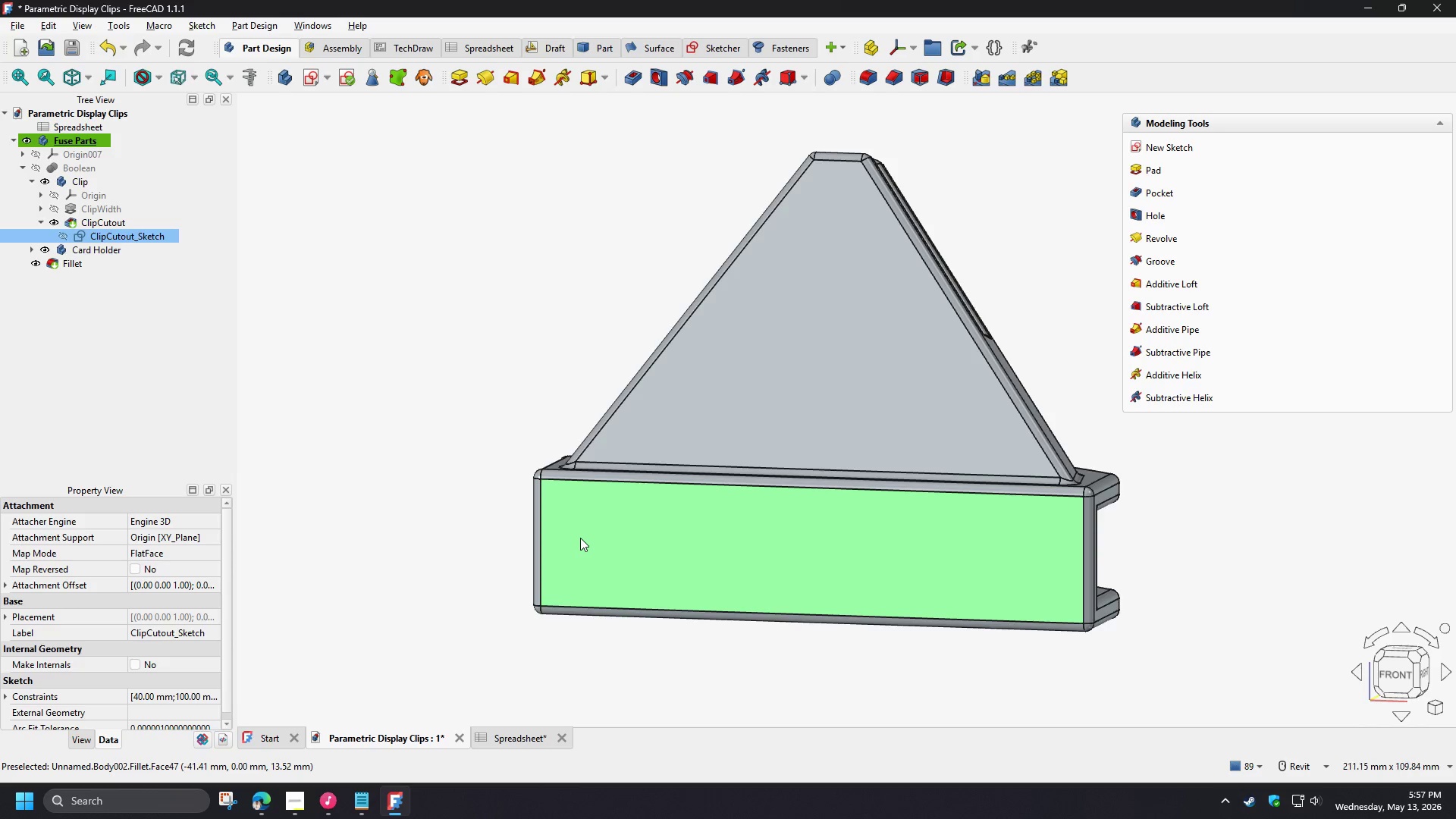 
left_click([37, 262])
 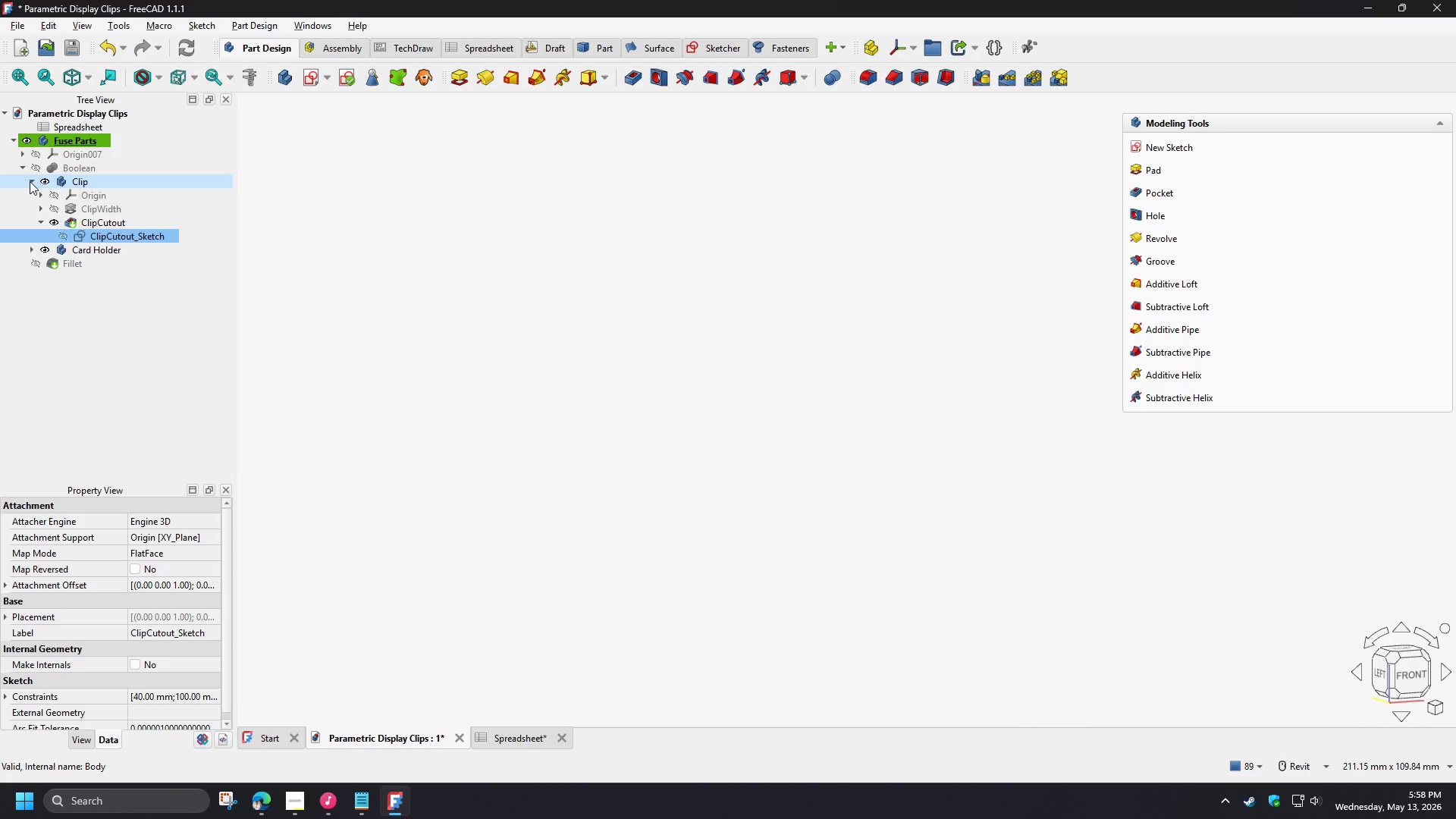 
left_click([39, 167])
 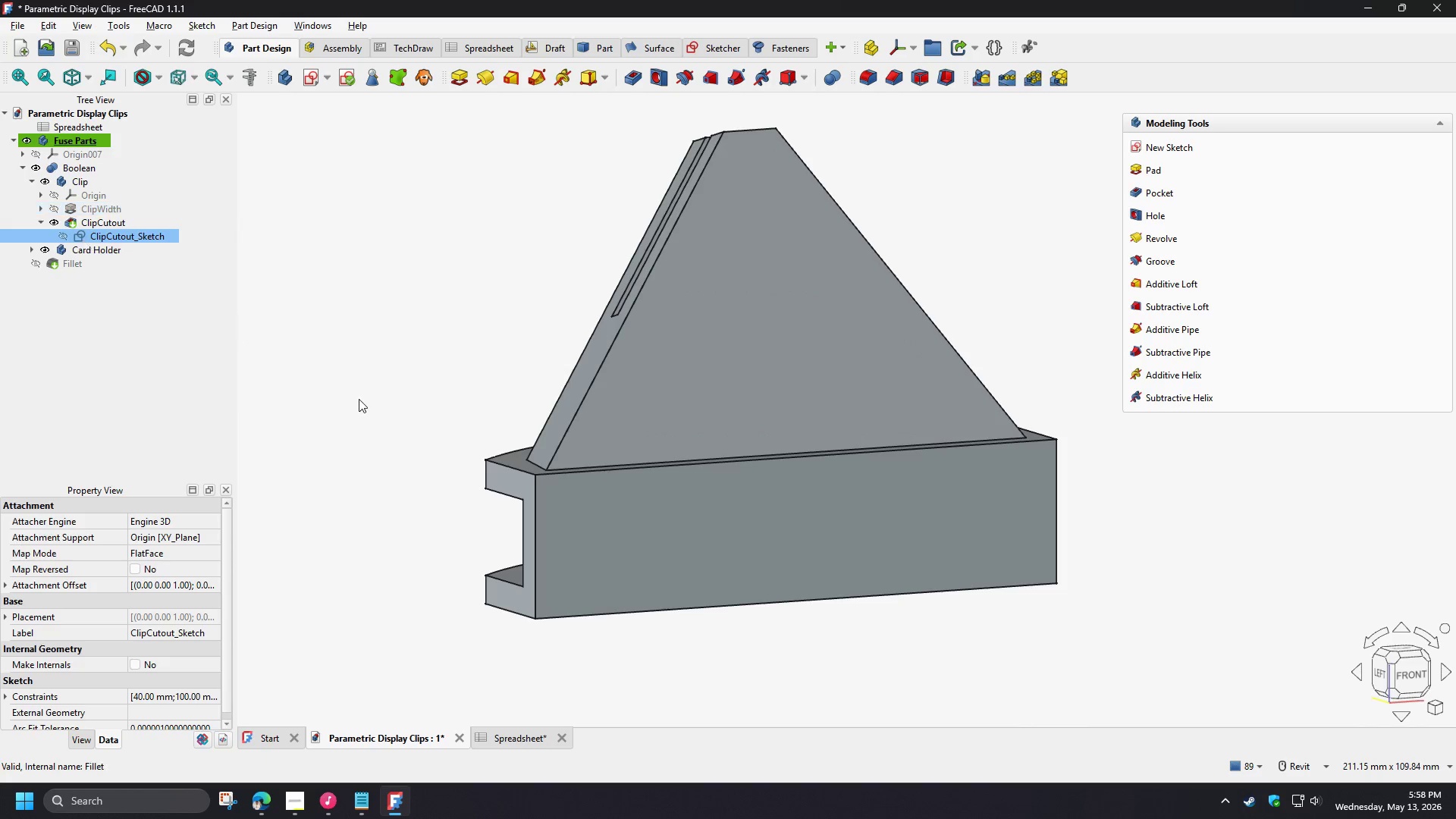 
left_click([359, 401])
 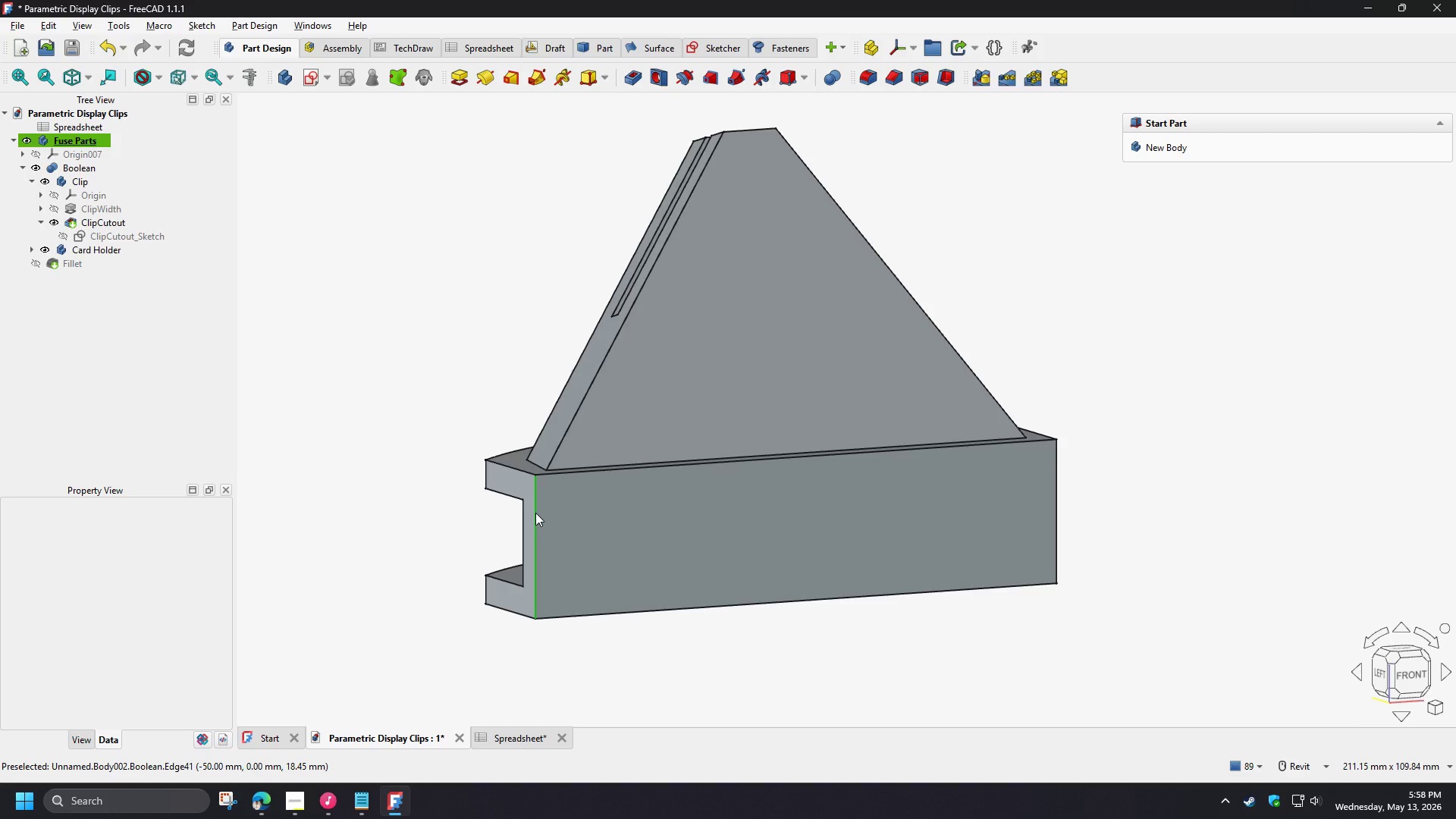 
hold_key(key=ShiftLeft, duration=0.98)
 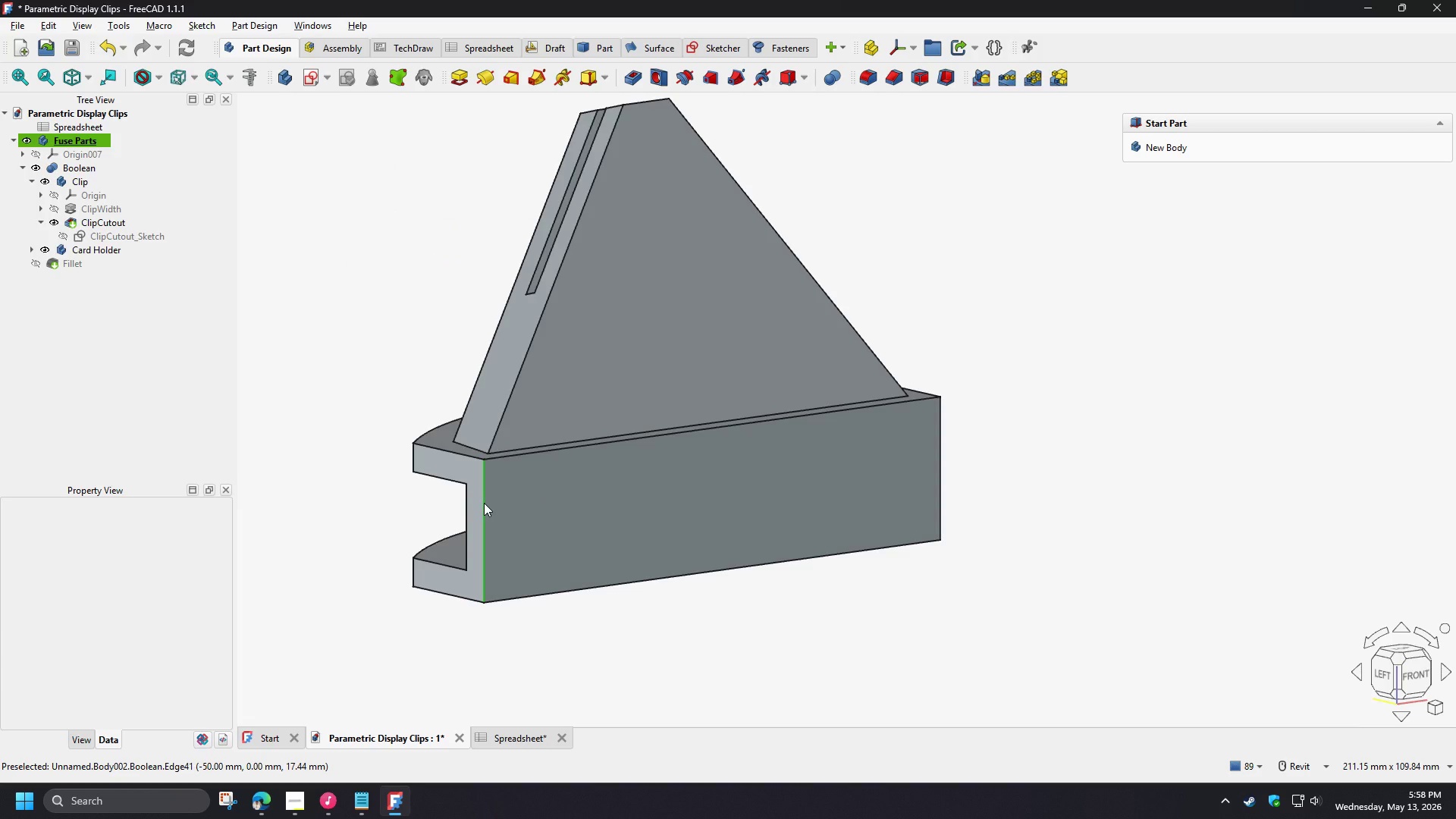 
wait(11.11)
 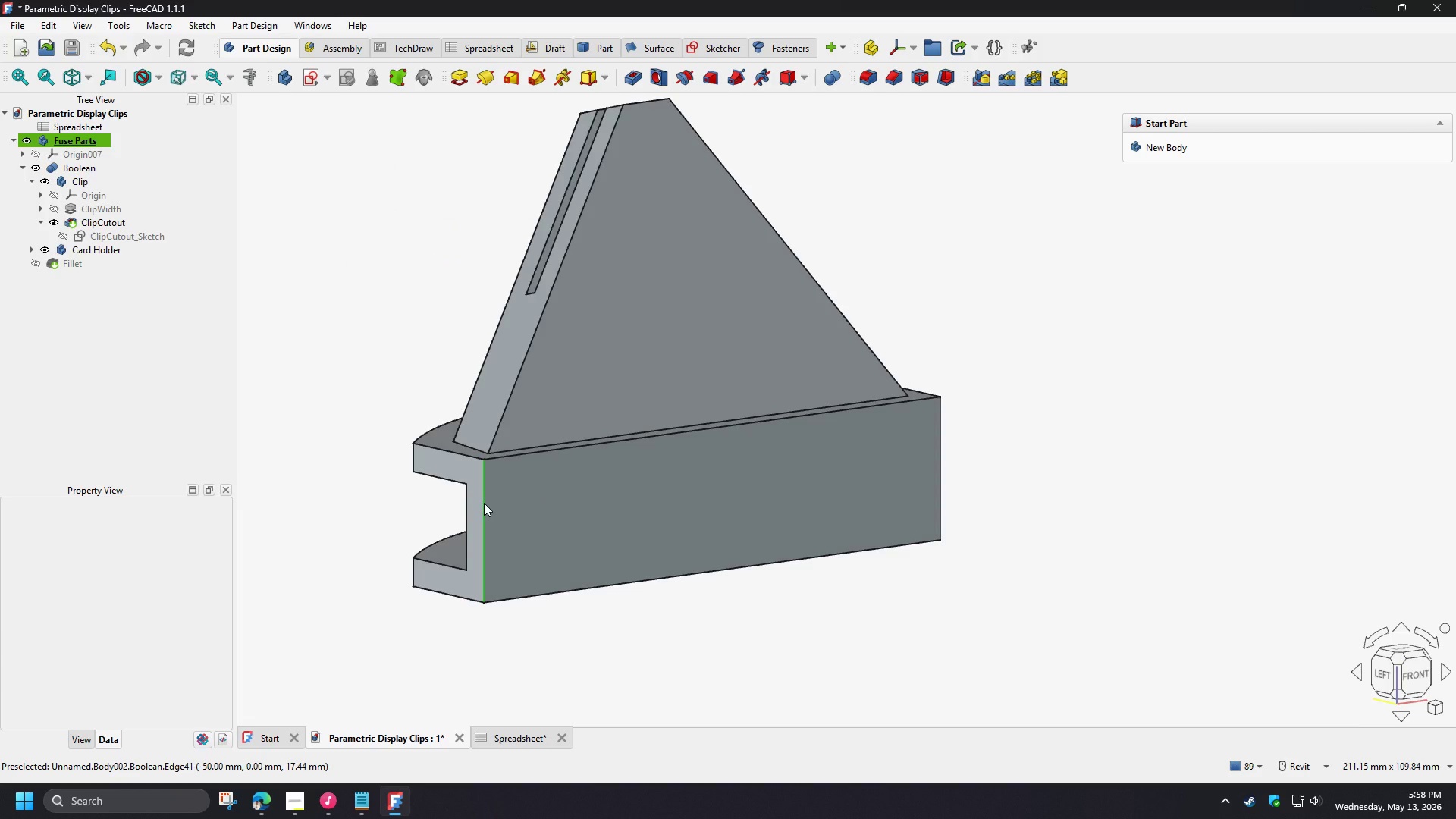 
hold_key(key=ShiftLeft, duration=1.5)
 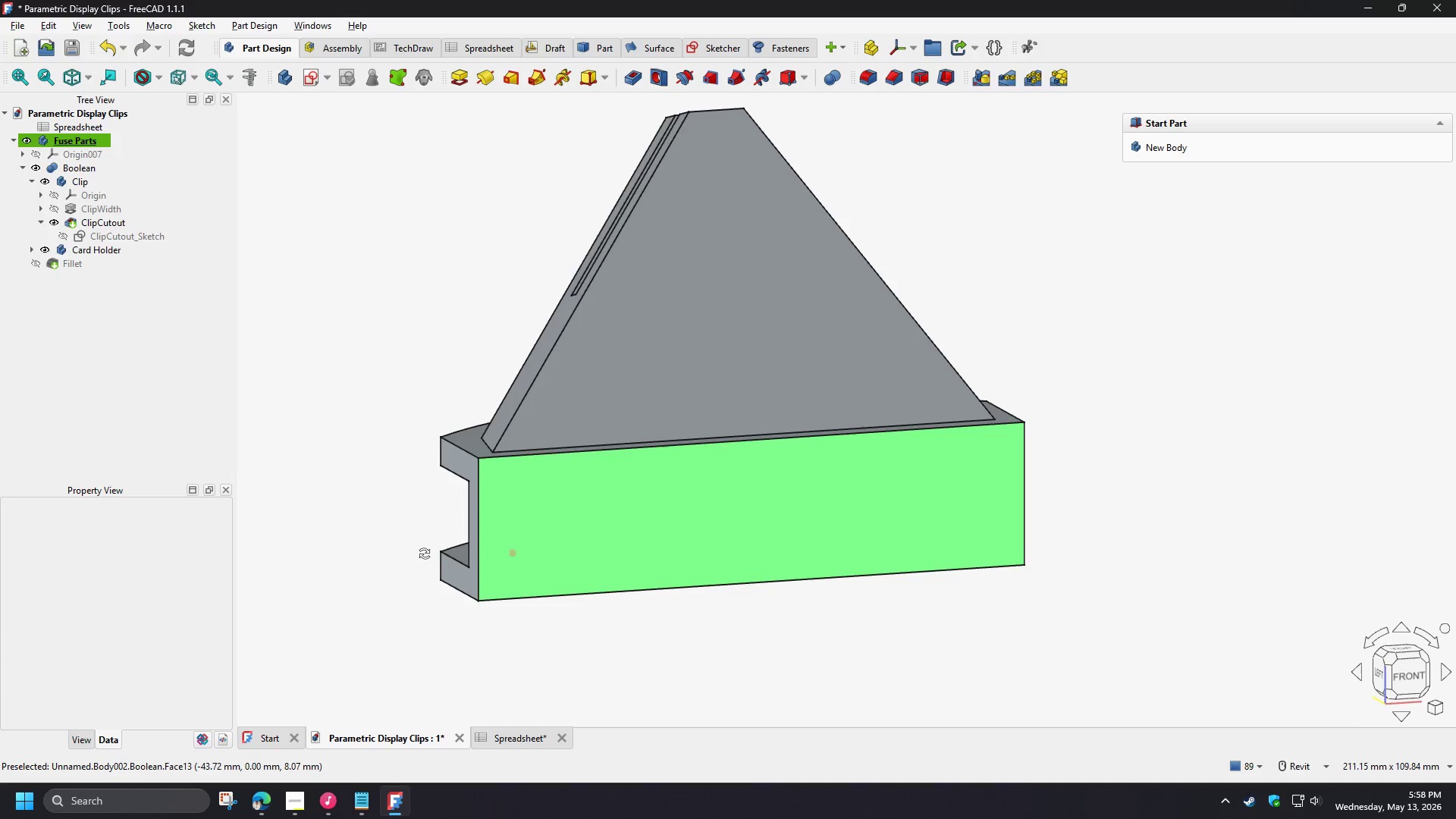 
key(Shift+ShiftLeft)
 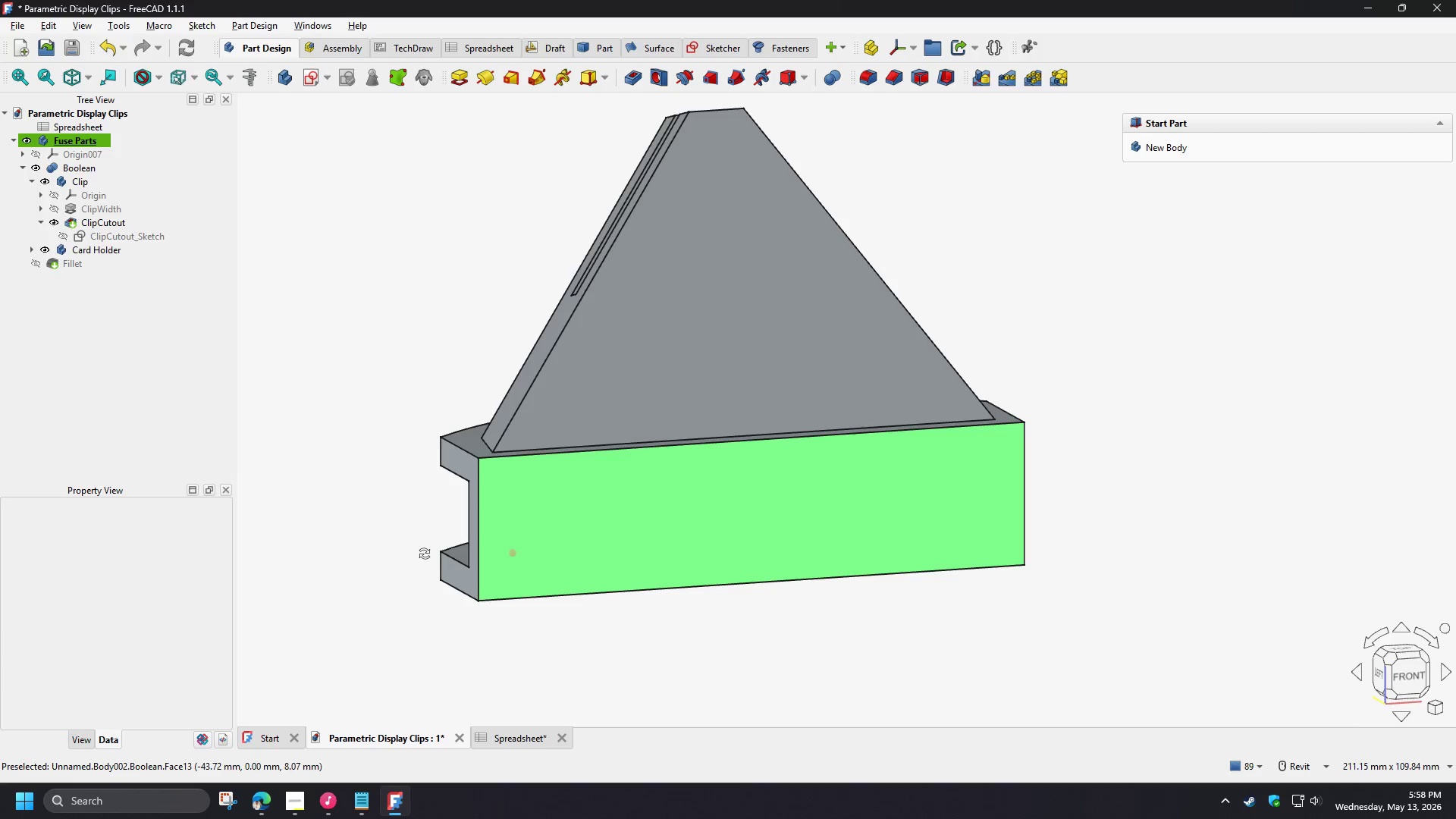 
key(Shift+ShiftLeft)
 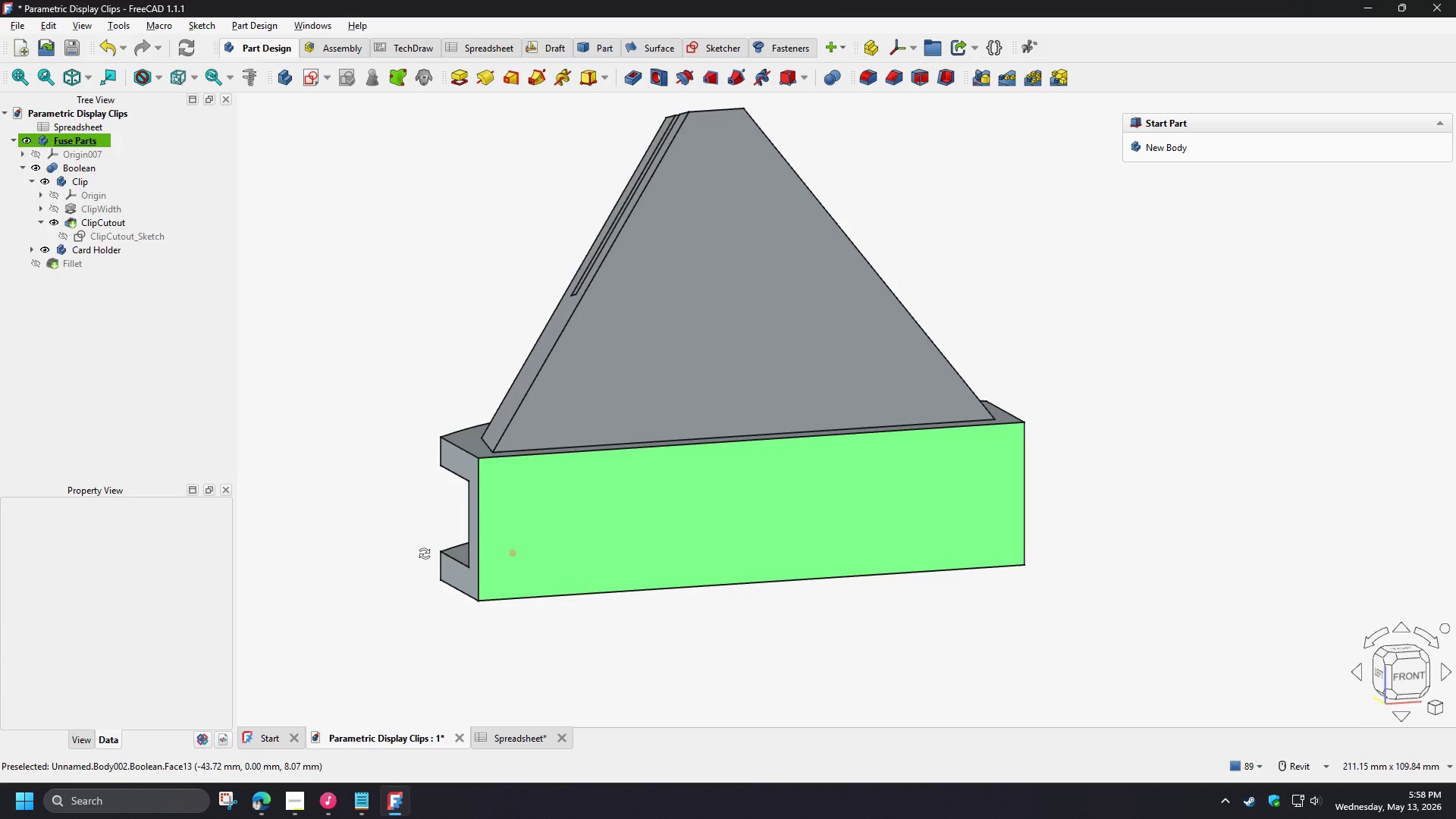 
key(Shift+ShiftLeft)
 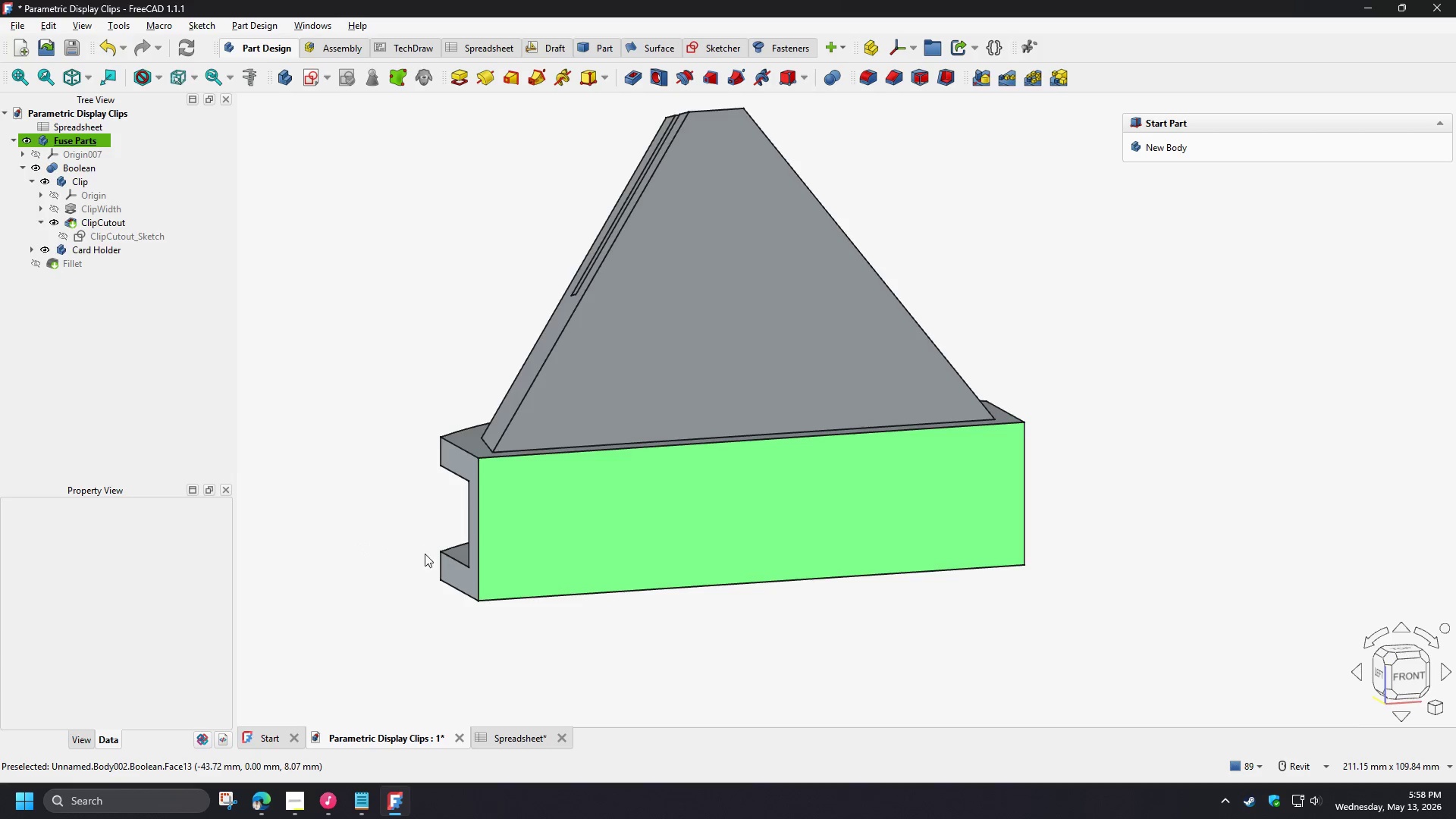 
key(Shift+ShiftLeft)
 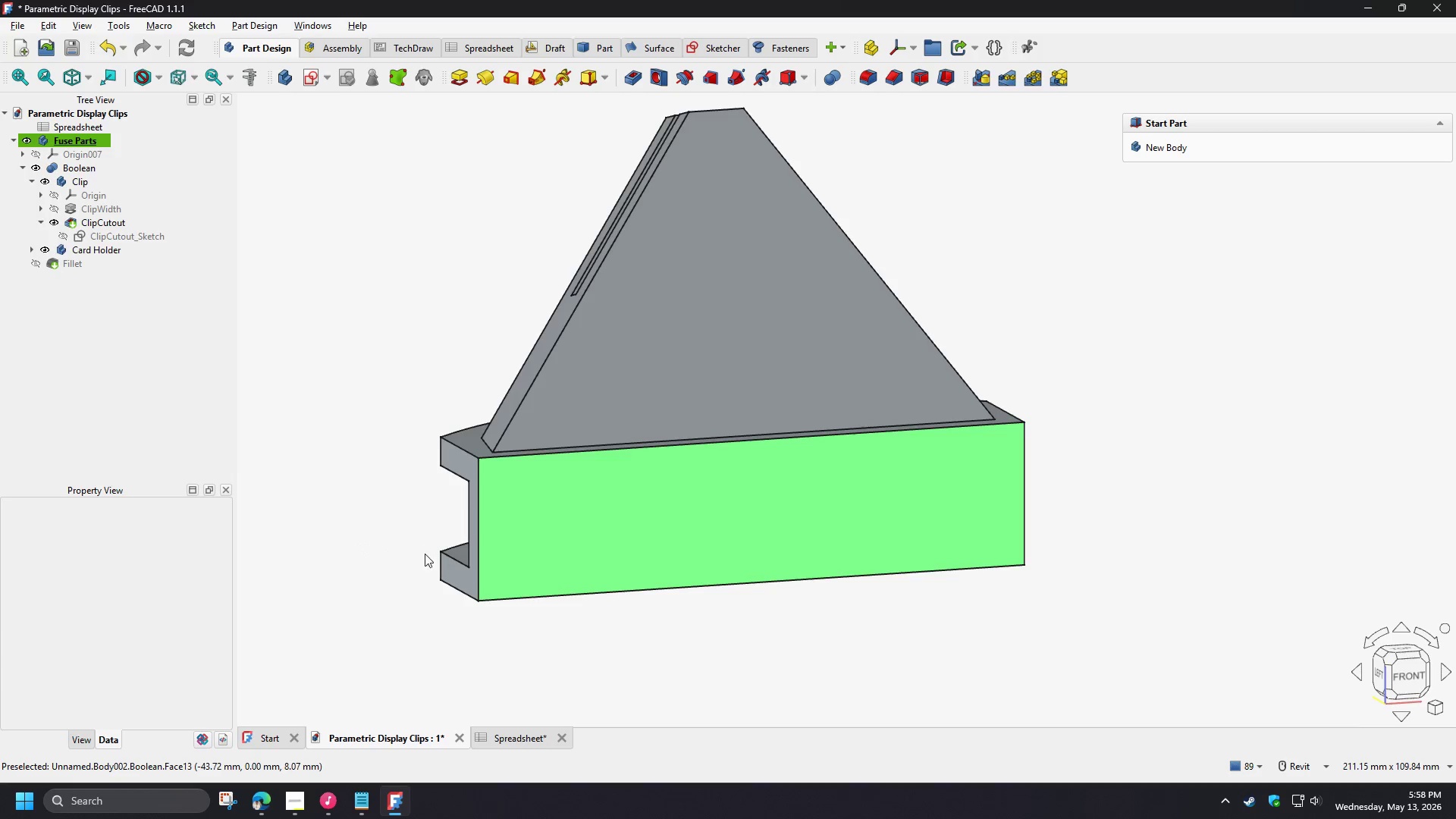 
key(Shift+ShiftLeft)
 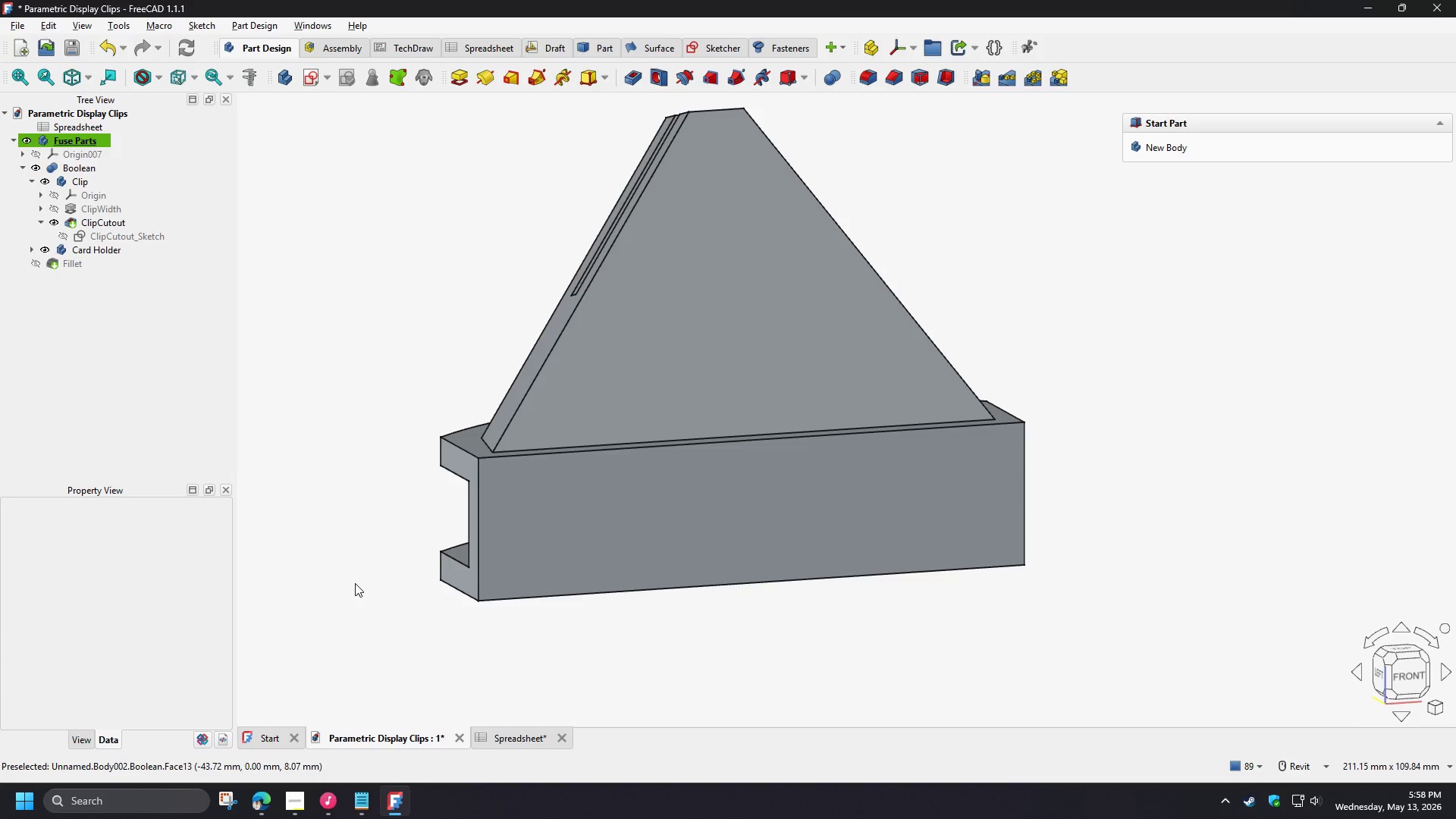 
wait(38.73)
 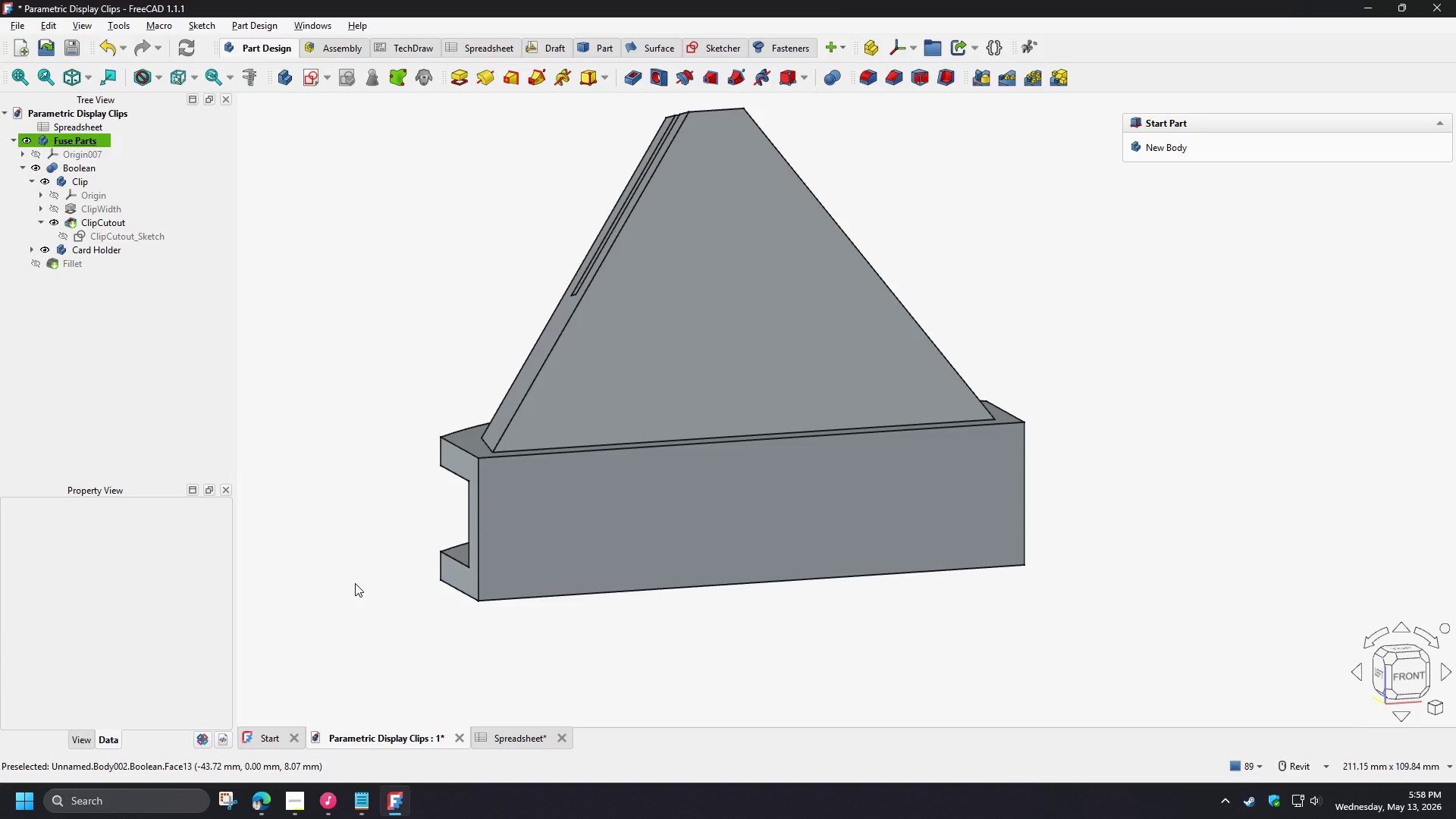 
left_click([36, 262])
 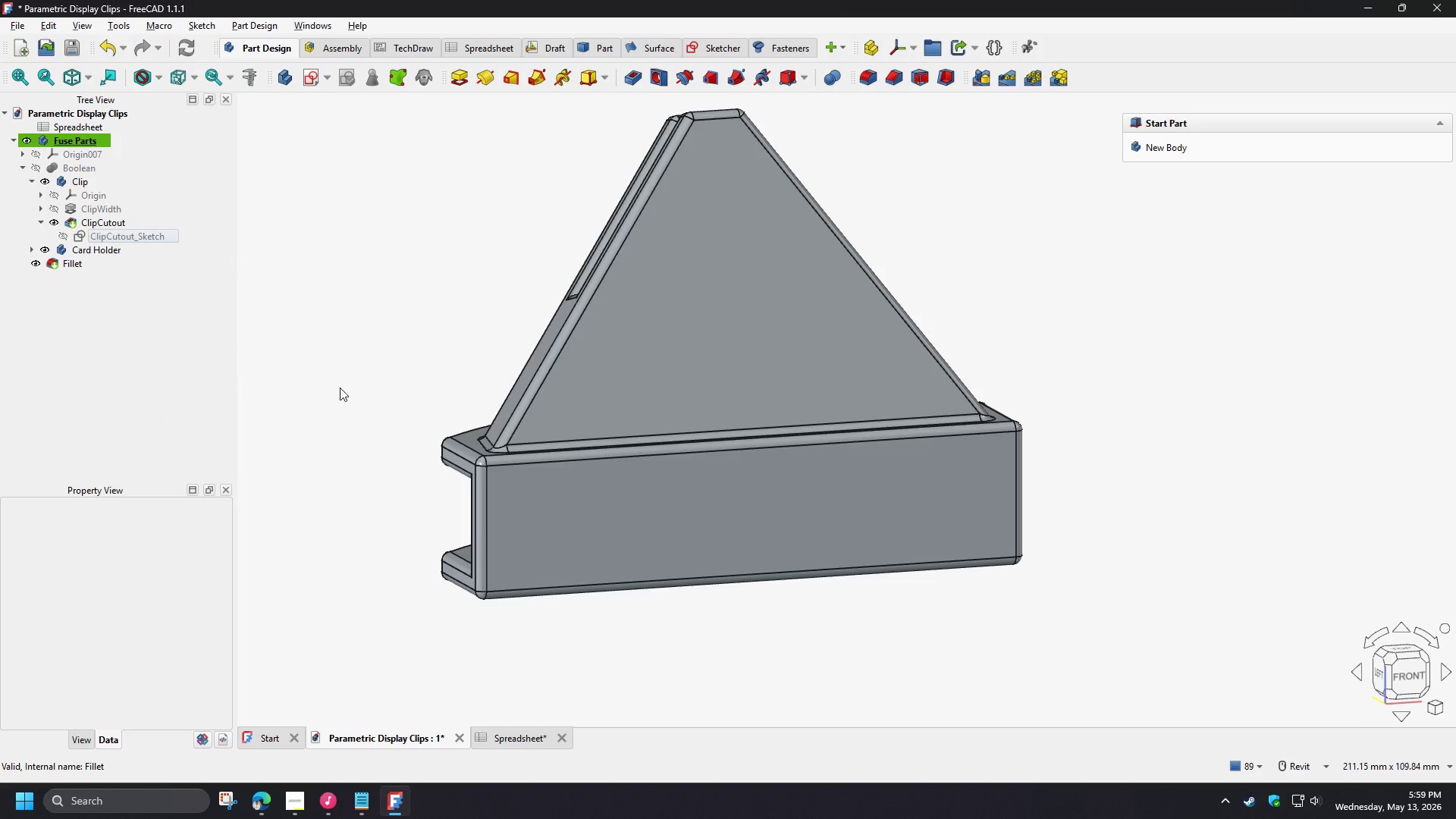 
left_click([360, 391])
 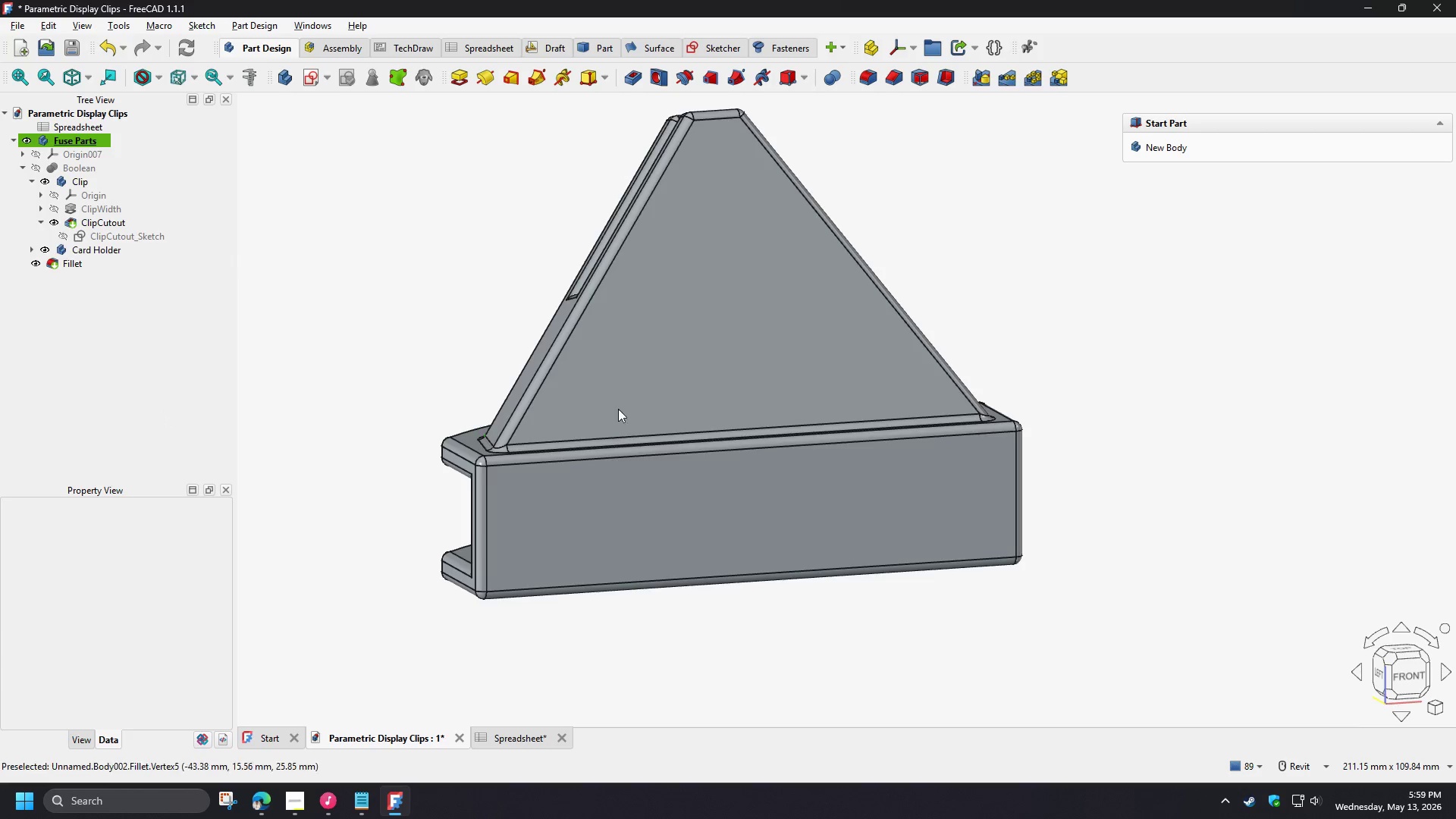 
hold_key(key=ShiftLeft, duration=1.52)
 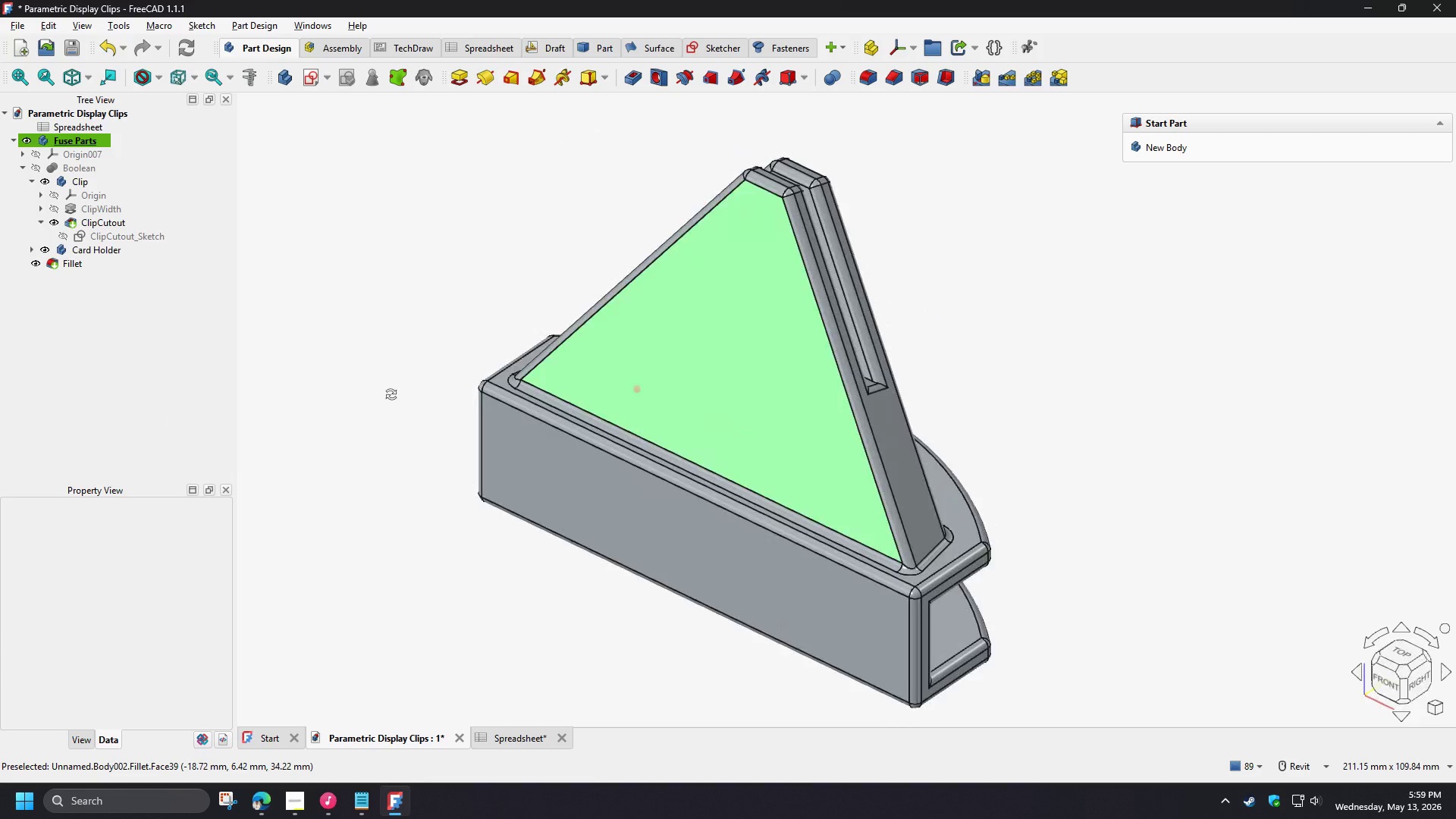 
hold_key(key=ShiftLeft, duration=1.45)
 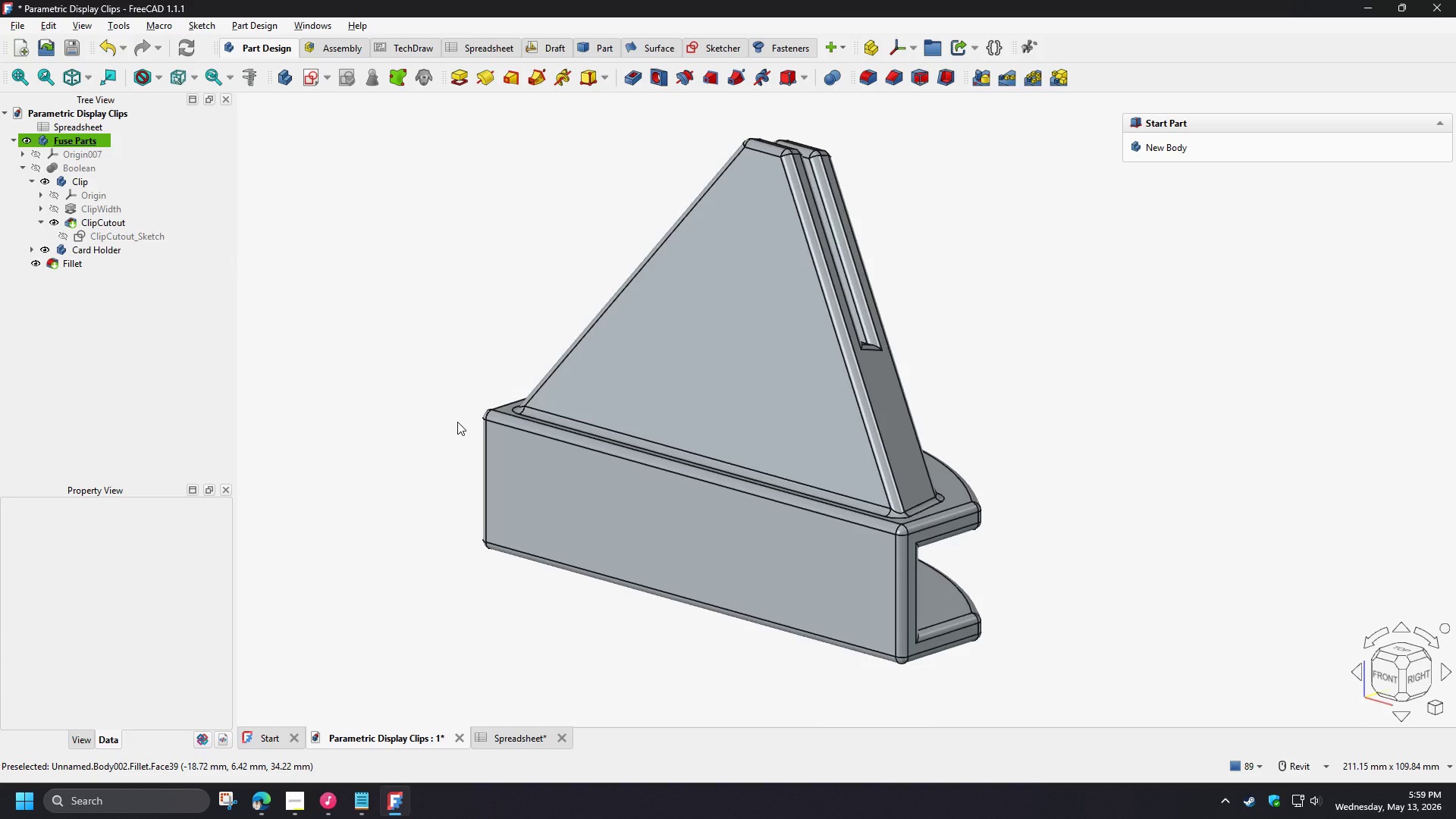 
hold_key(key=ShiftLeft, duration=1.5)
 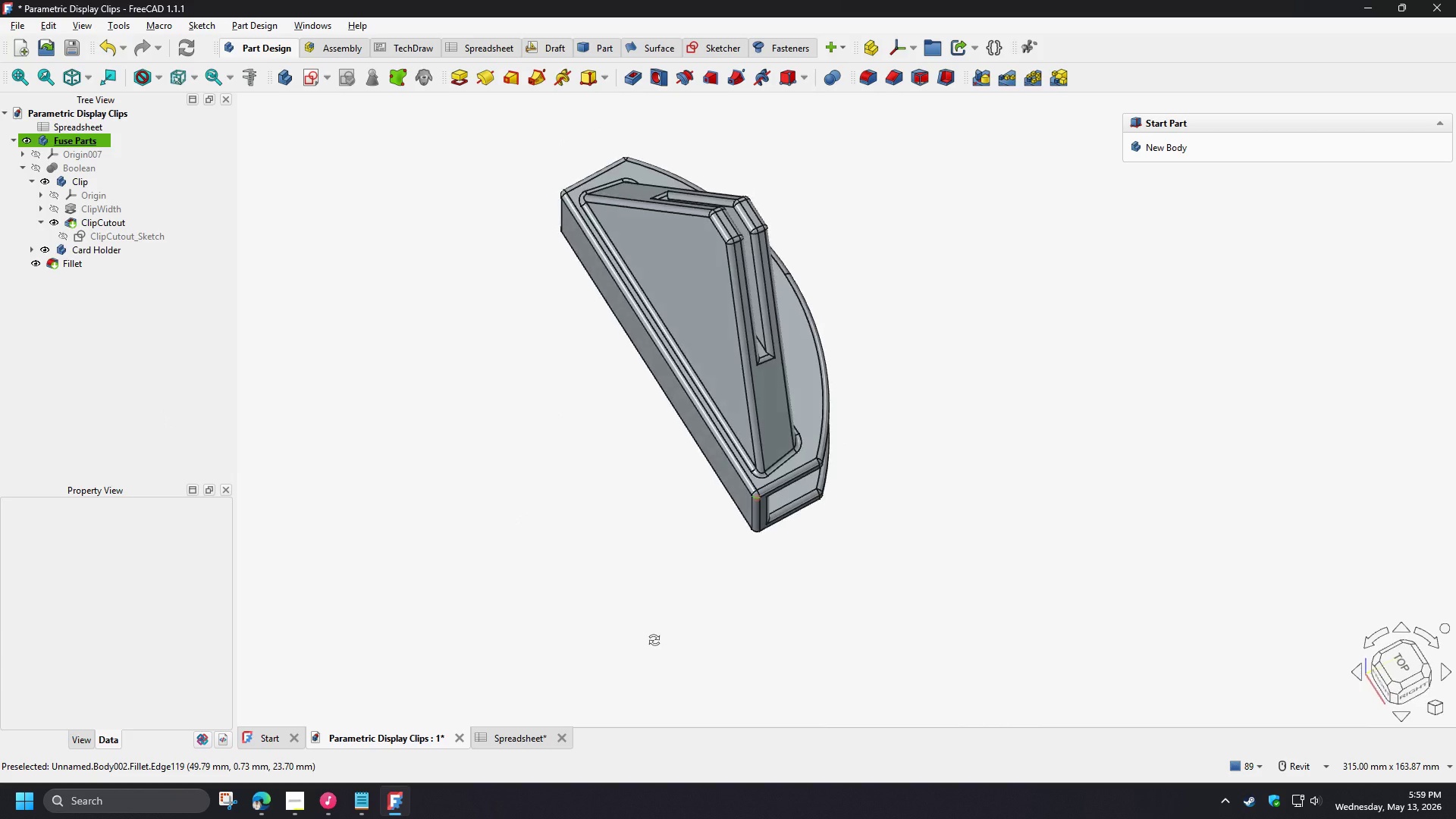 
scroll: coordinate [457, 422], scroll_direction: down, amount: 2.0
 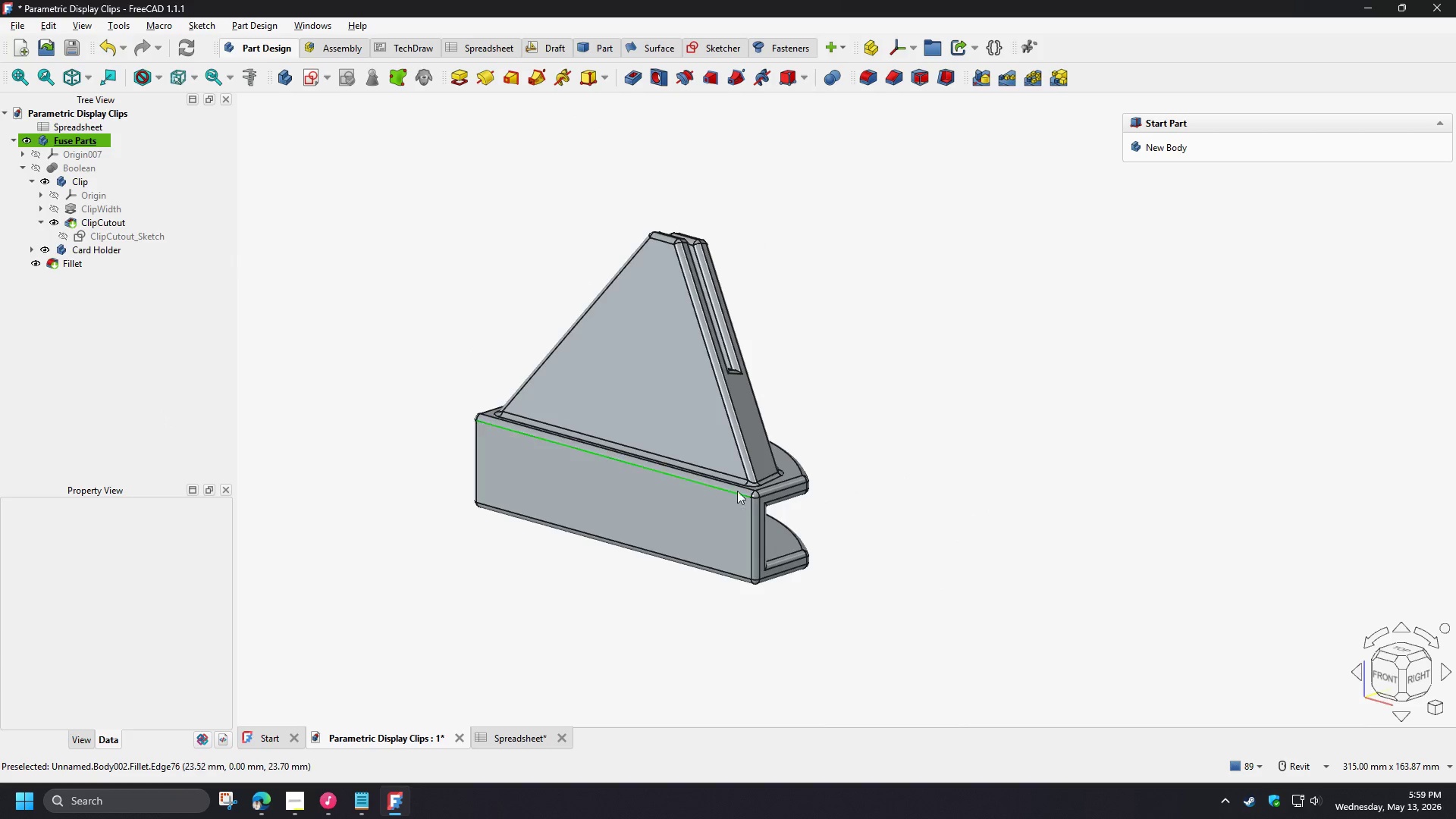 
hold_key(key=ShiftLeft, duration=1.5)
 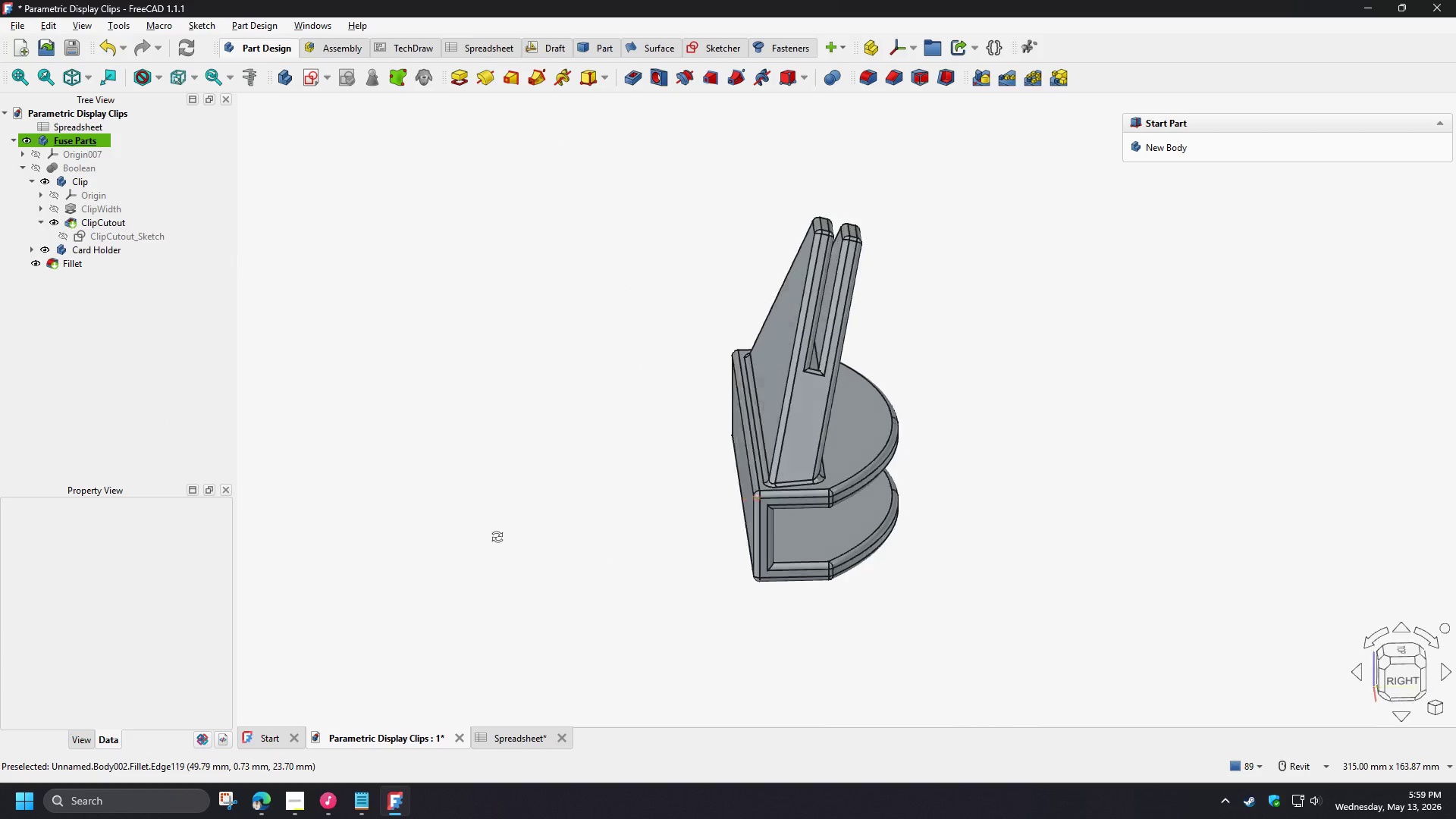 
hold_key(key=ShiftLeft, duration=1.45)
 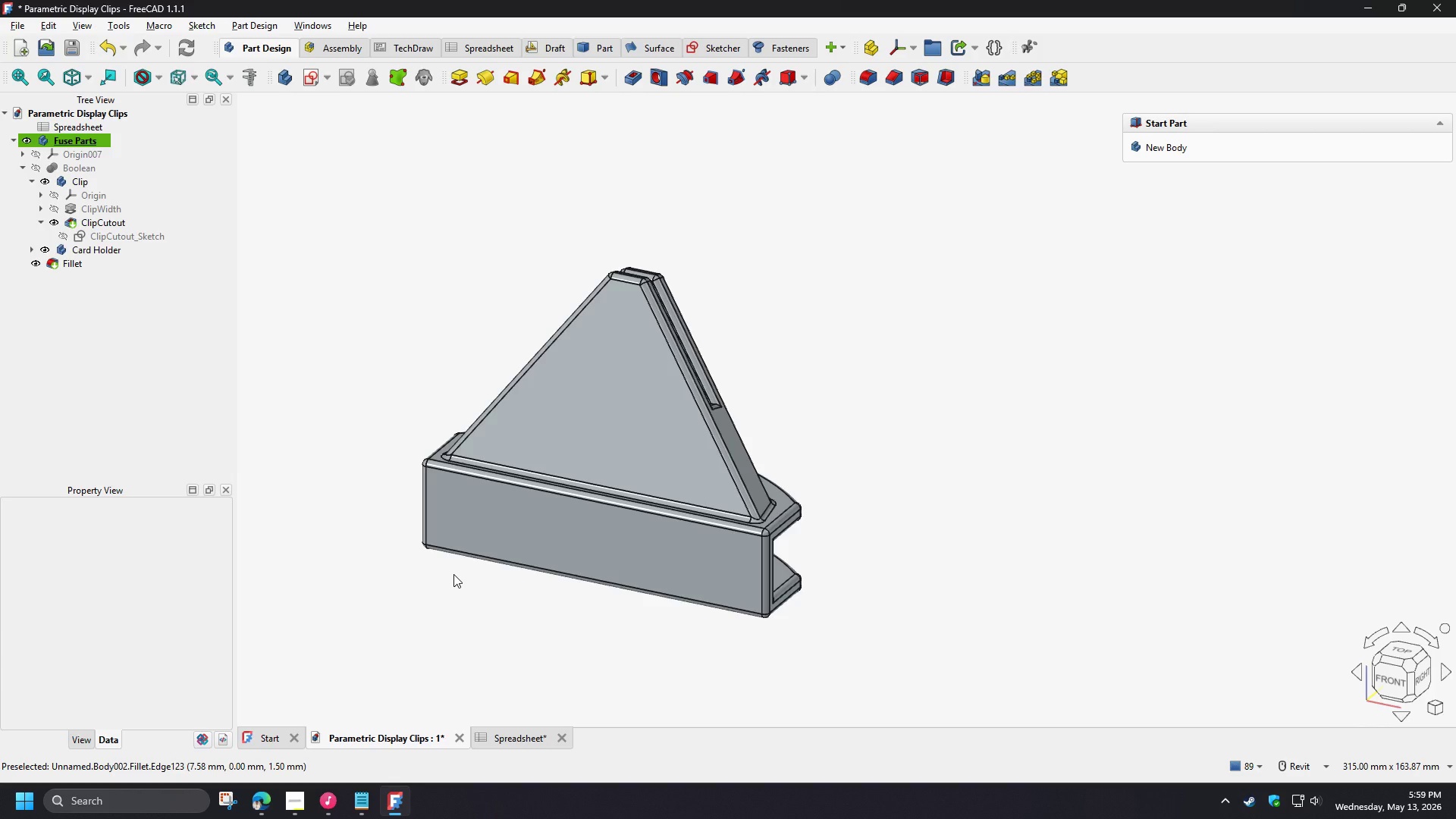 
wait(5.98)
 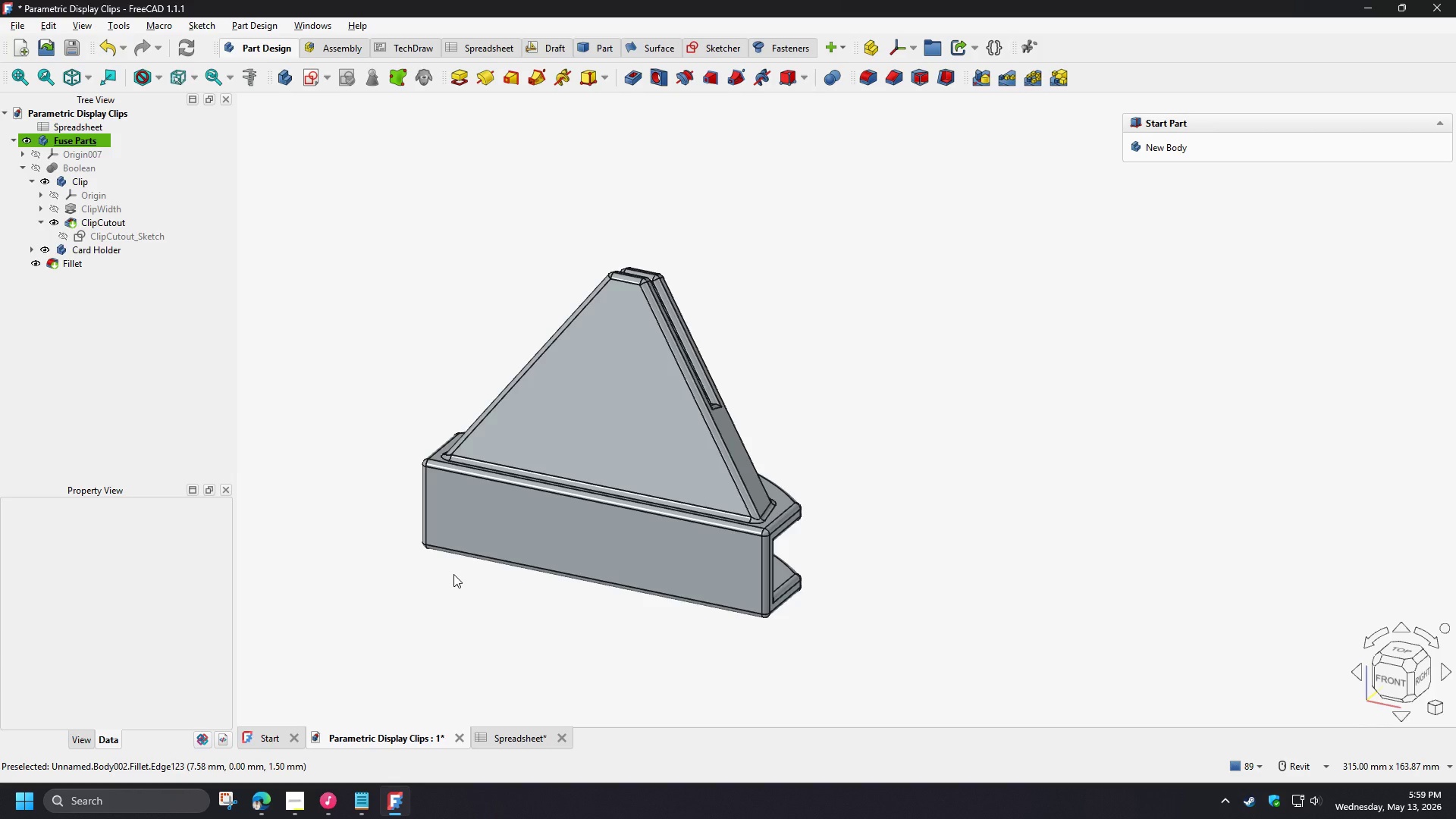 
left_click([14, 143])
 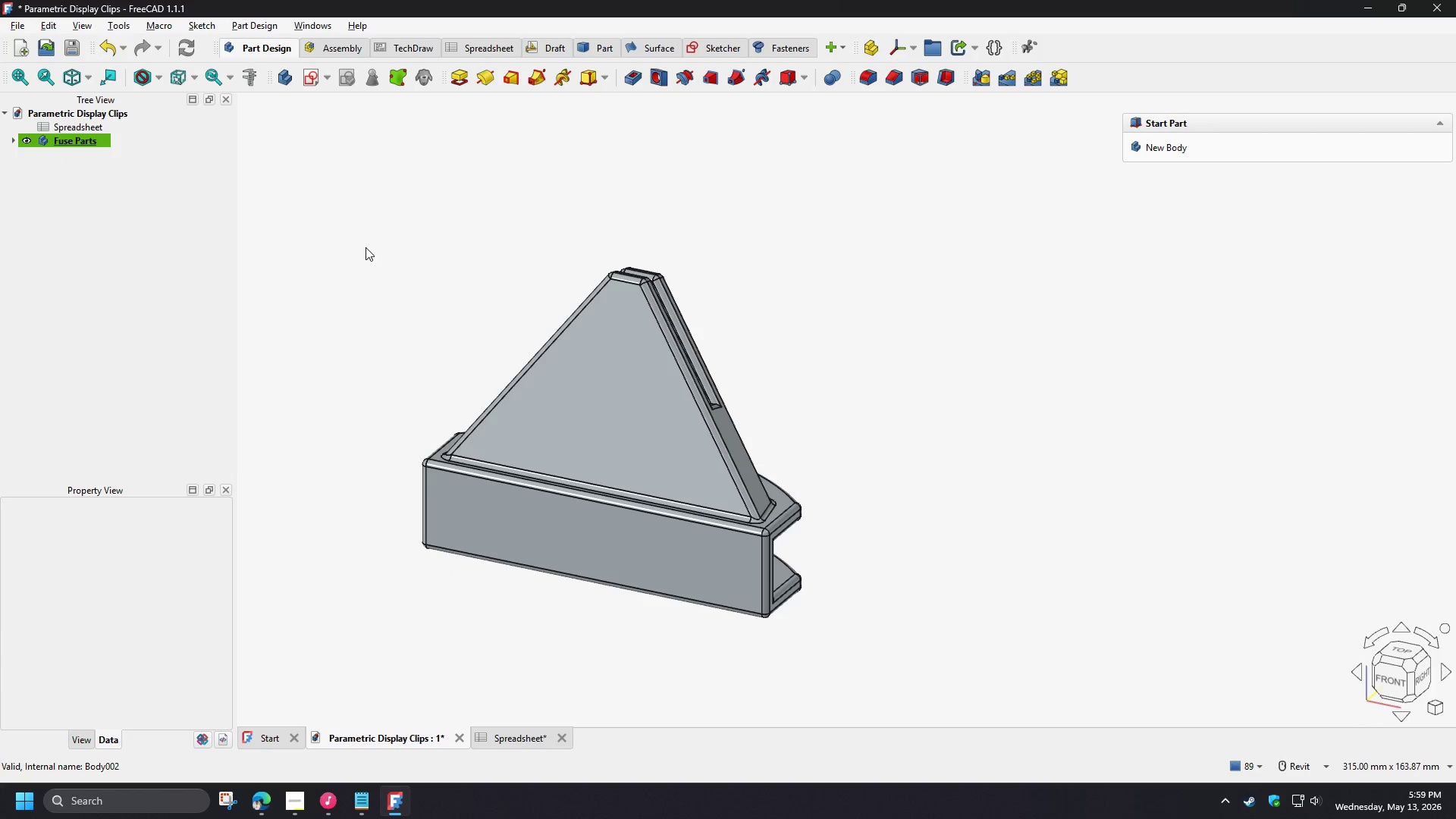 
left_click([388, 255])
 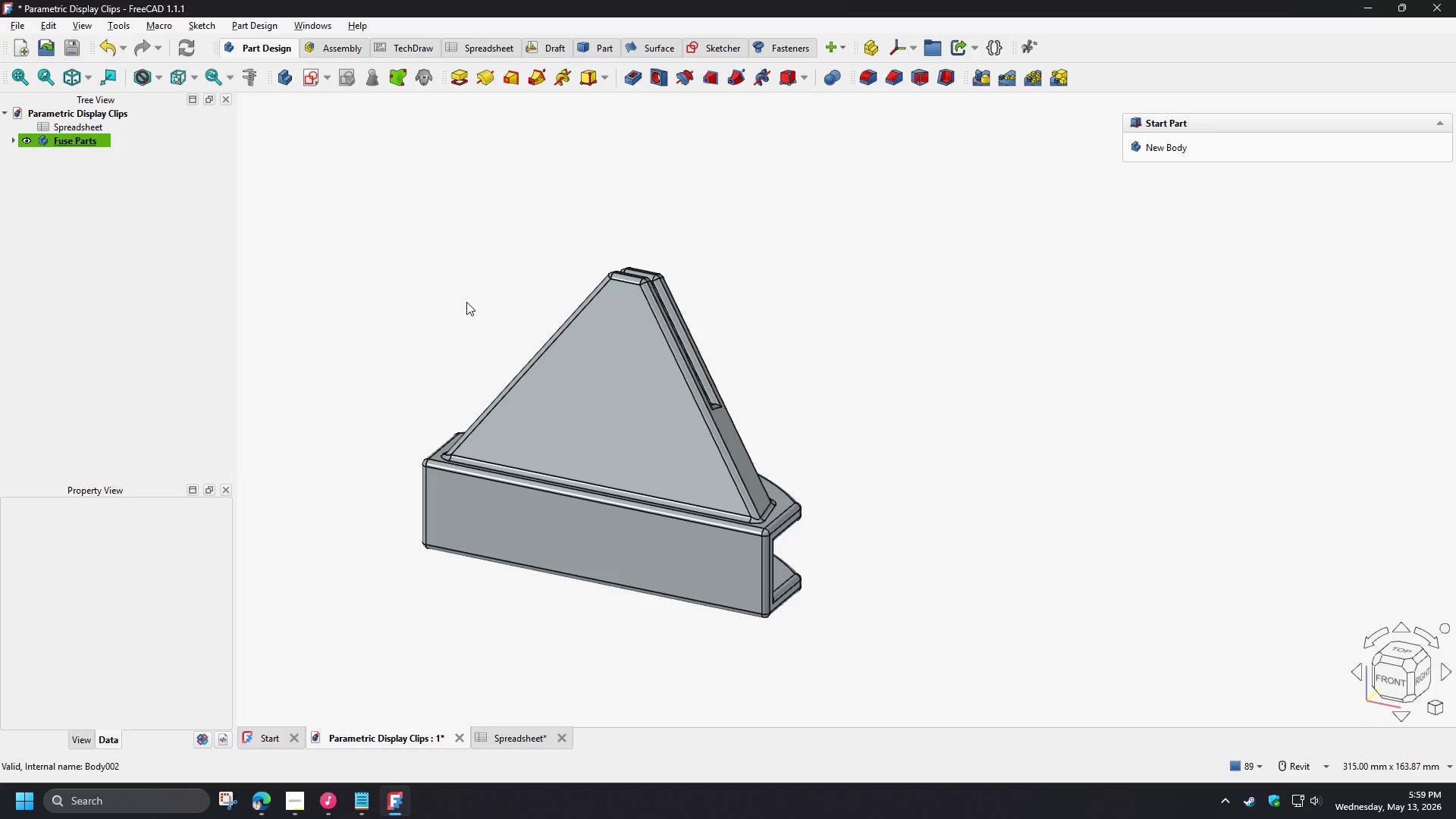 
key(Control+S)
 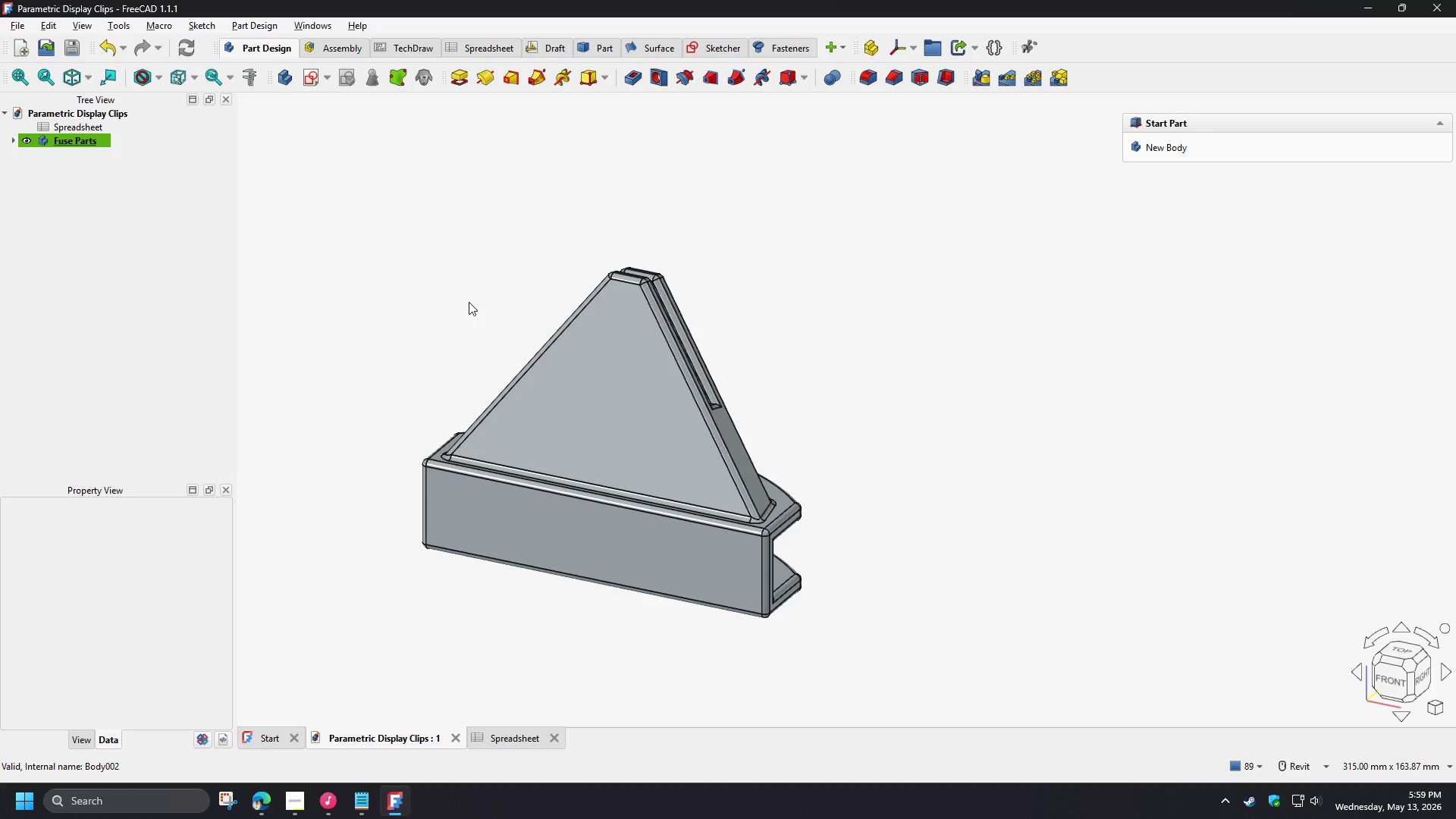 
type(0vf)
 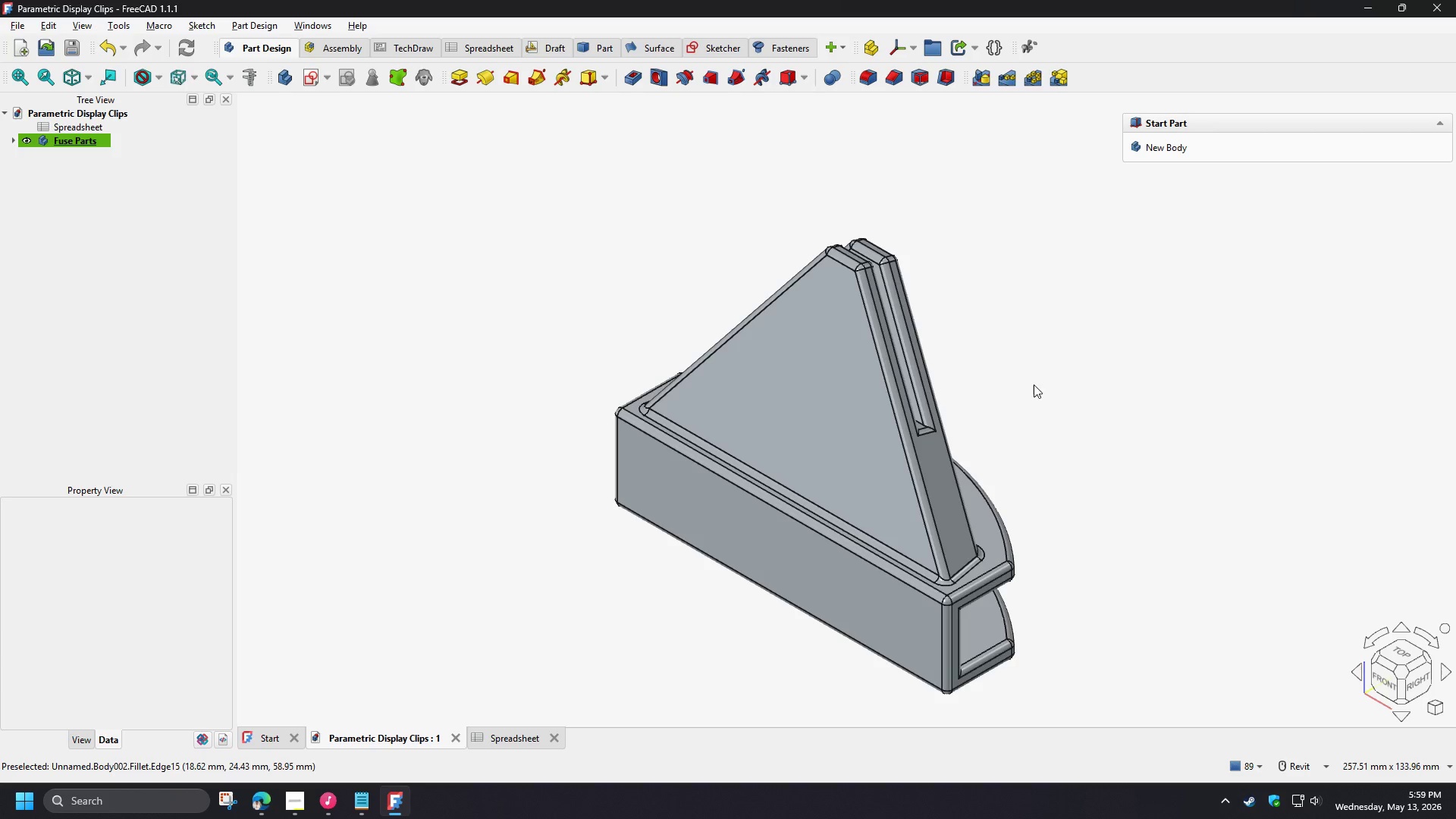 
key(Control+S)
 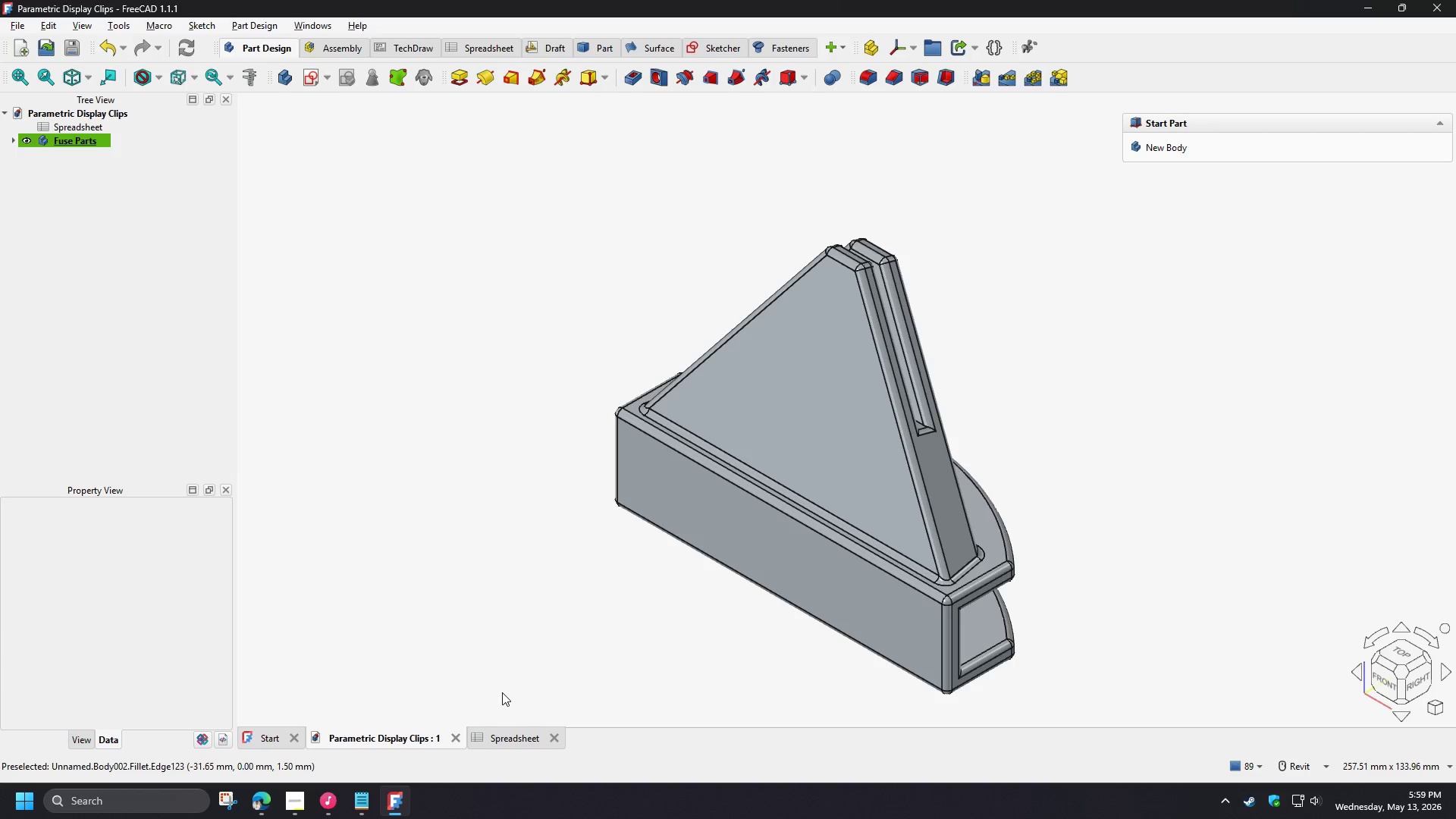 
left_click([516, 735])
 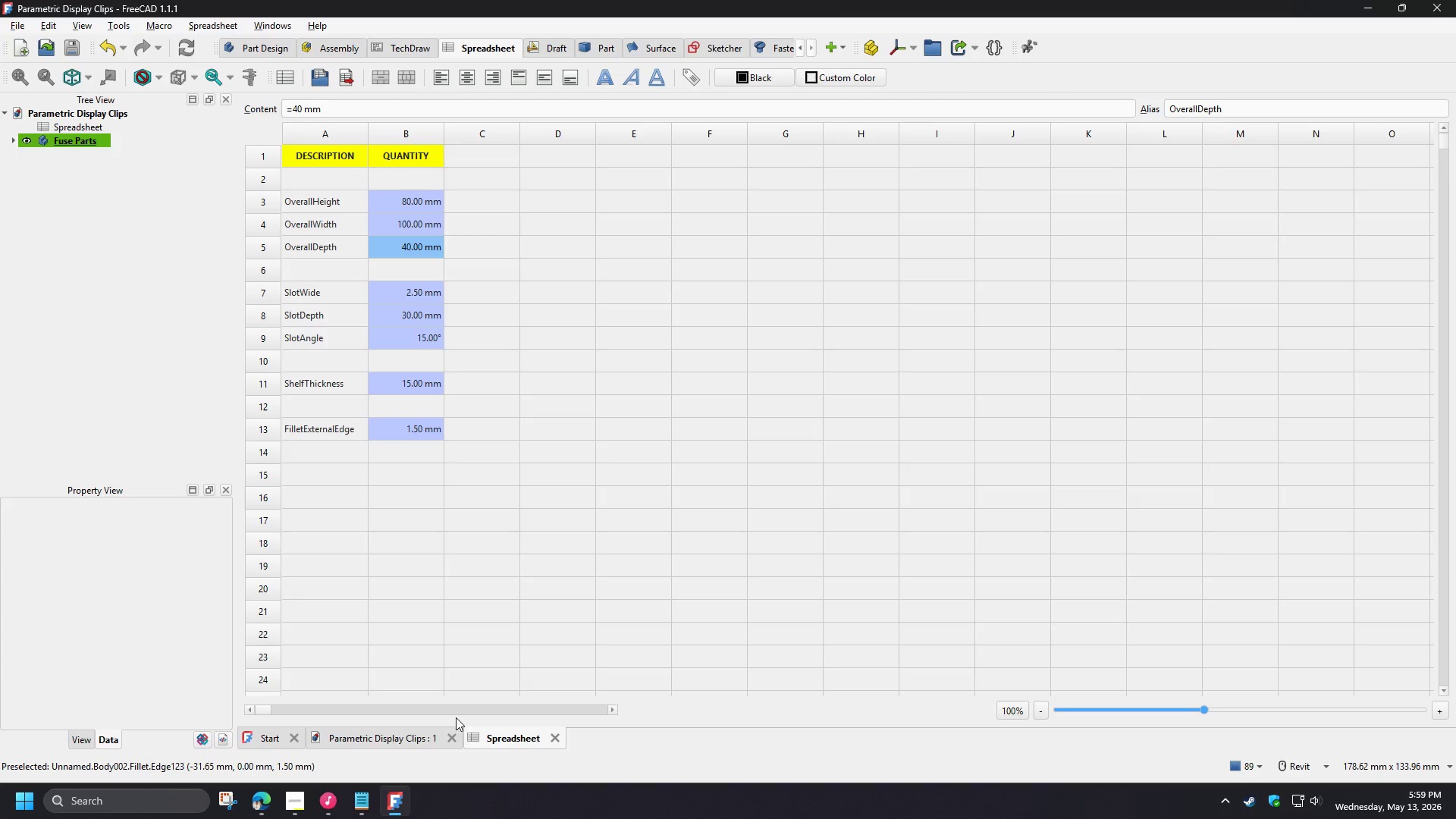 
left_click([394, 739])
 